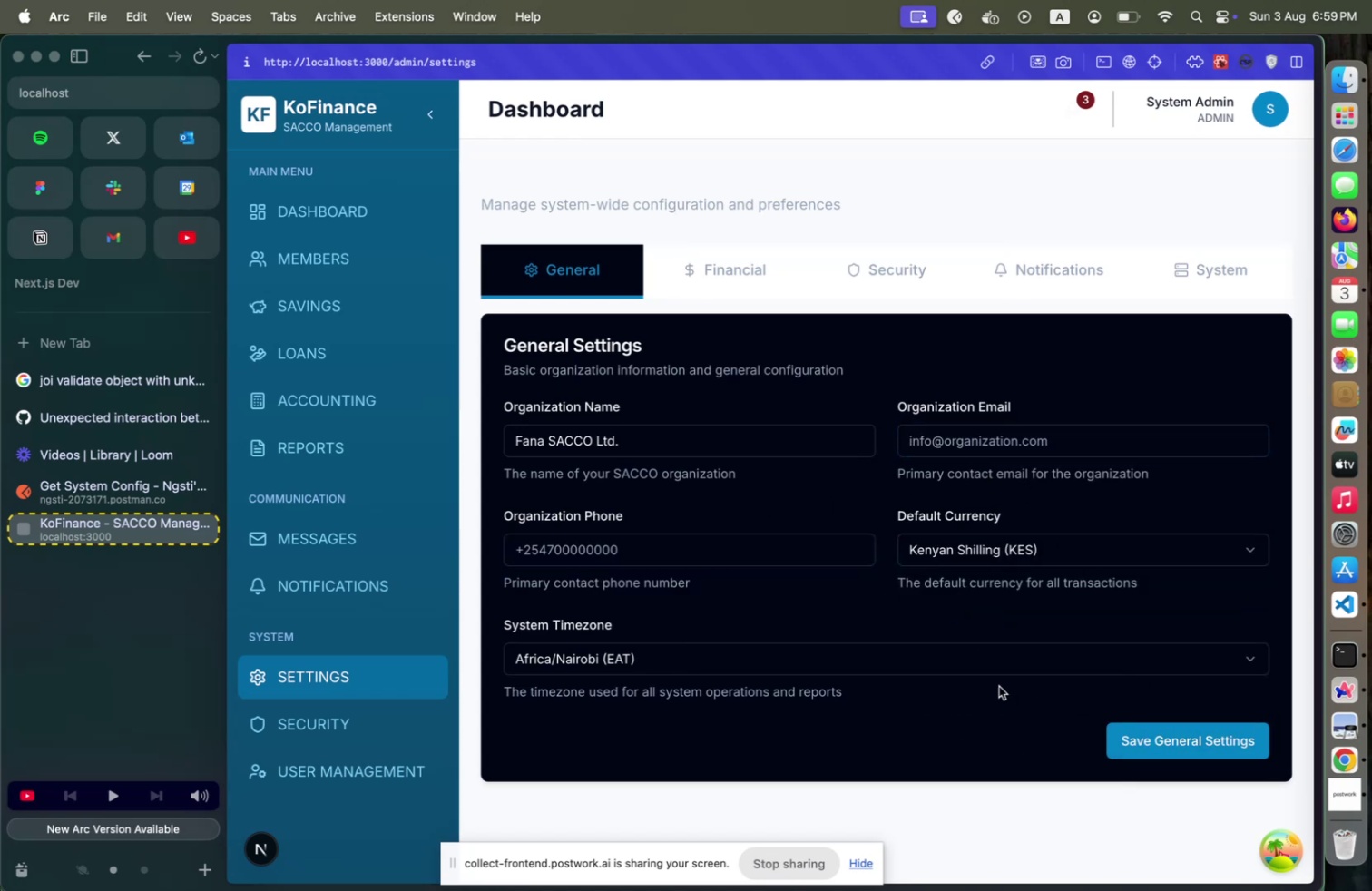 
key(Meta+Tab)
 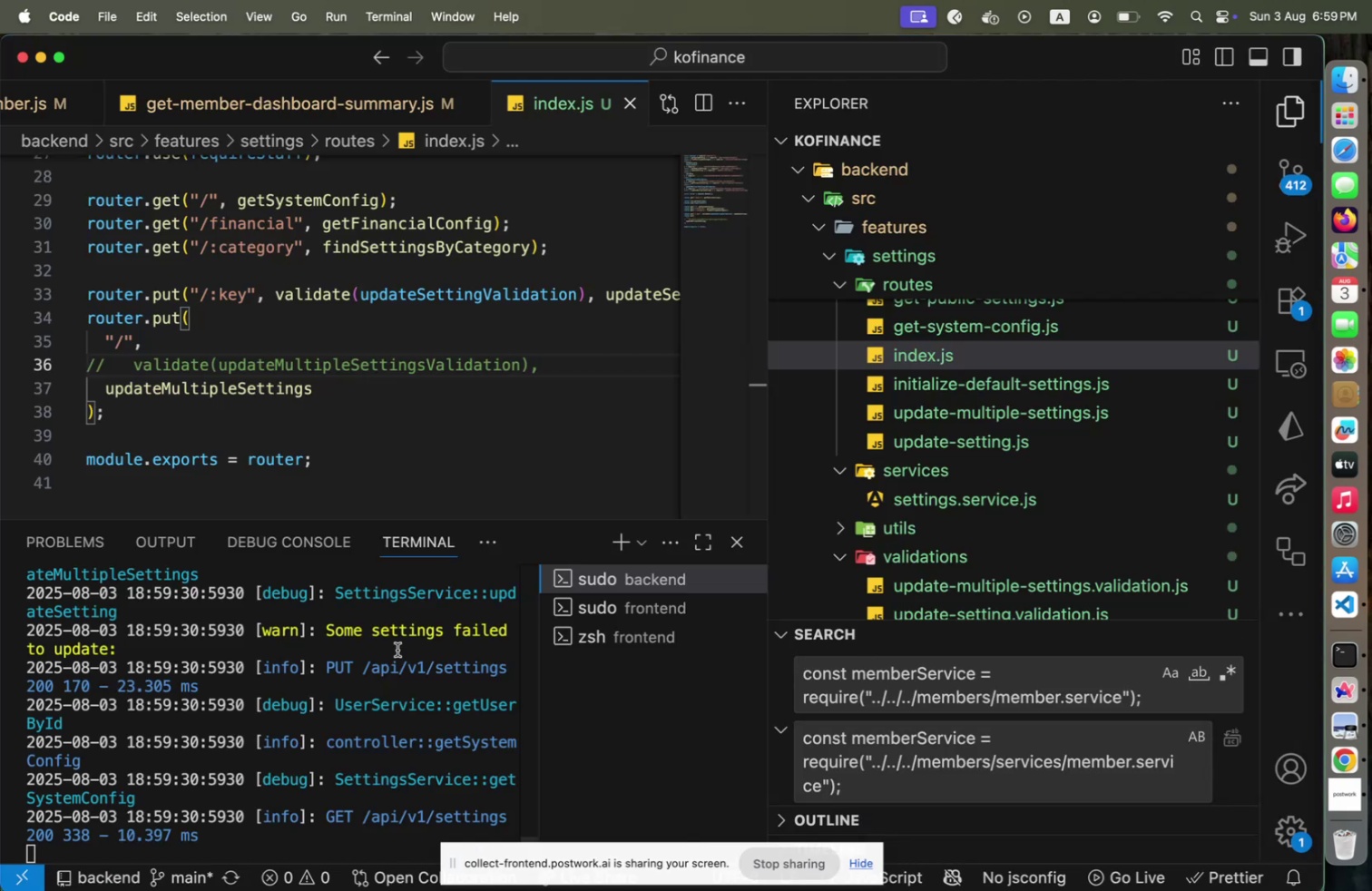 
scroll: coordinate [363, 660], scroll_direction: down, amount: 15.0
 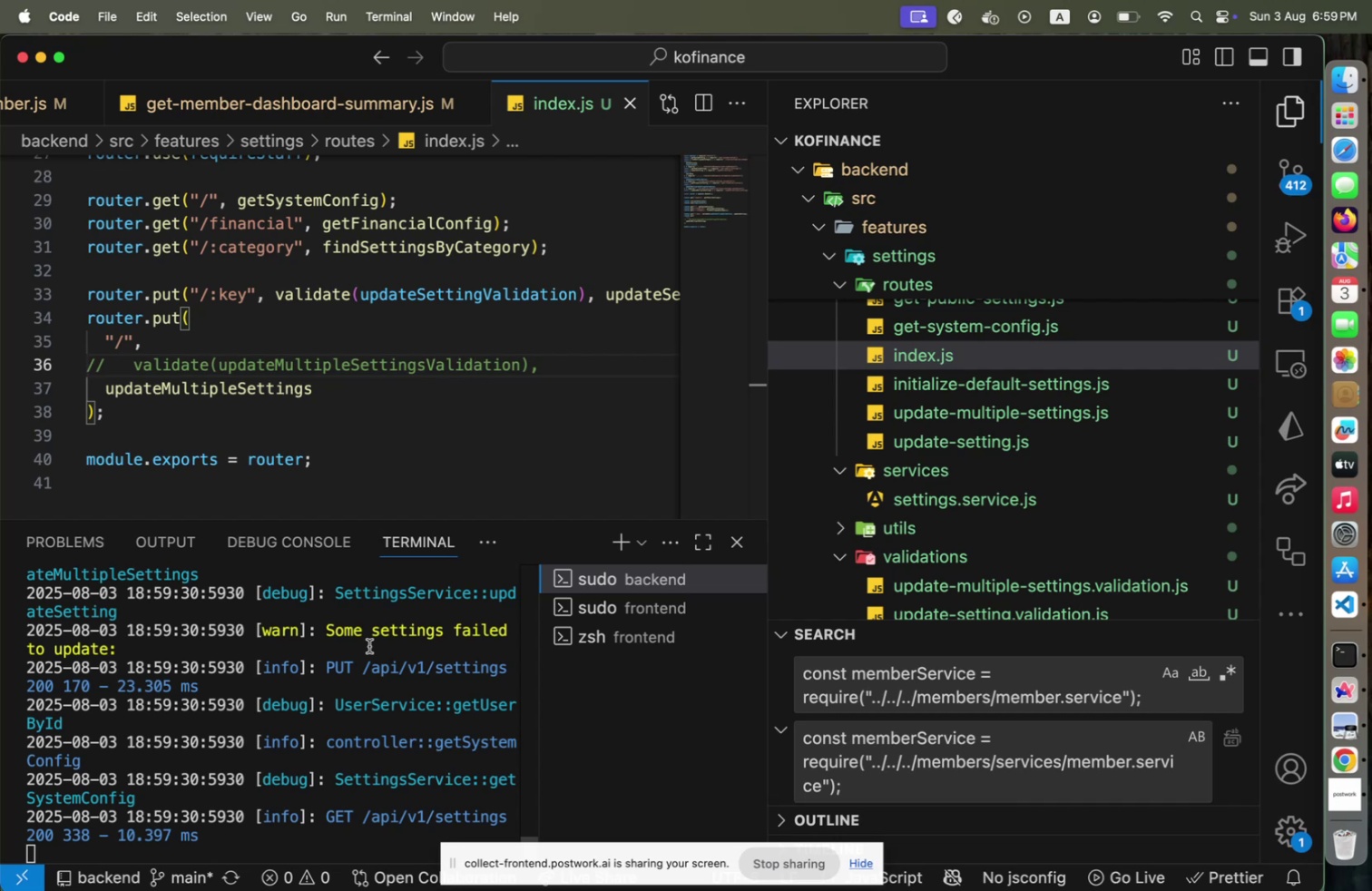 
hold_key(key=CommandLeft, duration=0.58)
 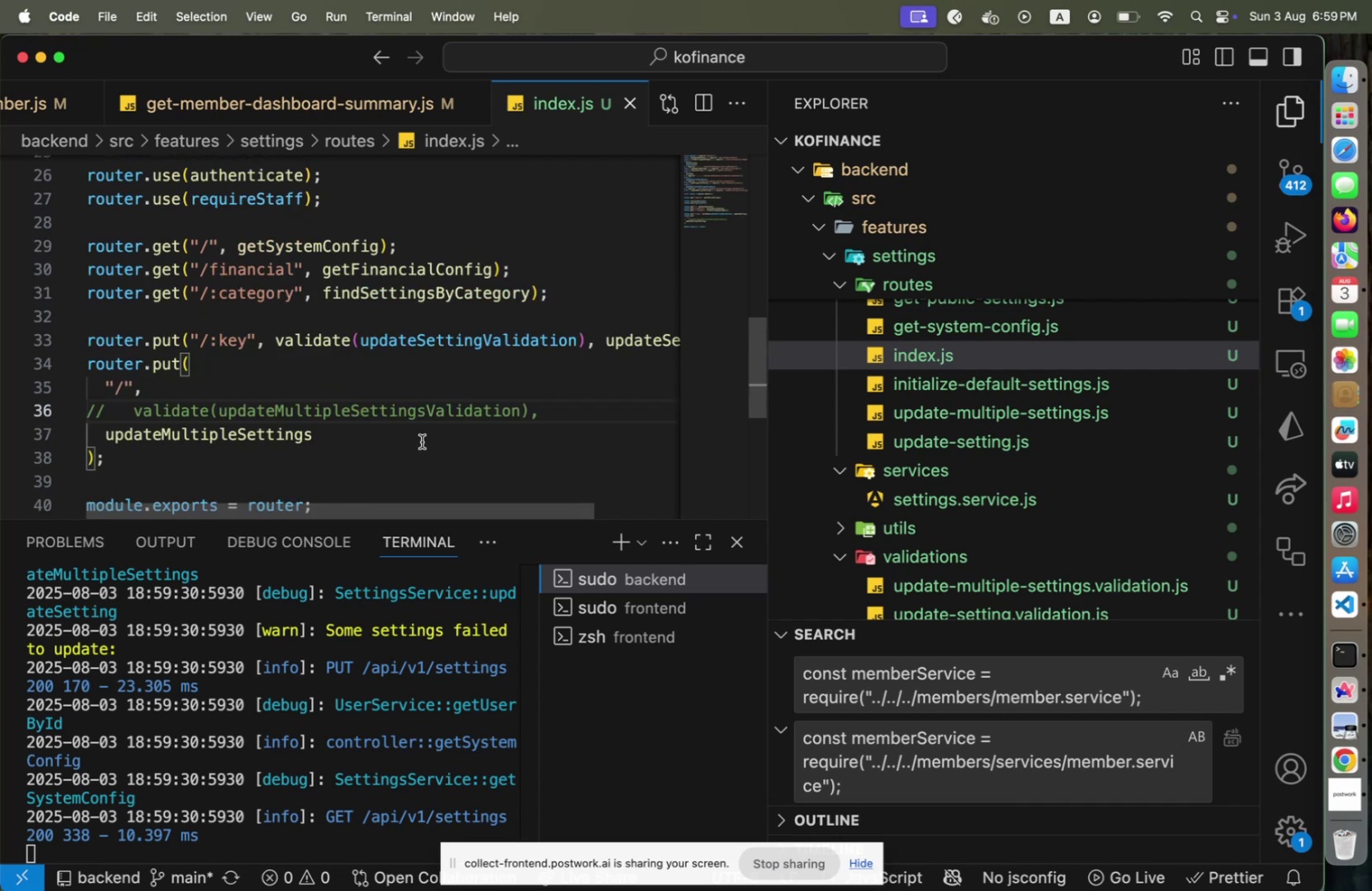 
scroll: coordinate [422, 441], scroll_direction: up, amount: 1.0
 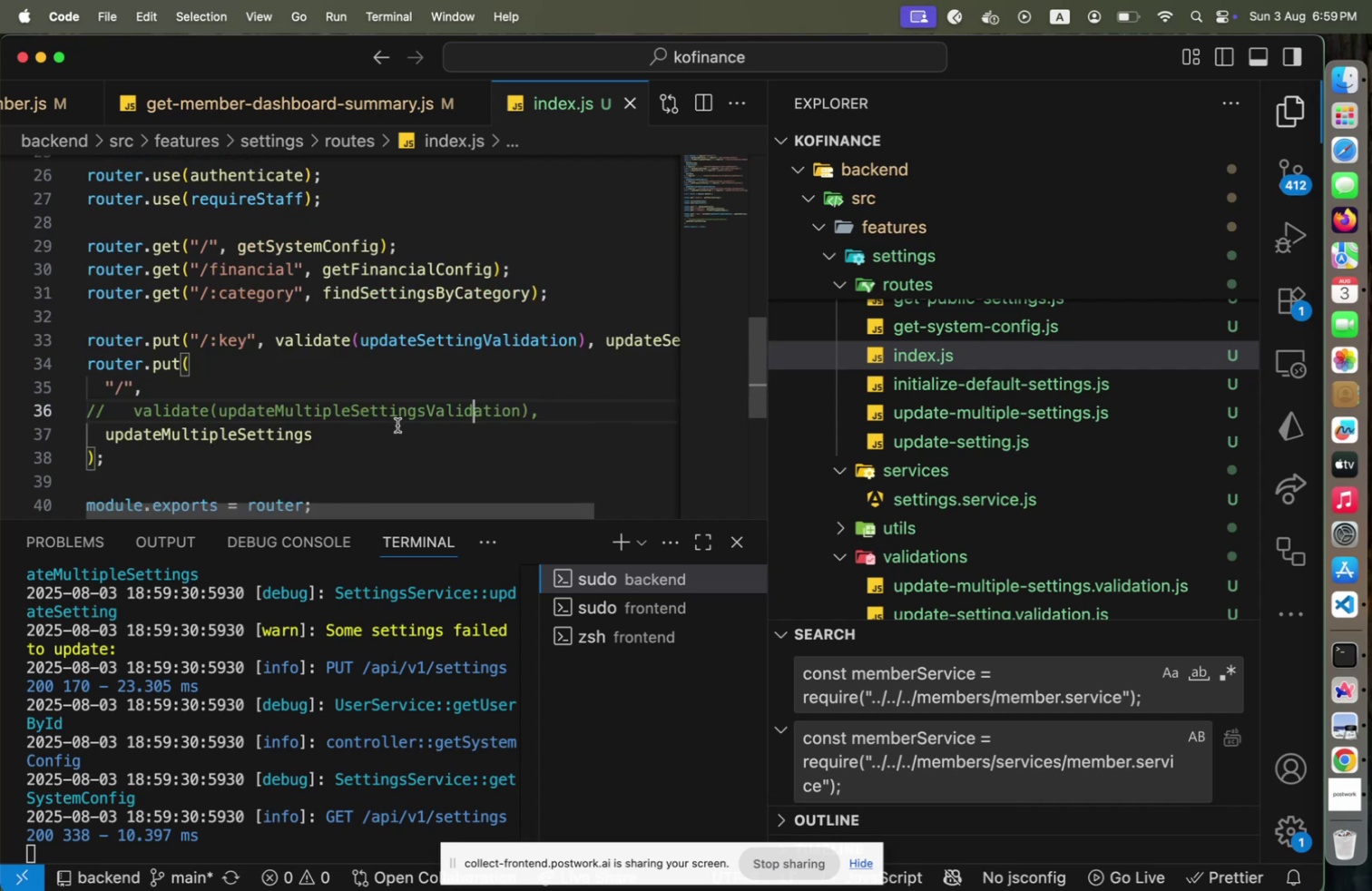 
hold_key(key=CommandLeft, duration=1.45)
 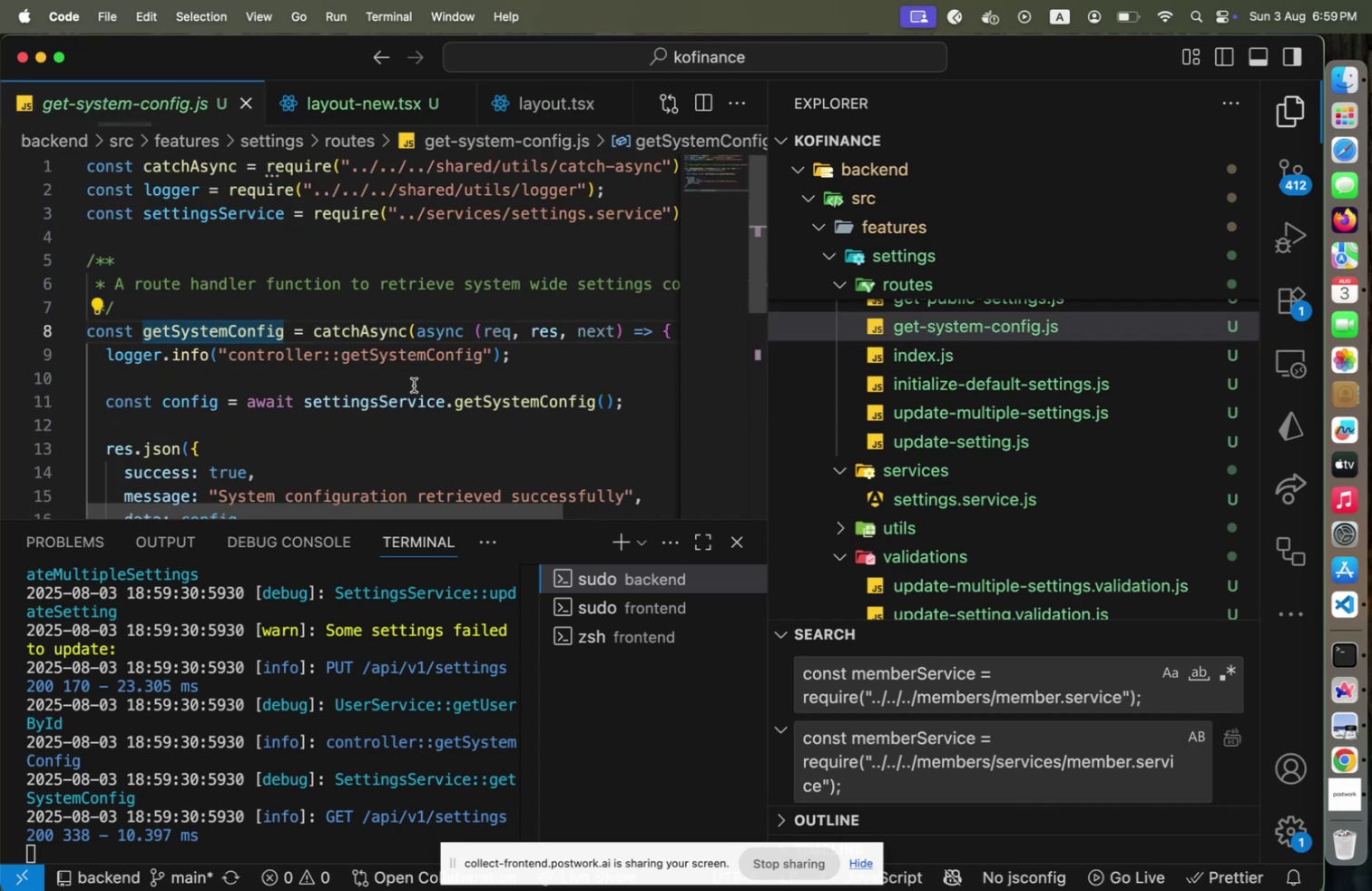 
scroll: coordinate [414, 385], scroll_direction: down, amount: 2.0
 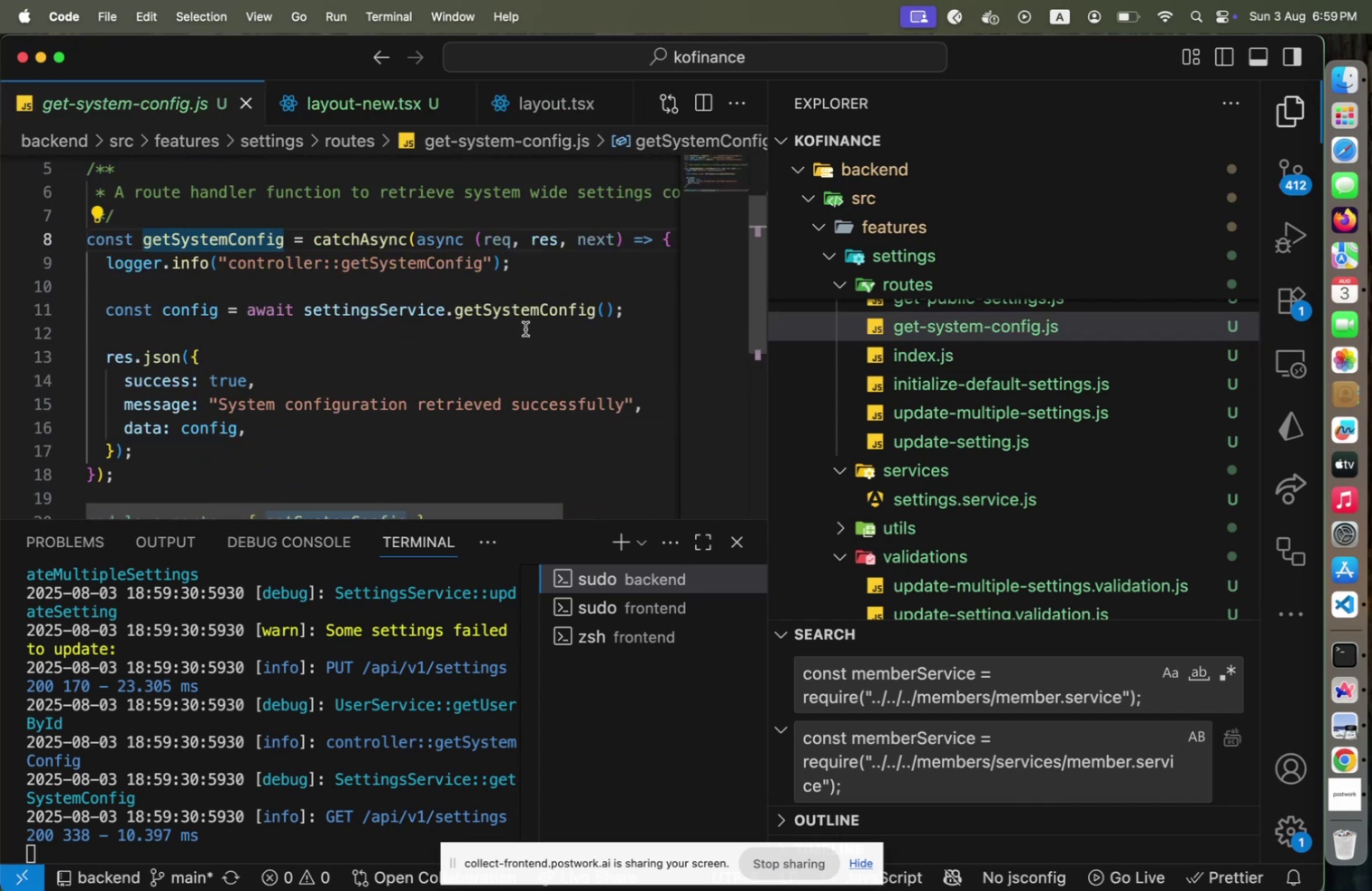 
hold_key(key=CommandLeft, duration=2.29)
 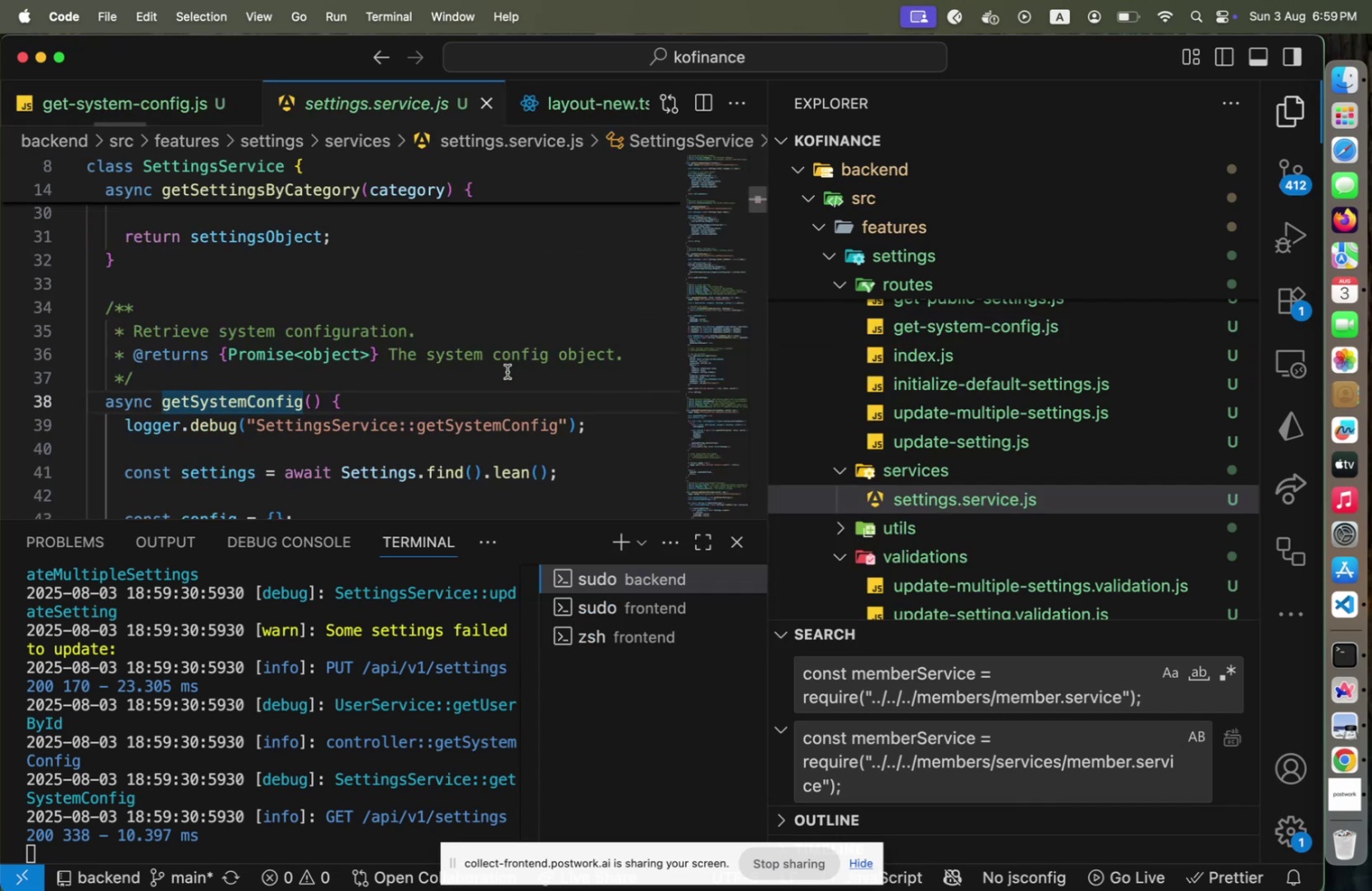 
scroll: coordinate [507, 371], scroll_direction: down, amount: 5.0
 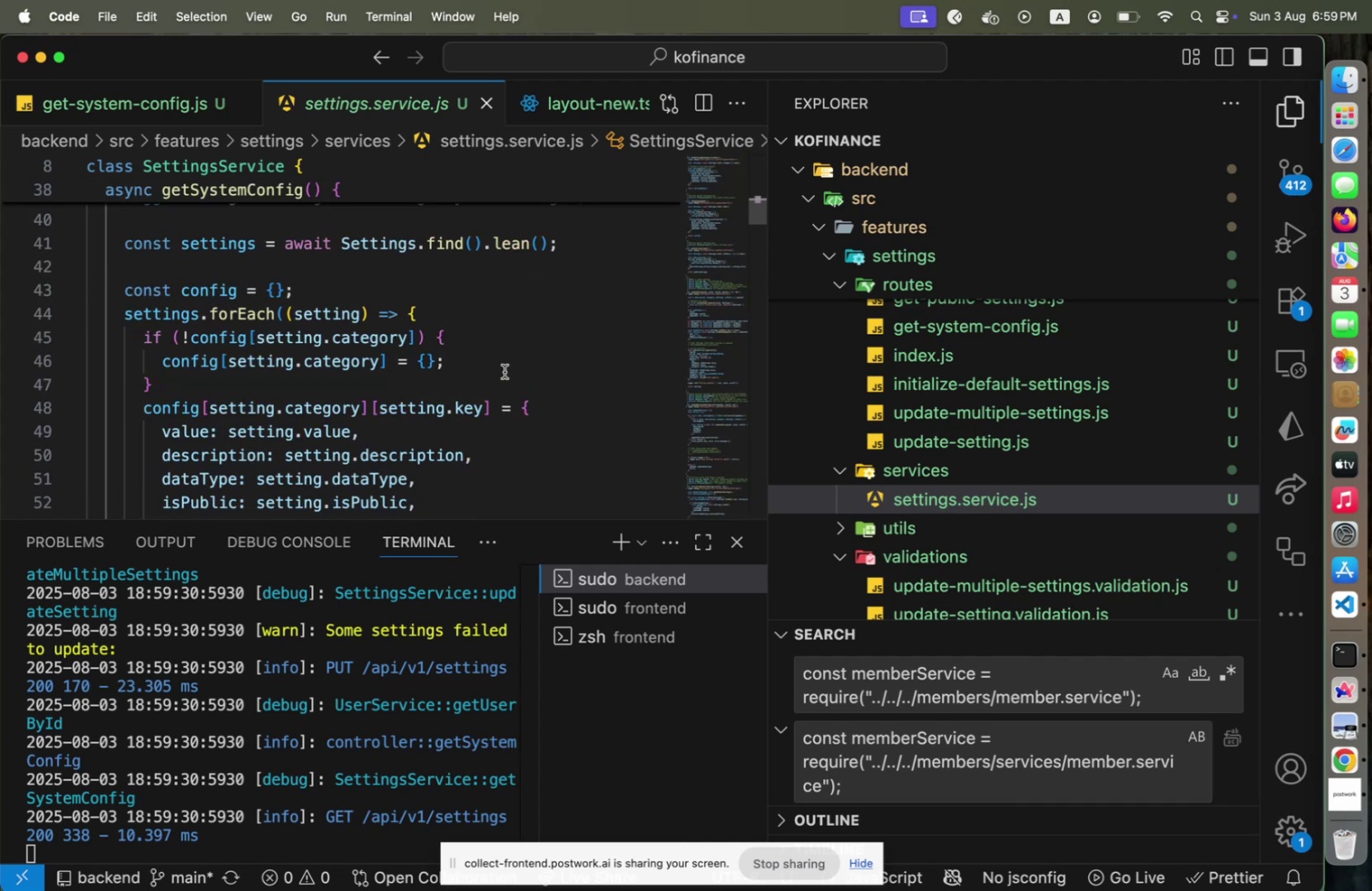 
key(Meta+CommandLeft)
 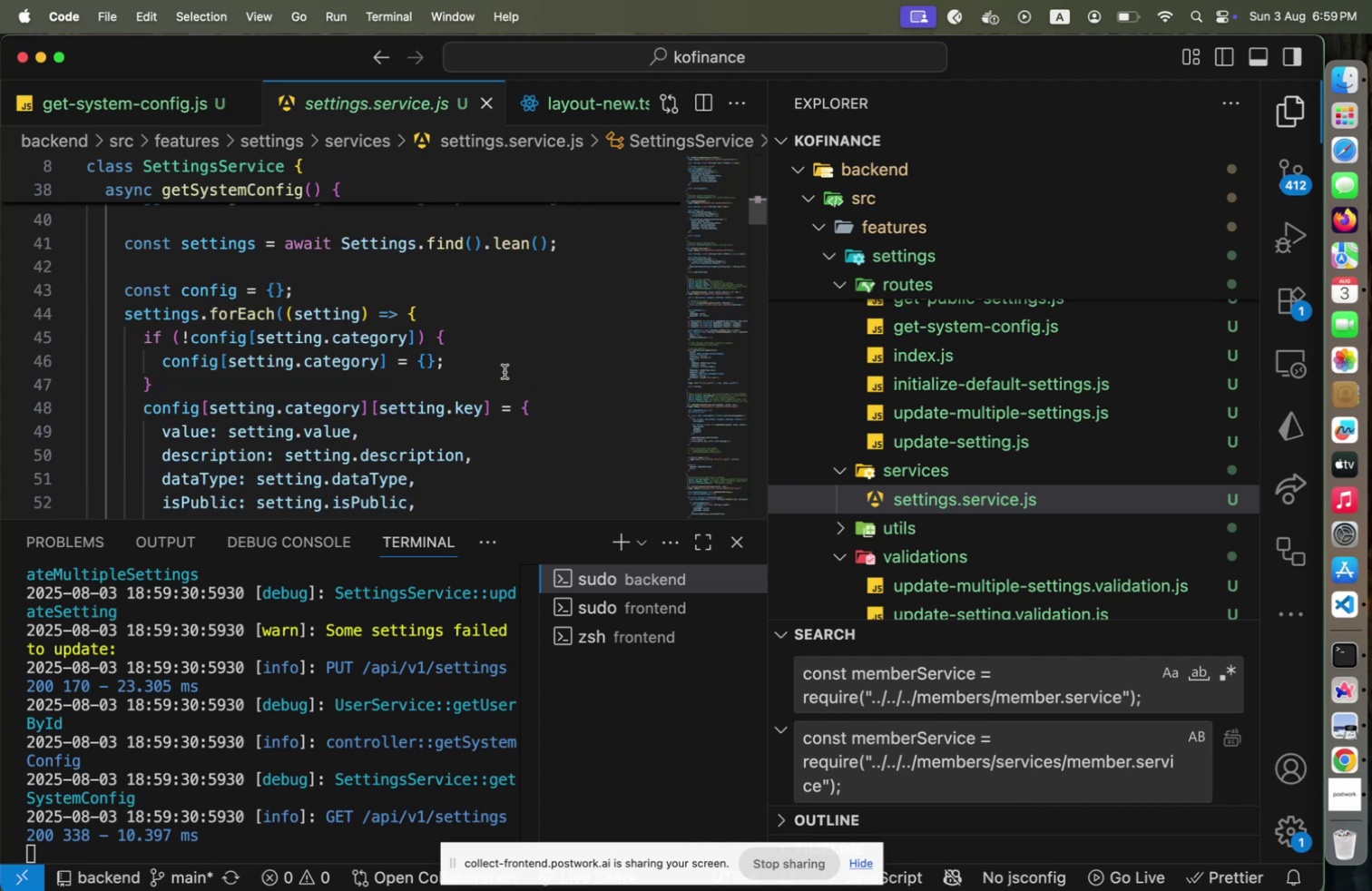 
key(Meta+Tab)
 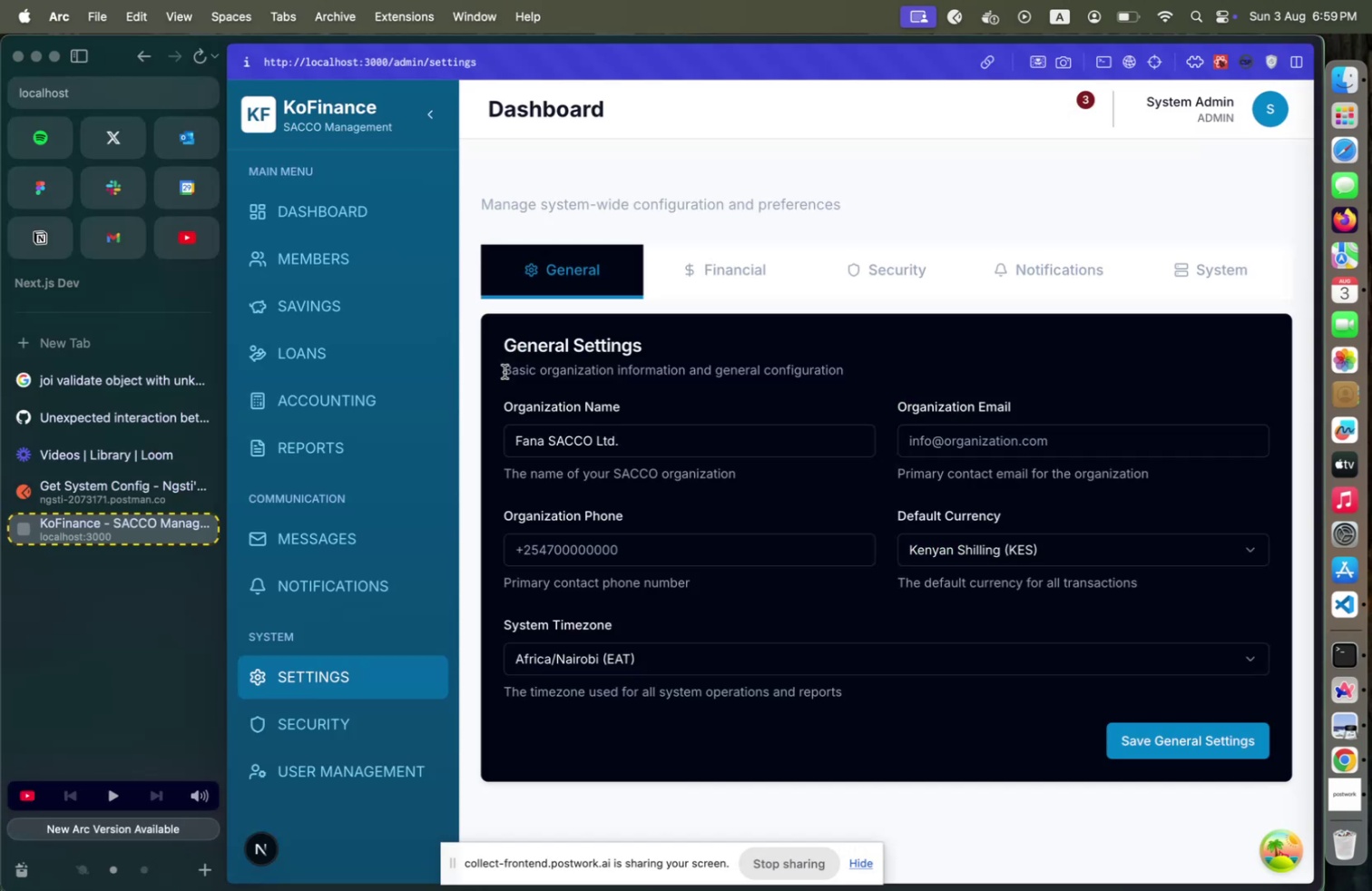 
key(Alt+Meta+I)
 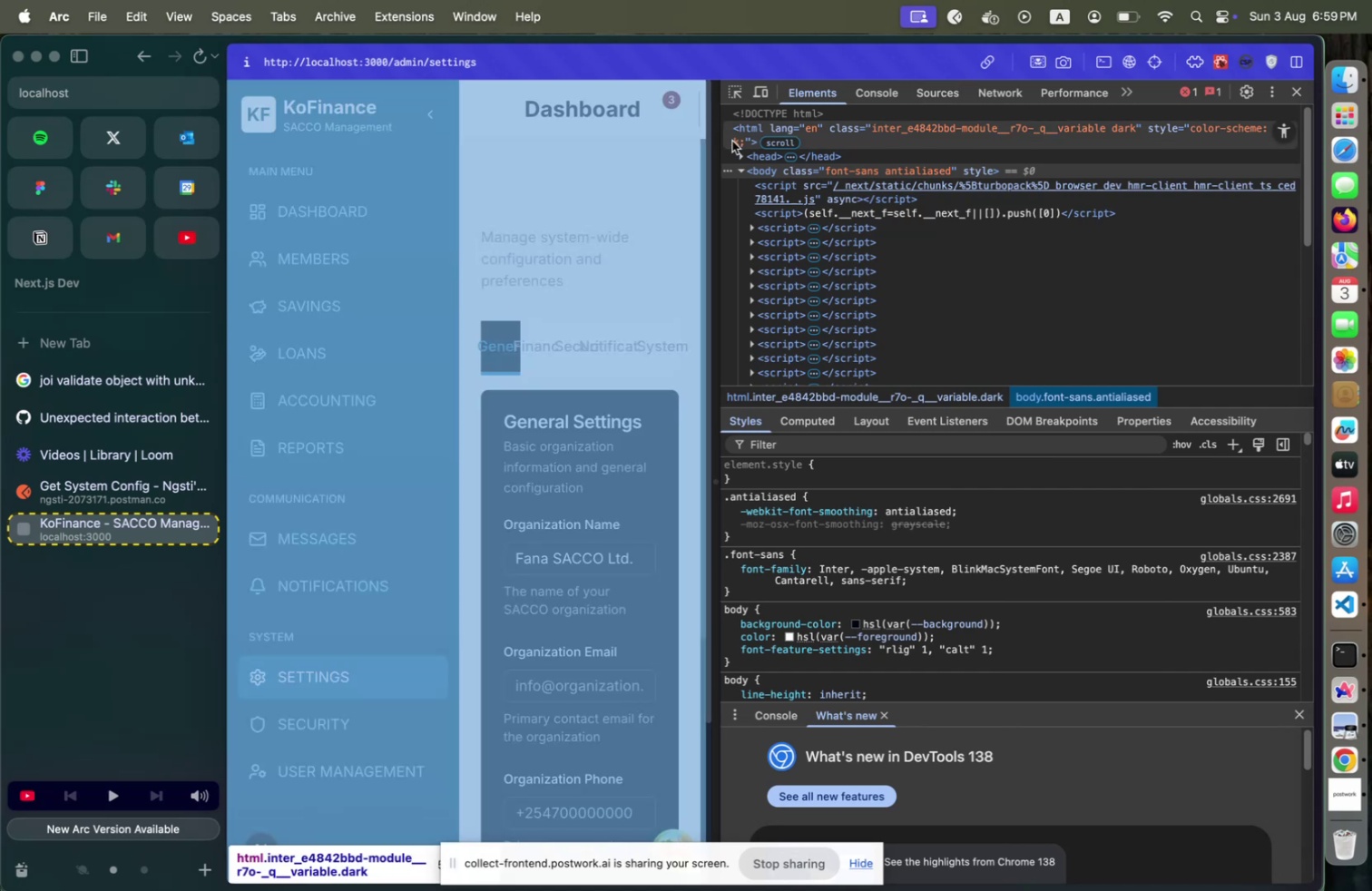 
left_click_drag(start_coordinate=[714, 145], to_coordinate=[851, 147])
 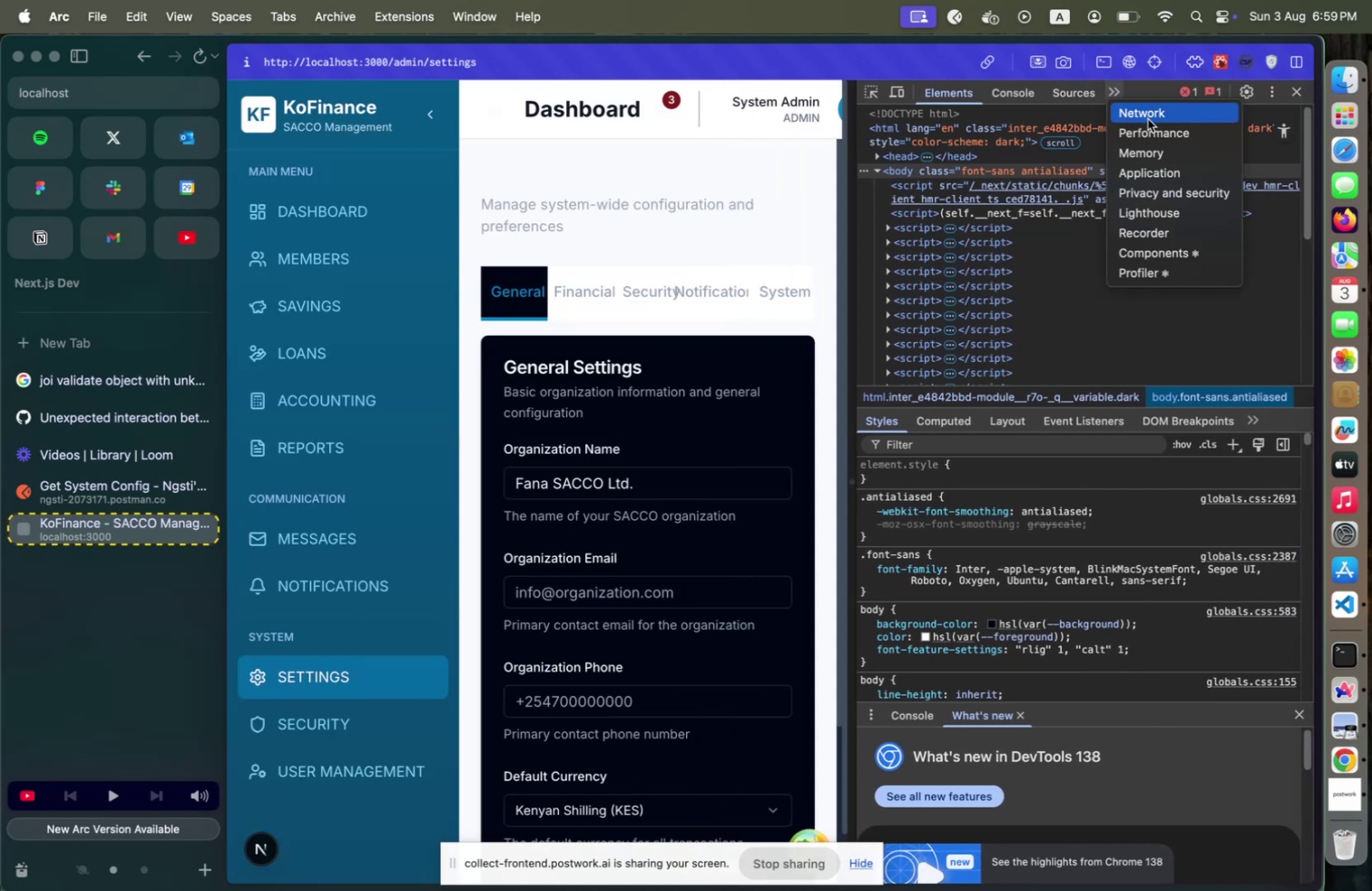 
left_click([1148, 120])
 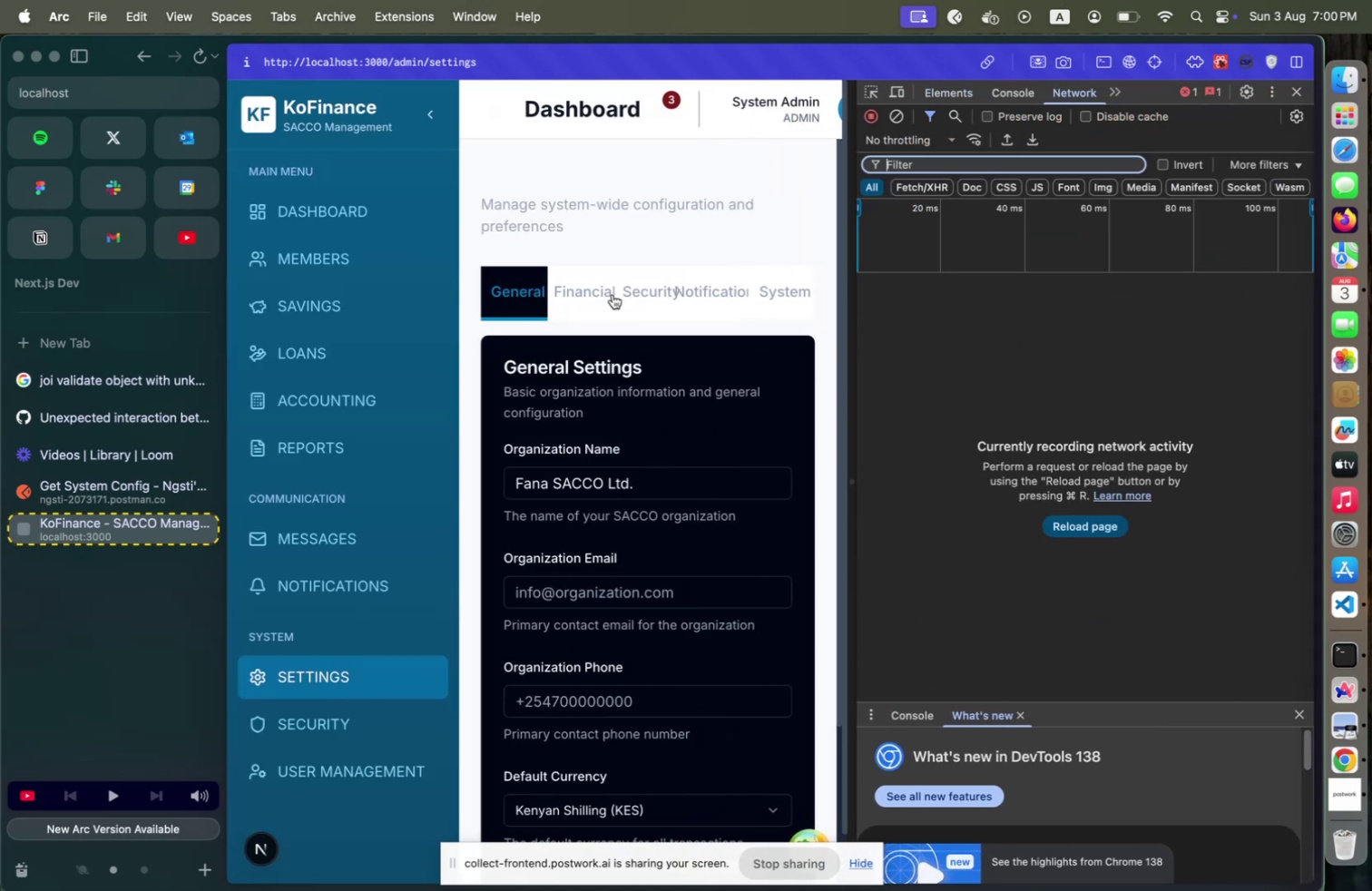 
left_click([603, 290])
 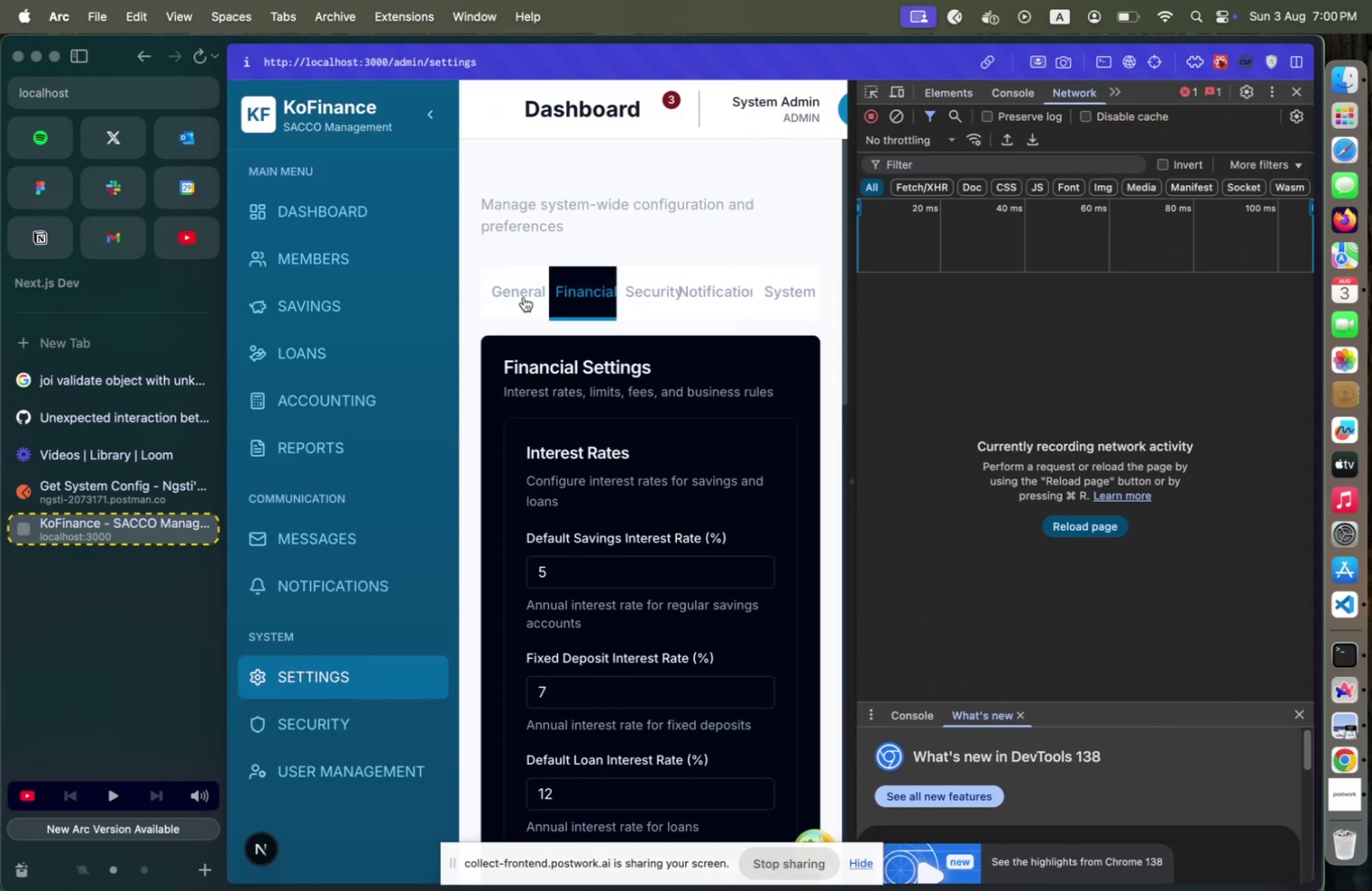 
left_click([524, 297])
 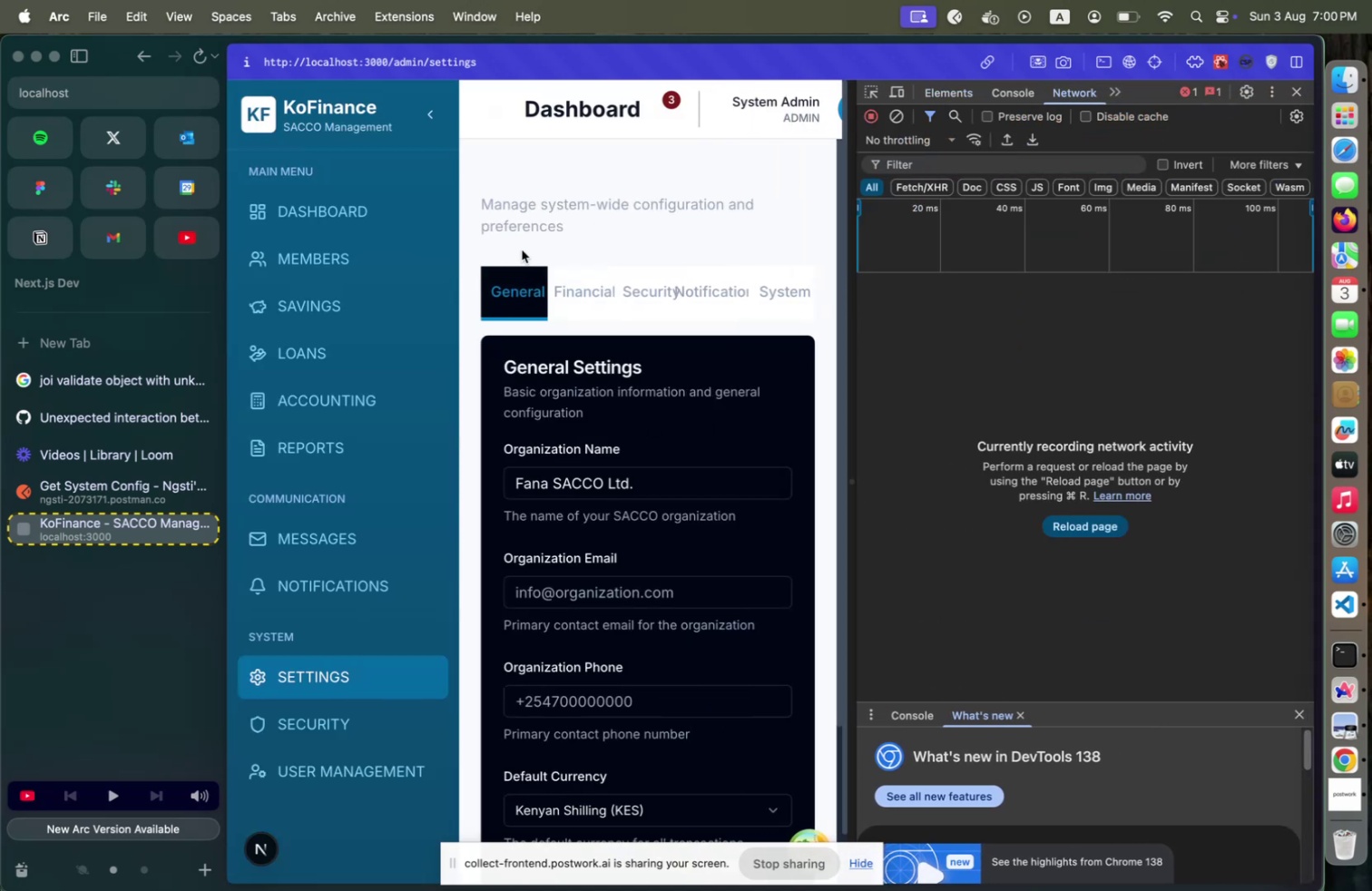 
scroll: coordinate [662, 302], scroll_direction: down, amount: 4.0
 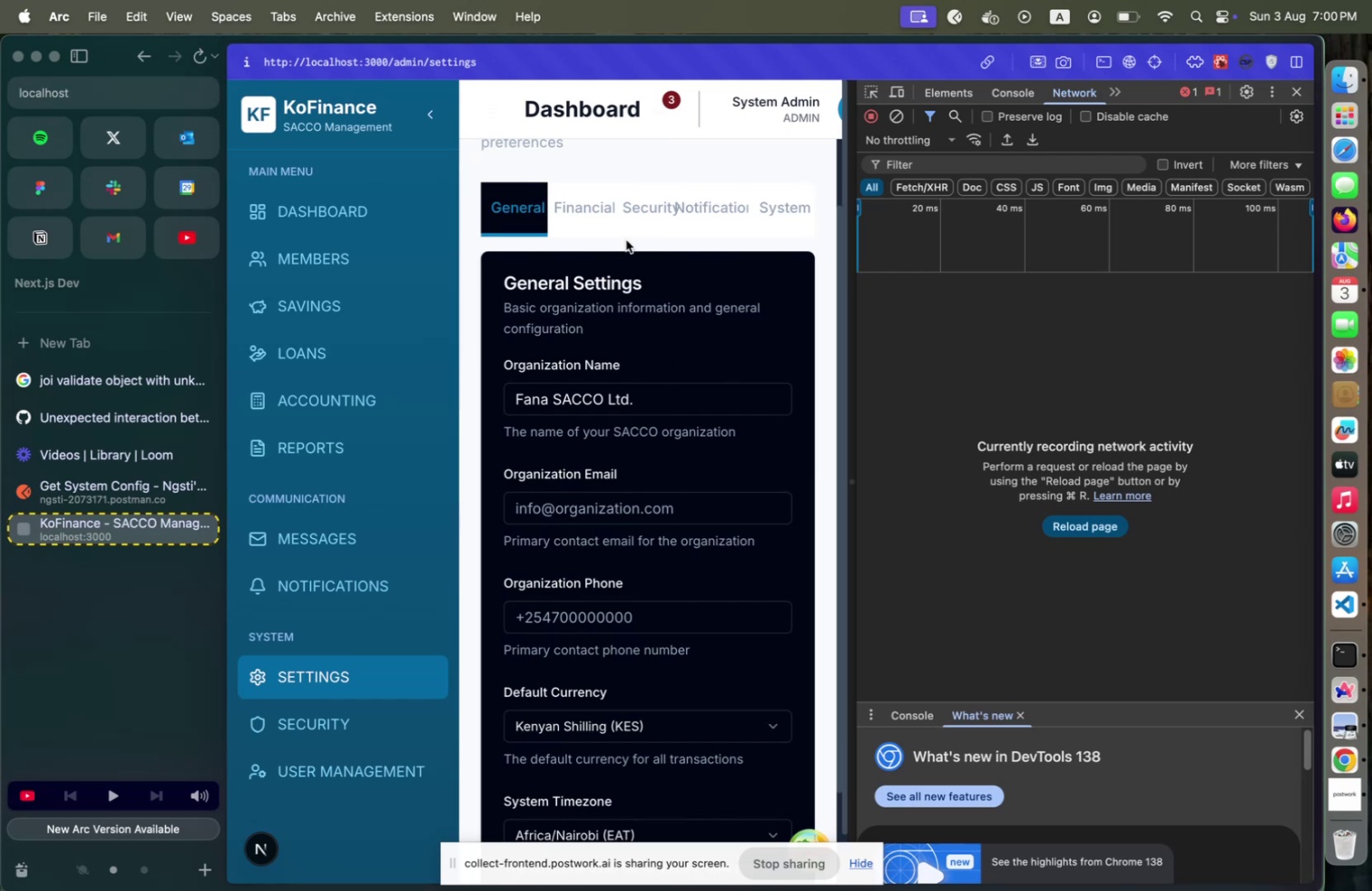 
left_click([642, 523])
 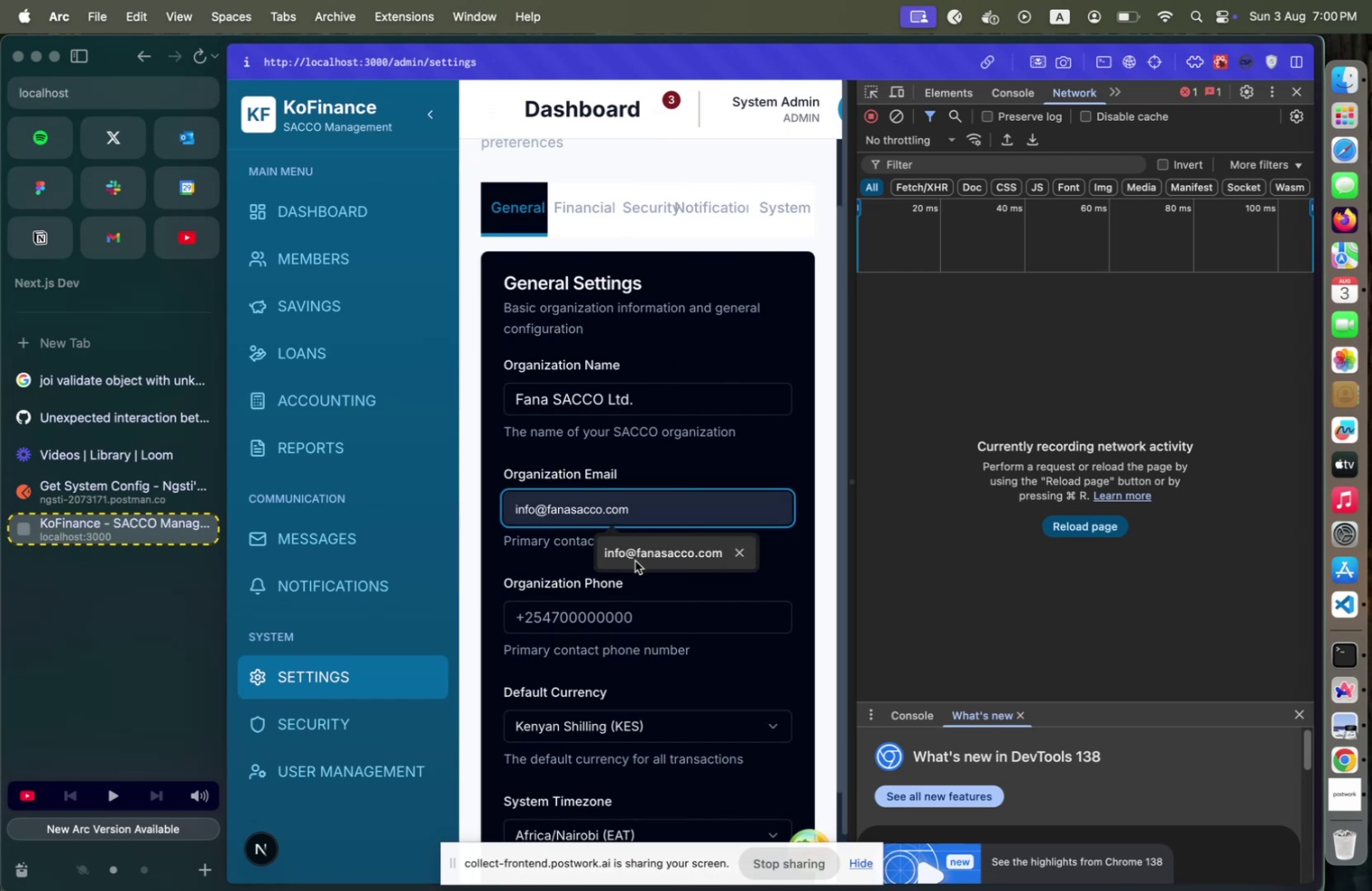 
left_click([635, 560])
 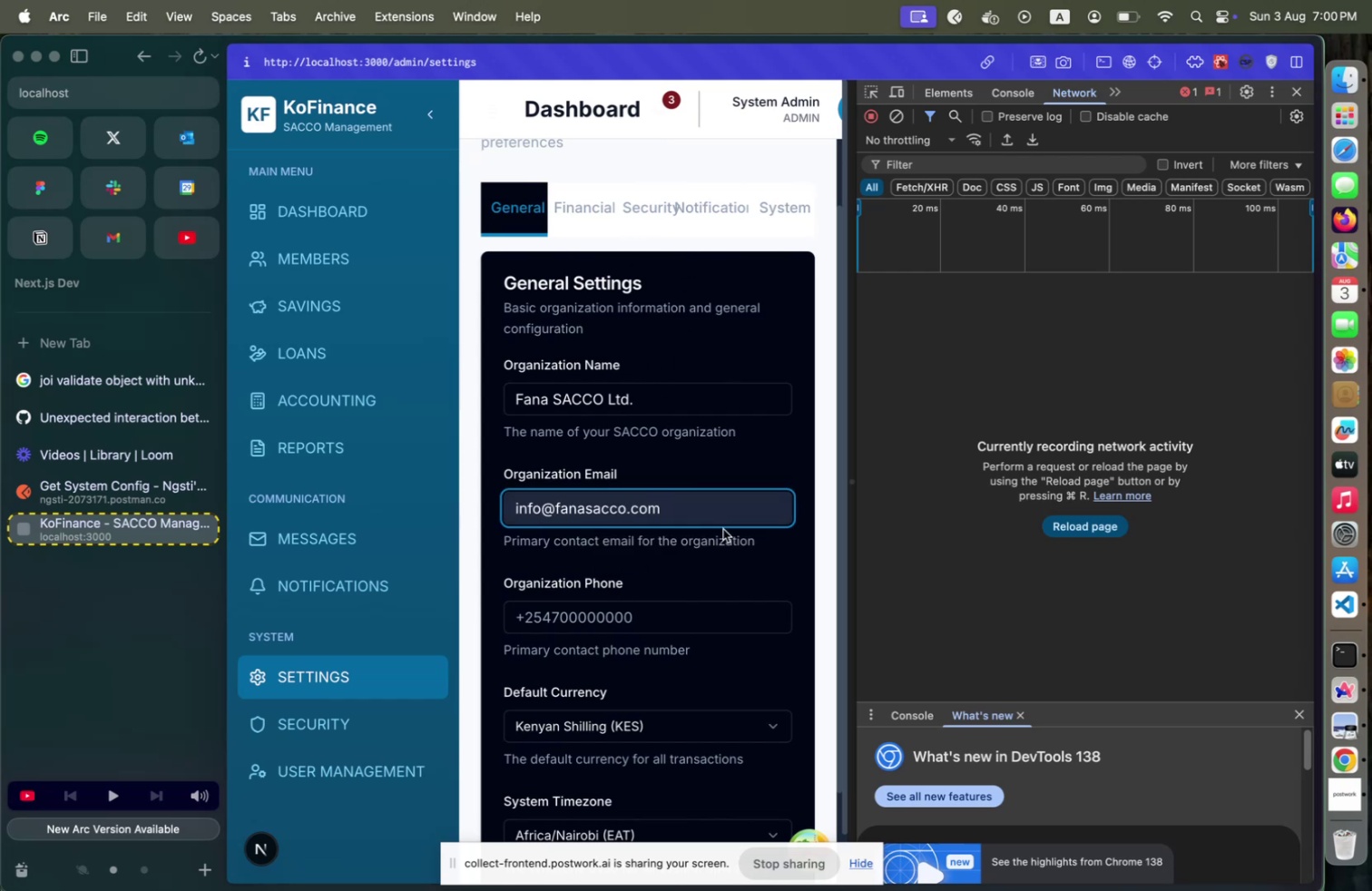 
scroll: coordinate [726, 516], scroll_direction: down, amount: 10.0
 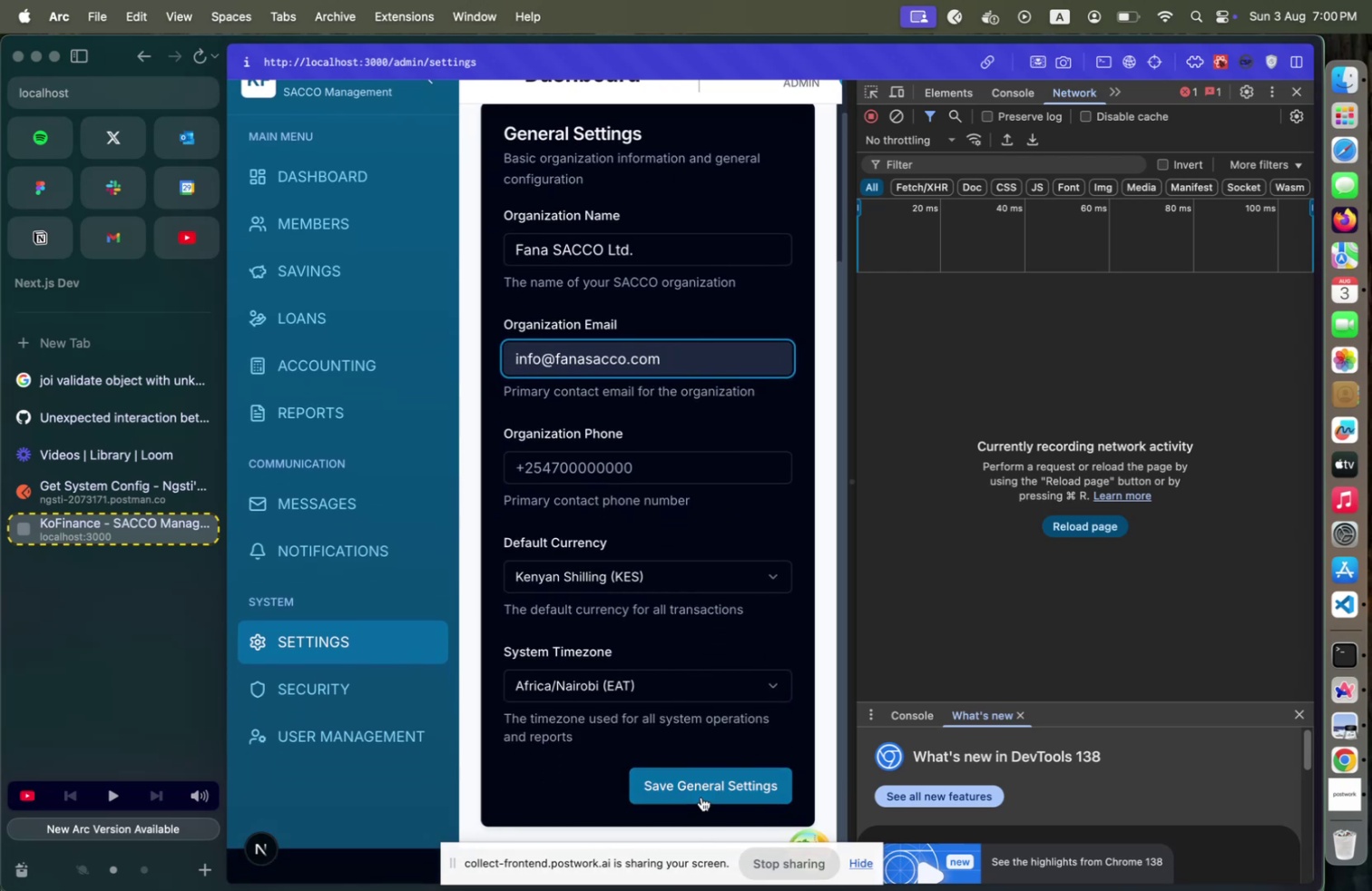 
left_click([701, 796])
 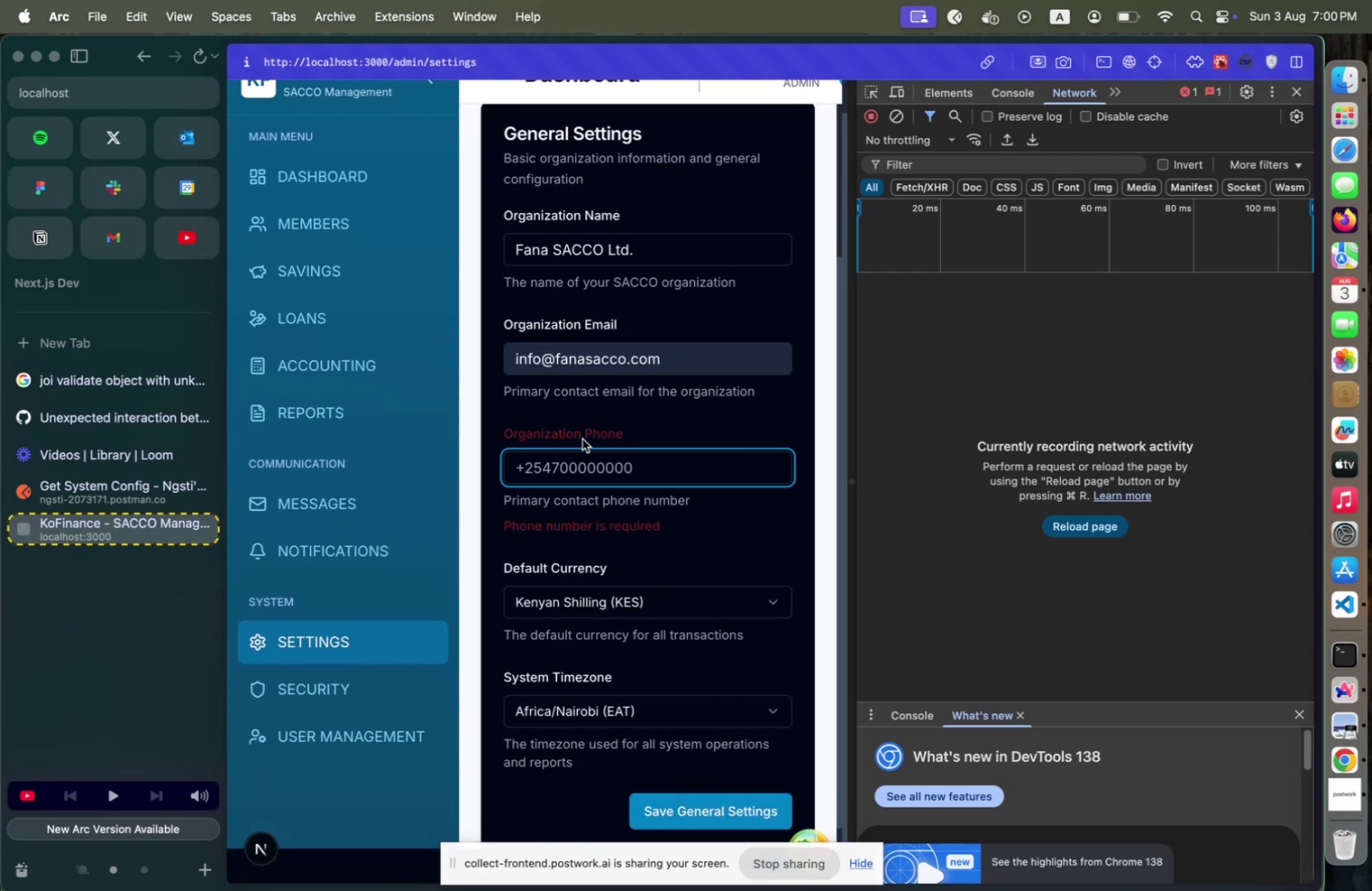 
left_click([583, 448])
 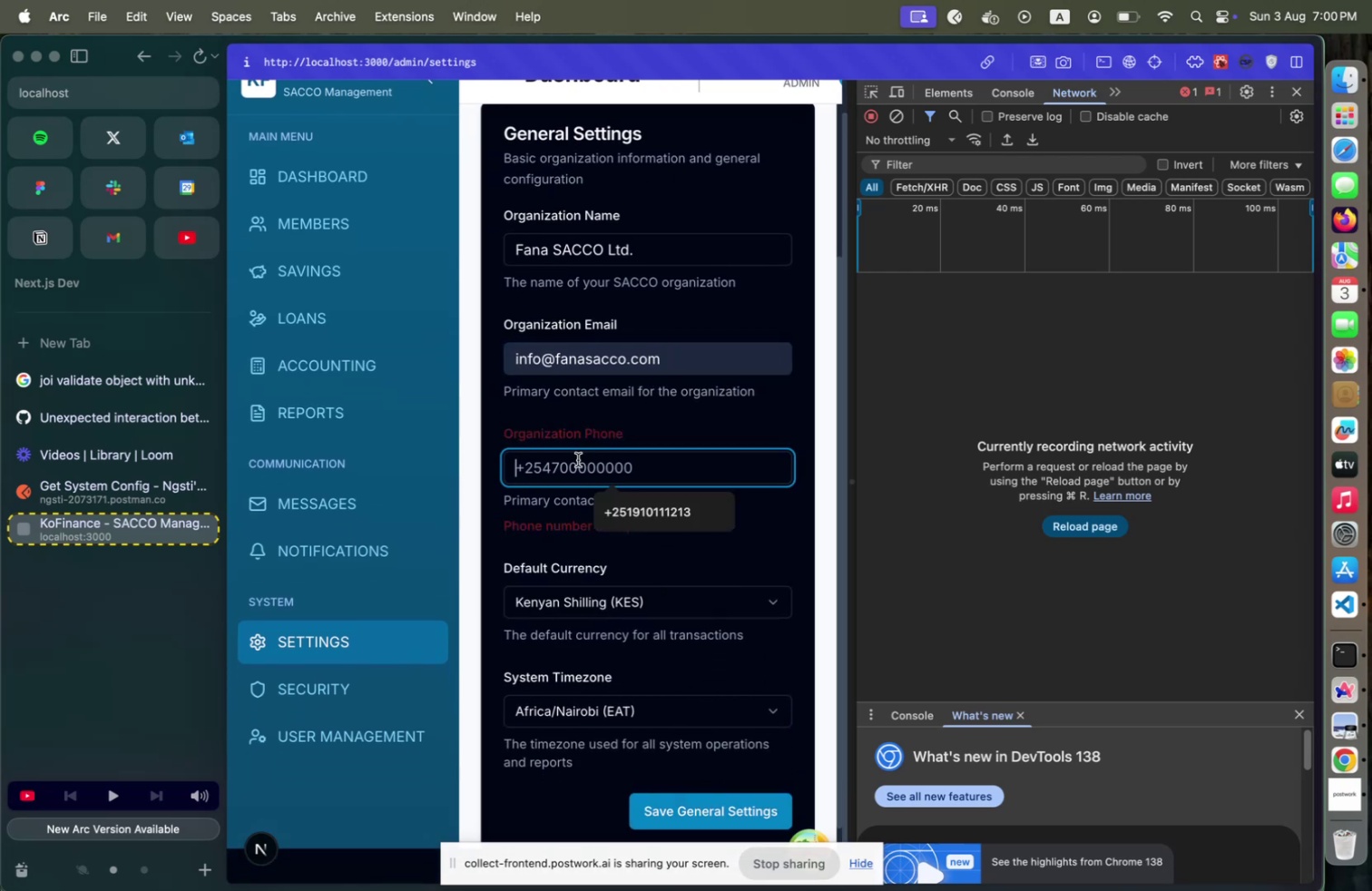 
left_click([578, 459])
 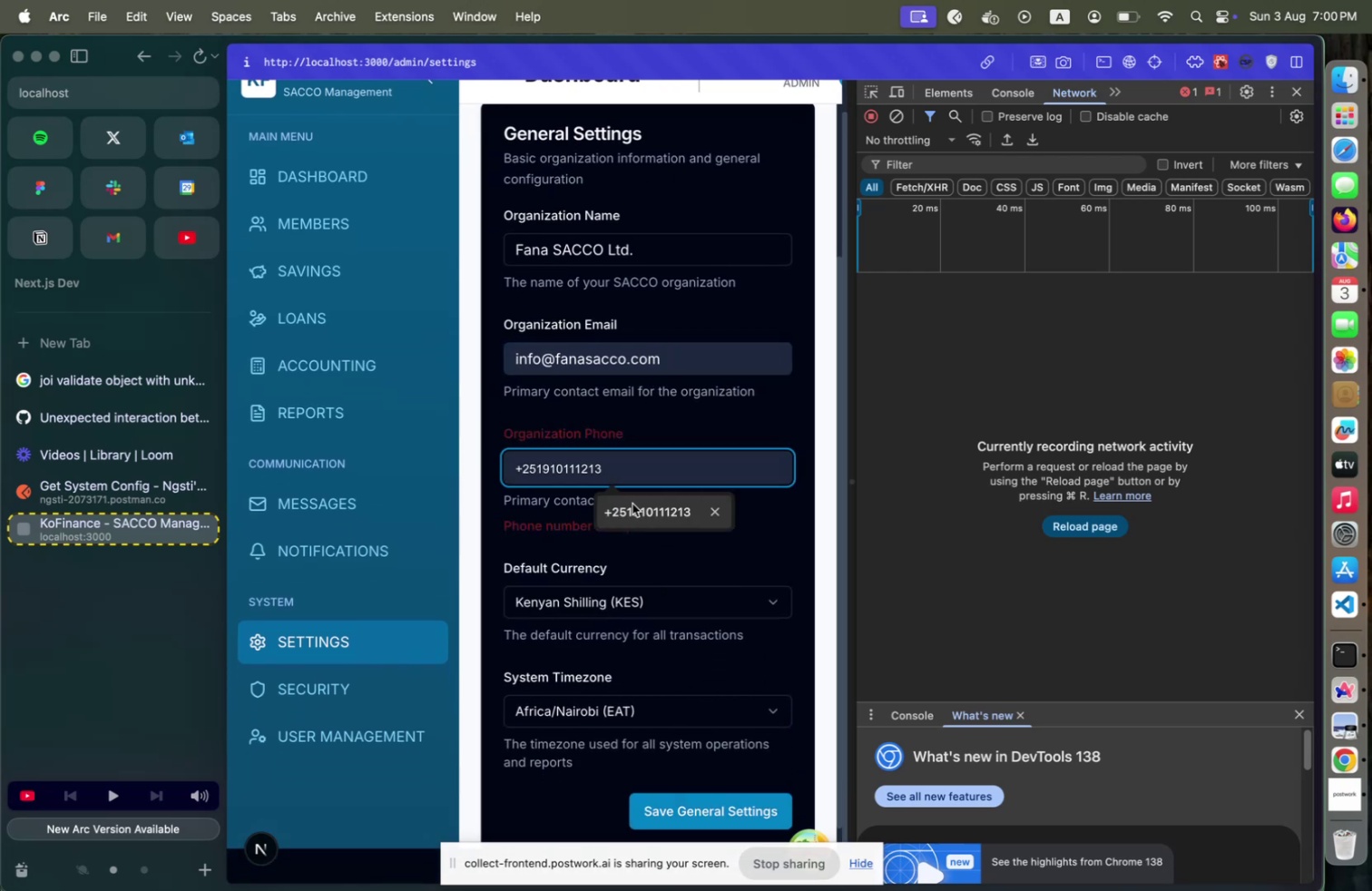 
left_click([632, 503])
 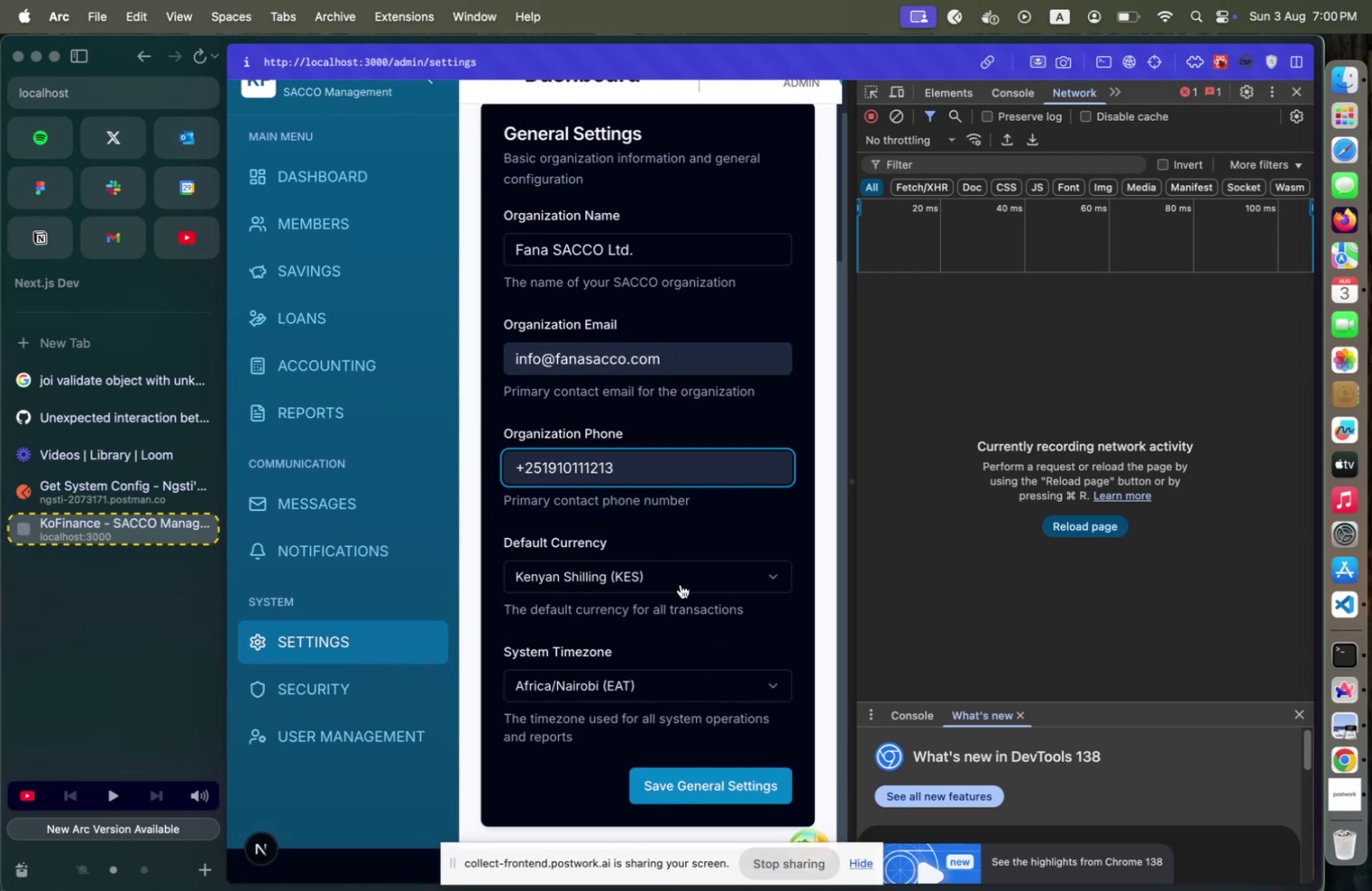 
left_click([681, 583])
 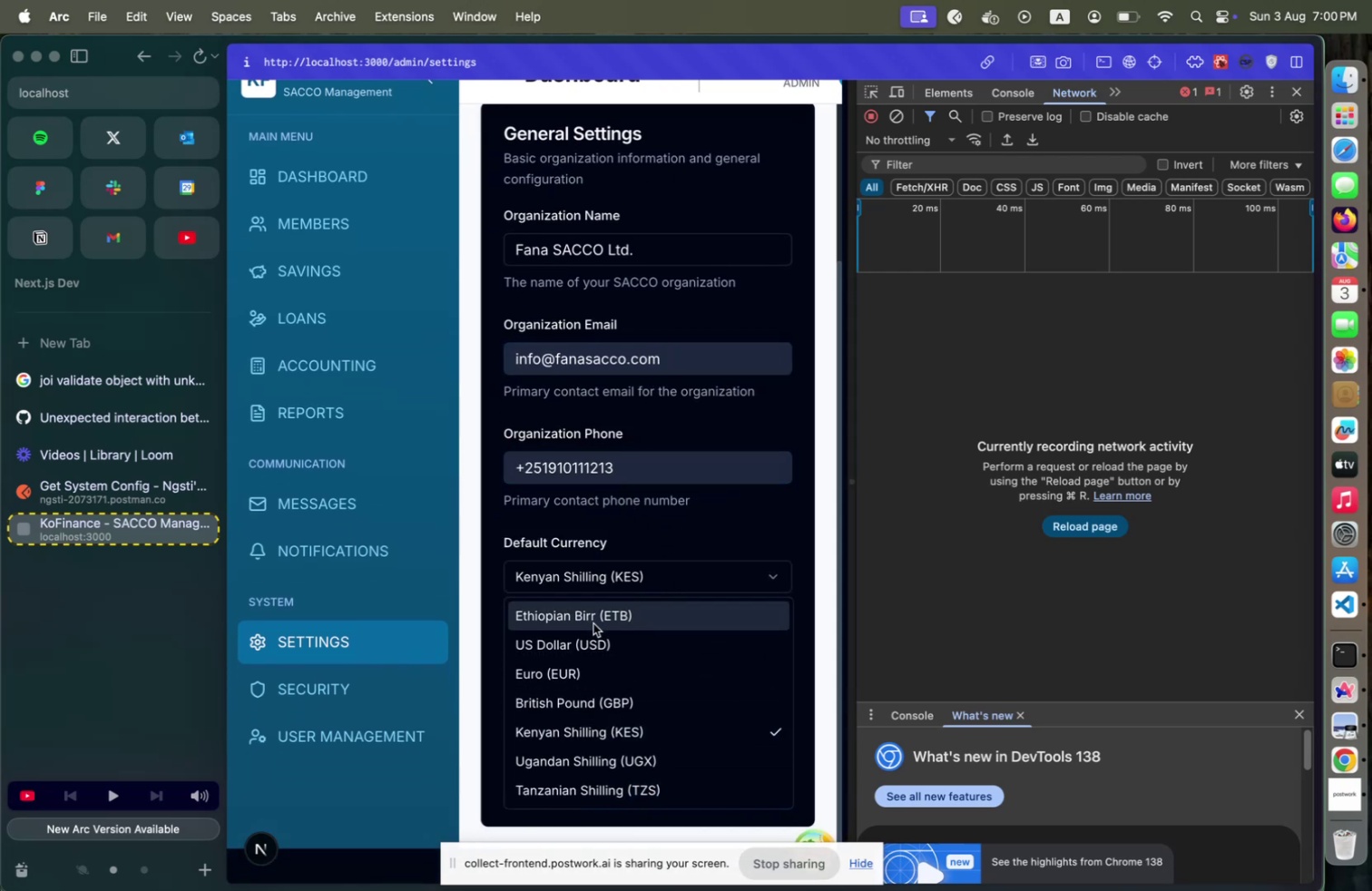 
left_click([593, 622])
 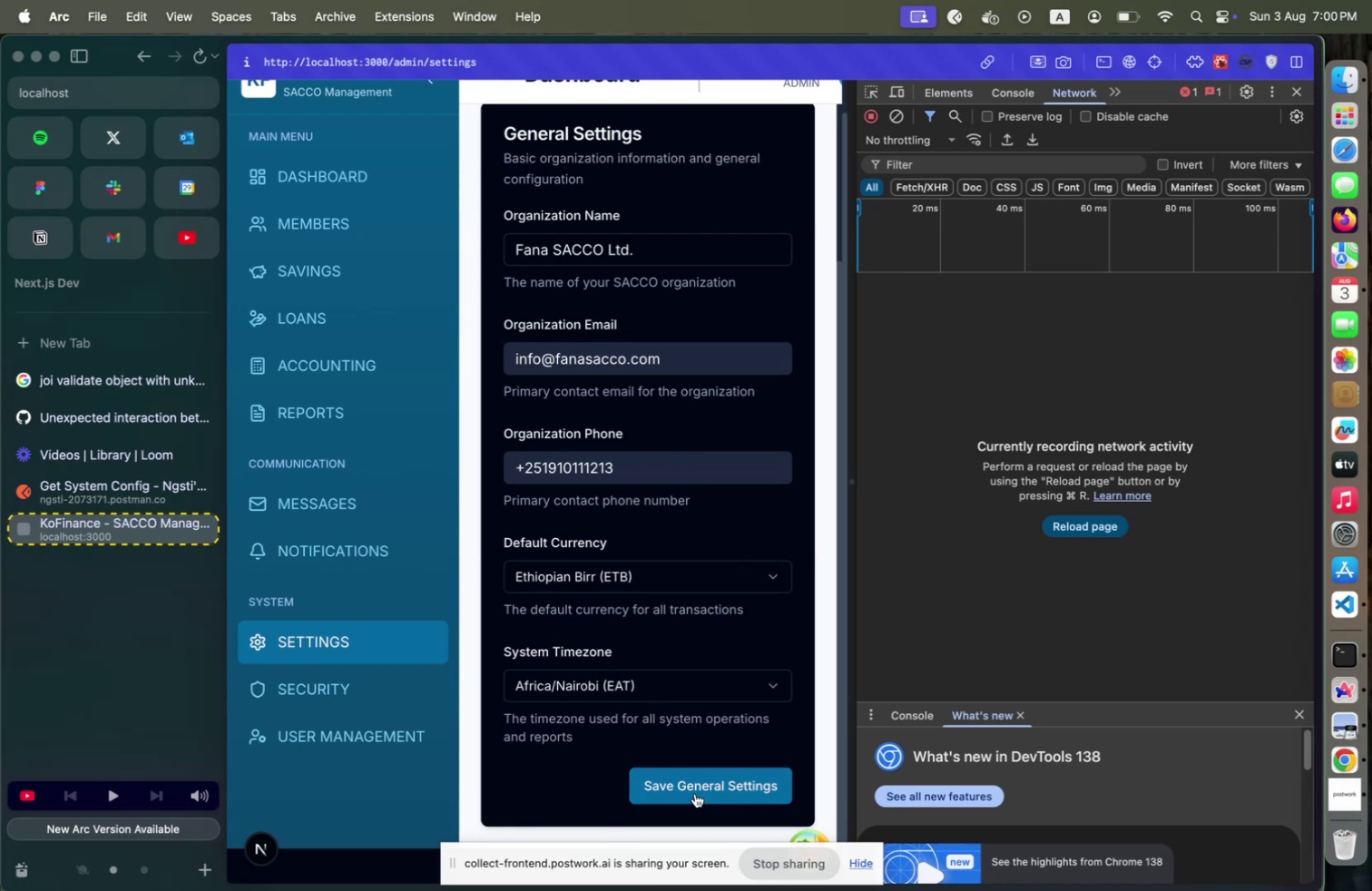 
left_click([695, 792])
 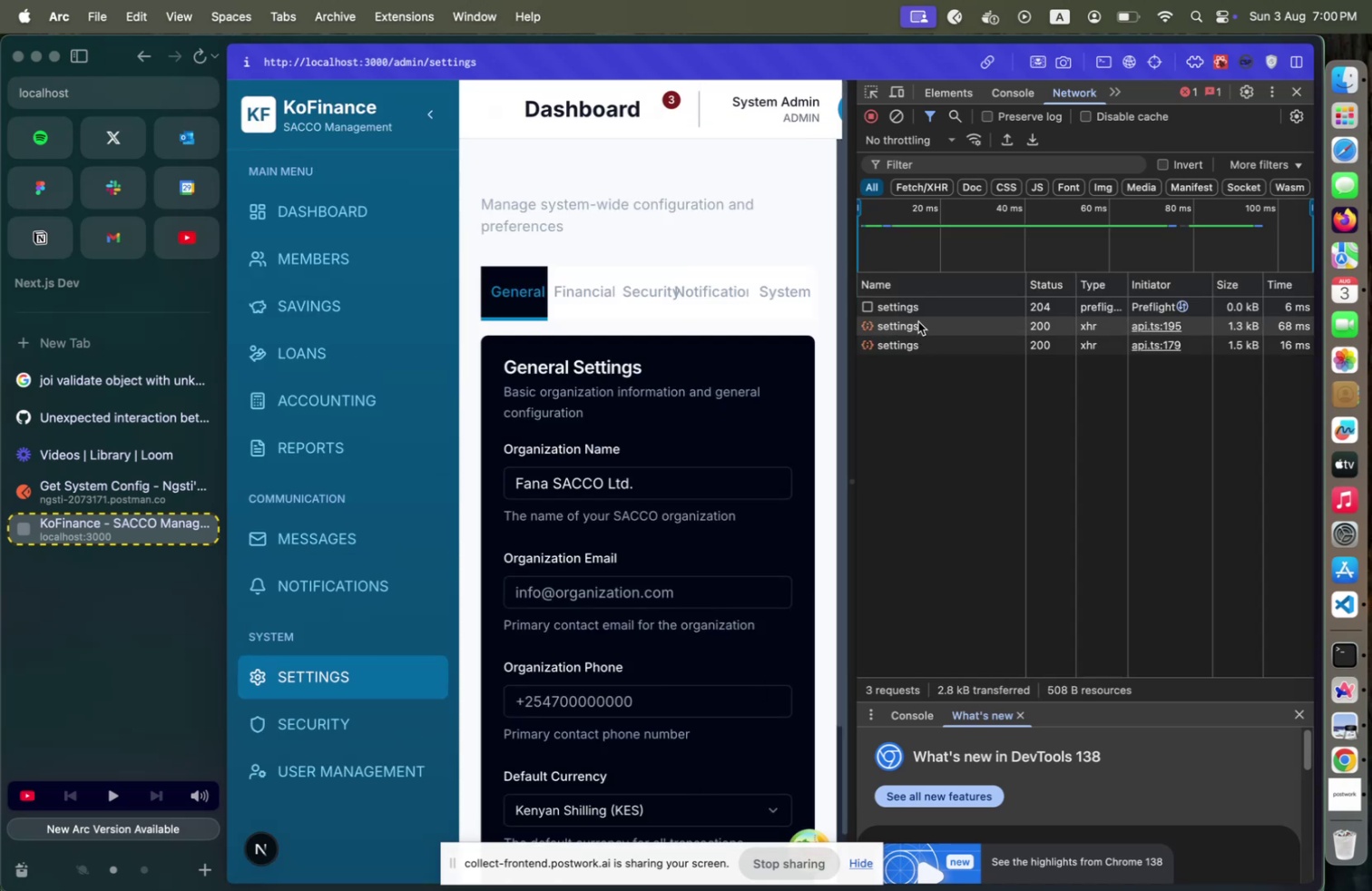 
left_click([916, 328])
 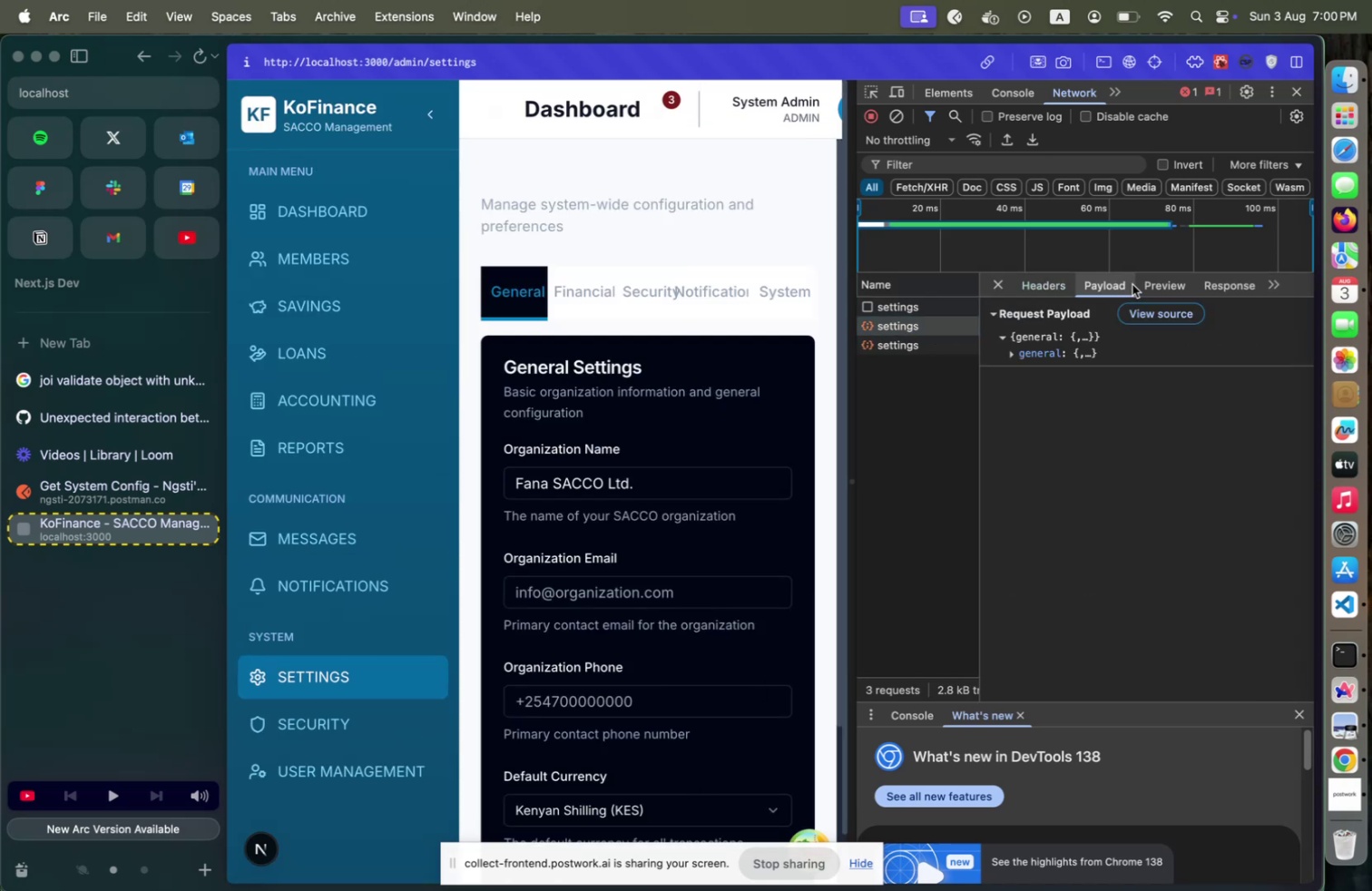 
left_click([1150, 283])
 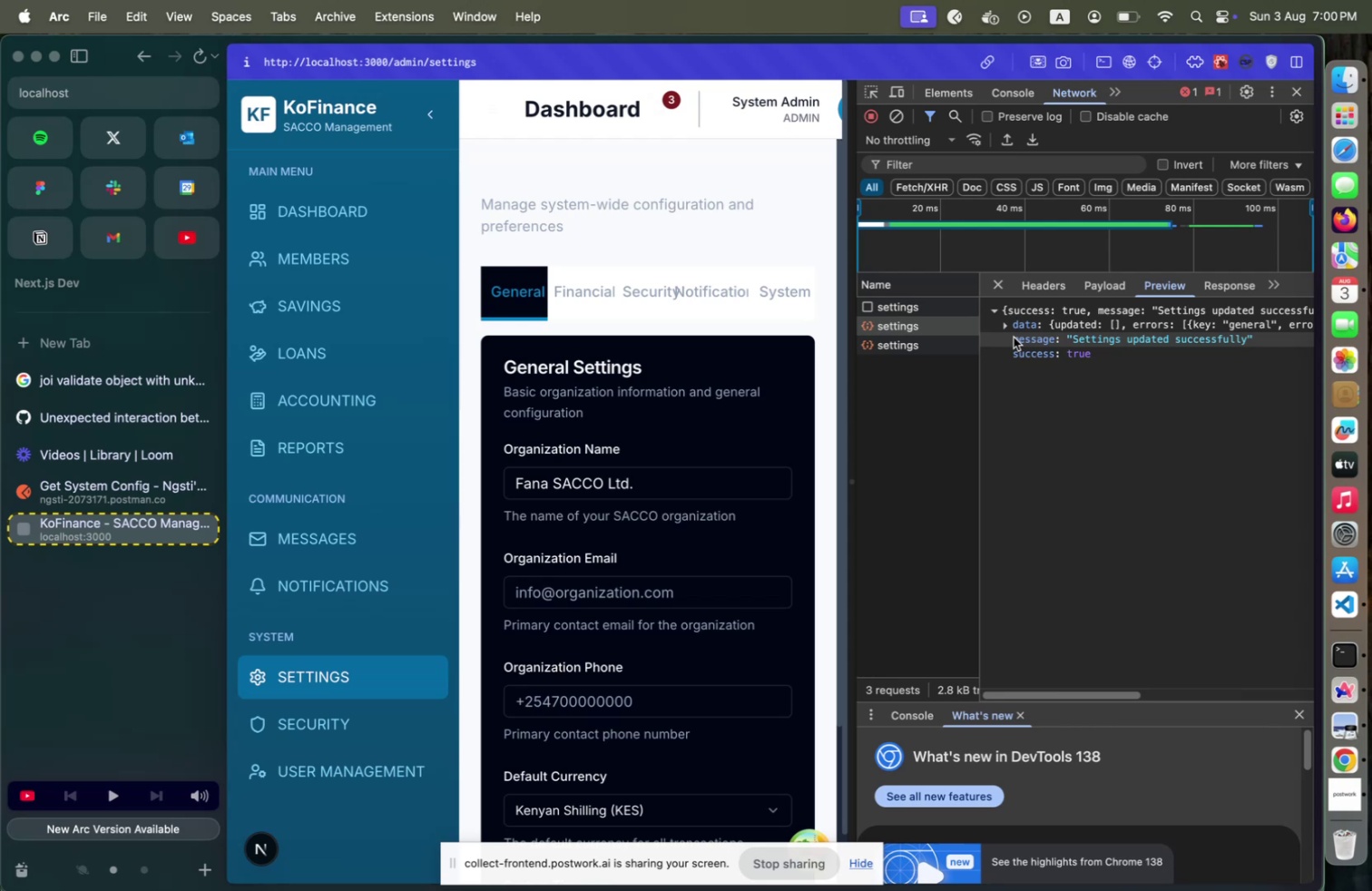 
left_click([1006, 326])
 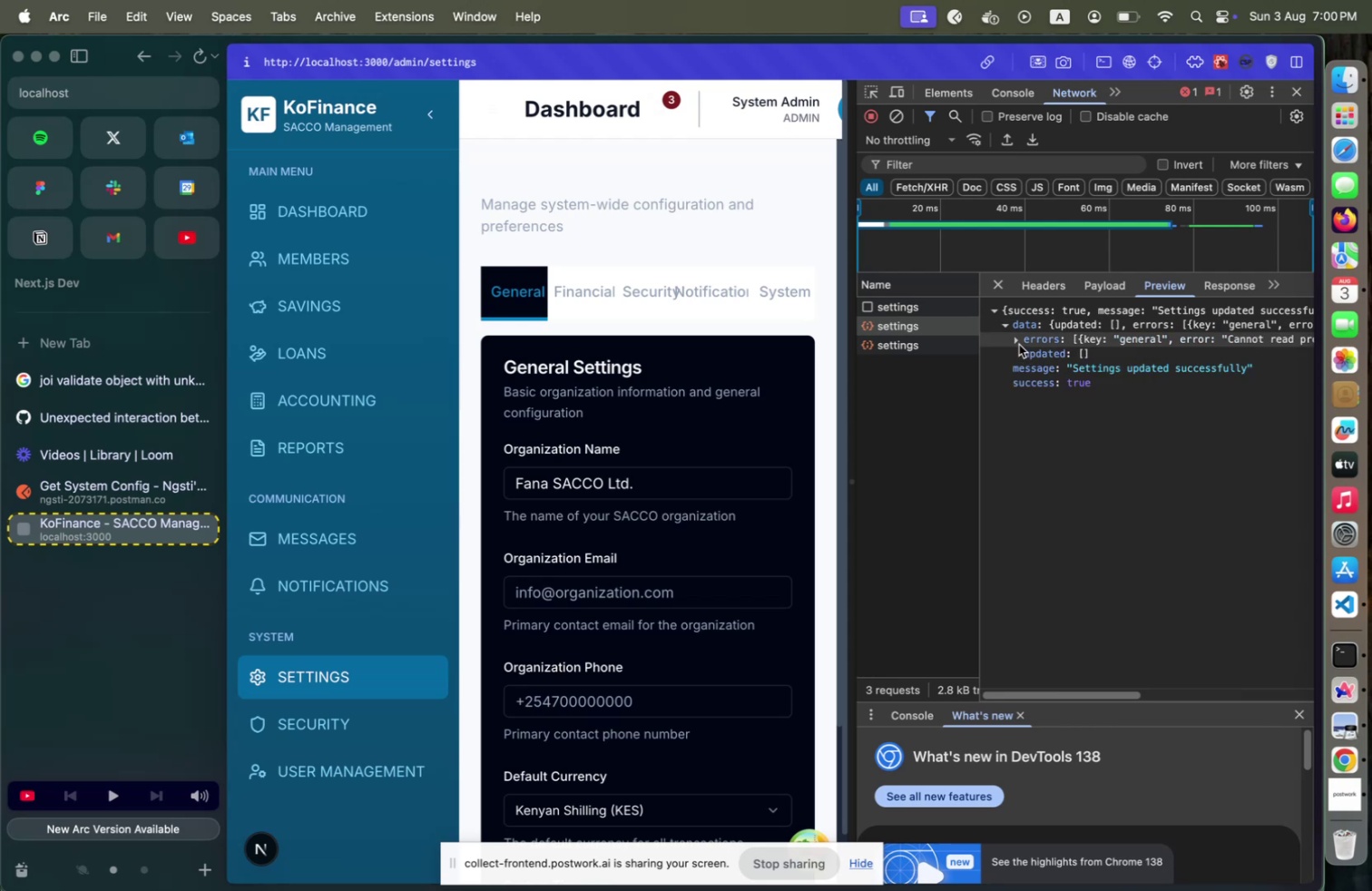 
left_click([1017, 340])
 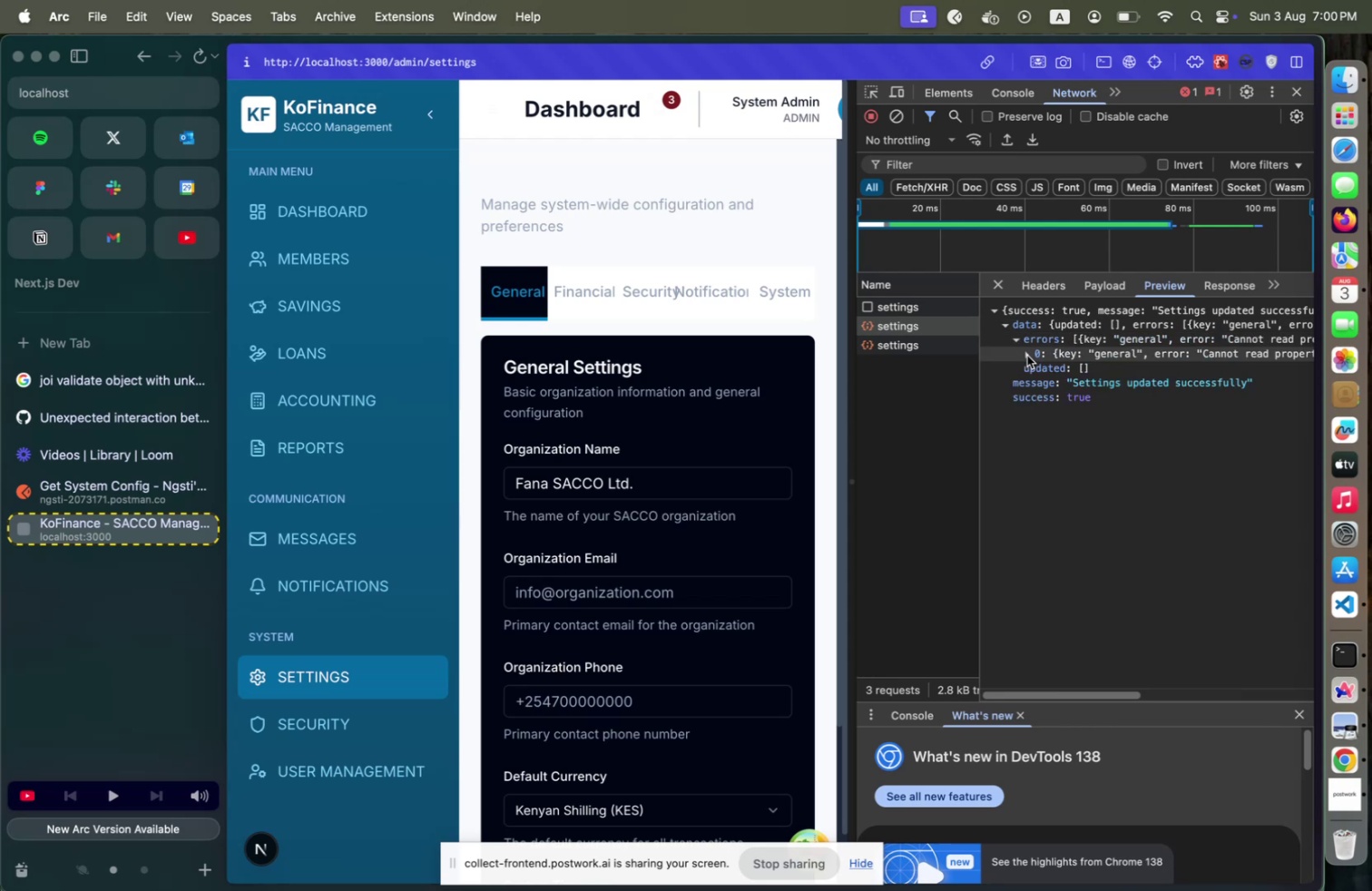 
left_click([1027, 355])
 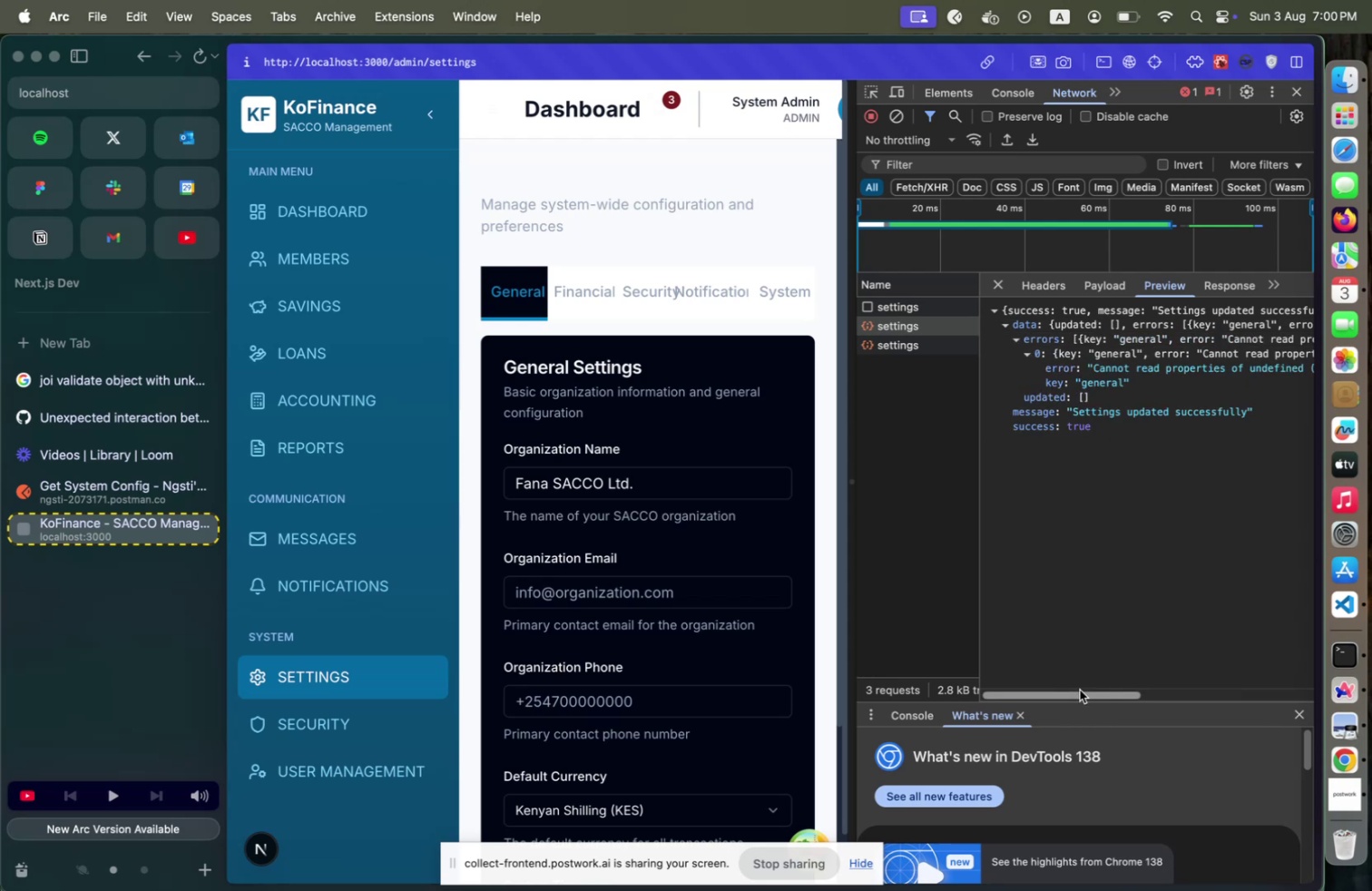 
left_click_drag(start_coordinate=[1079, 696], to_coordinate=[1084, 694])
 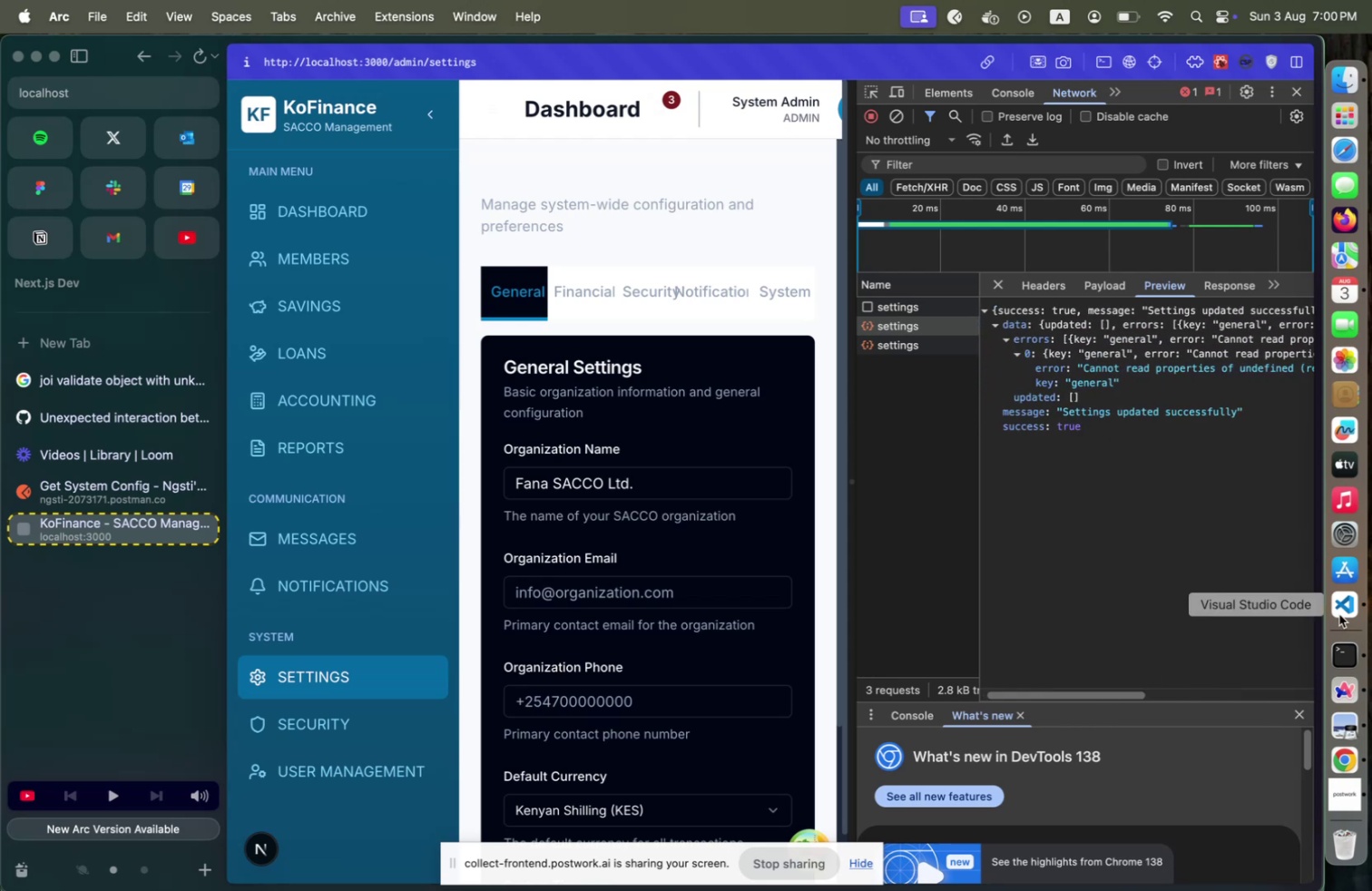 
left_click([1339, 613])
 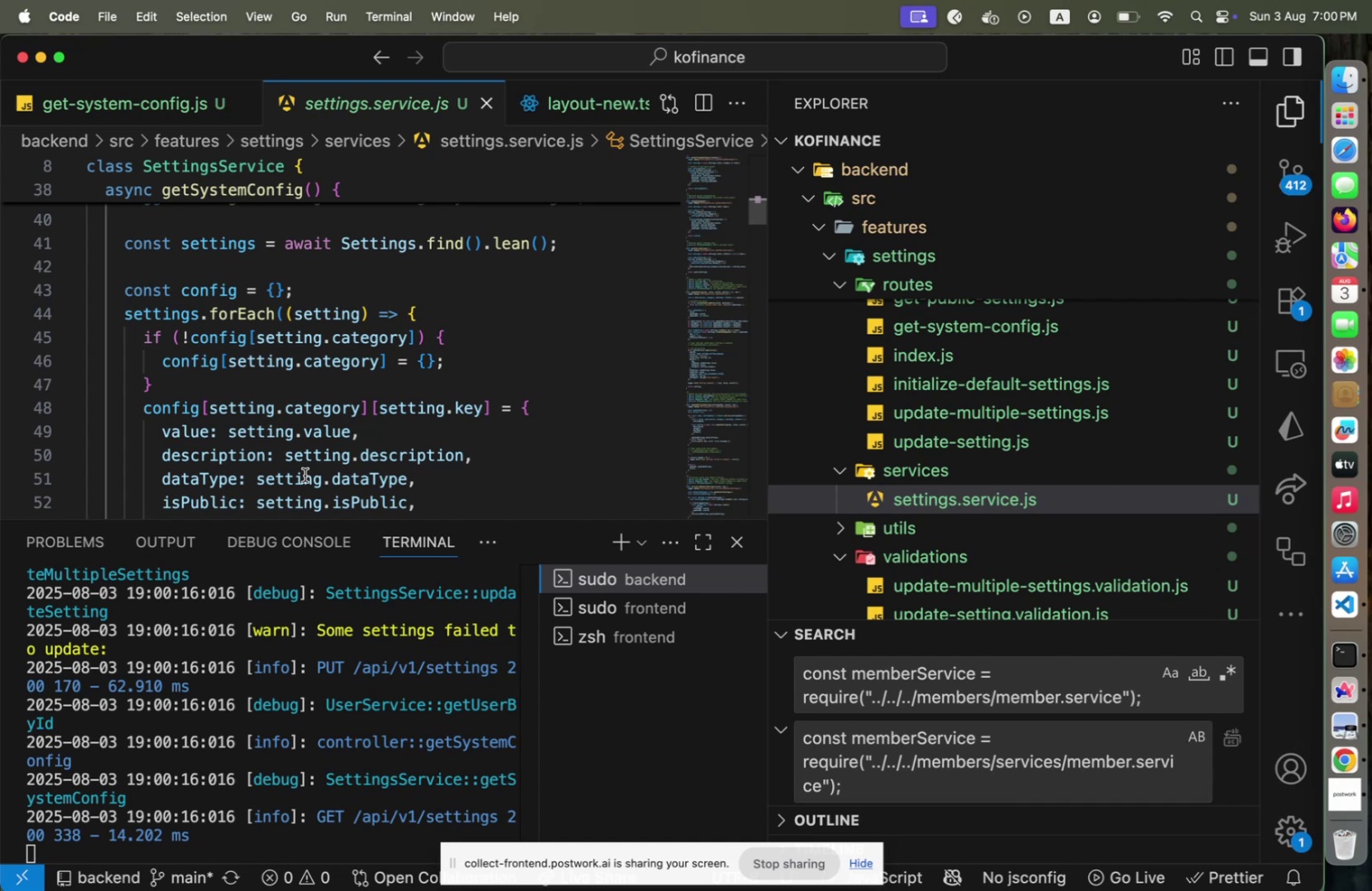 
scroll: coordinate [304, 475], scroll_direction: down, amount: 2.0
 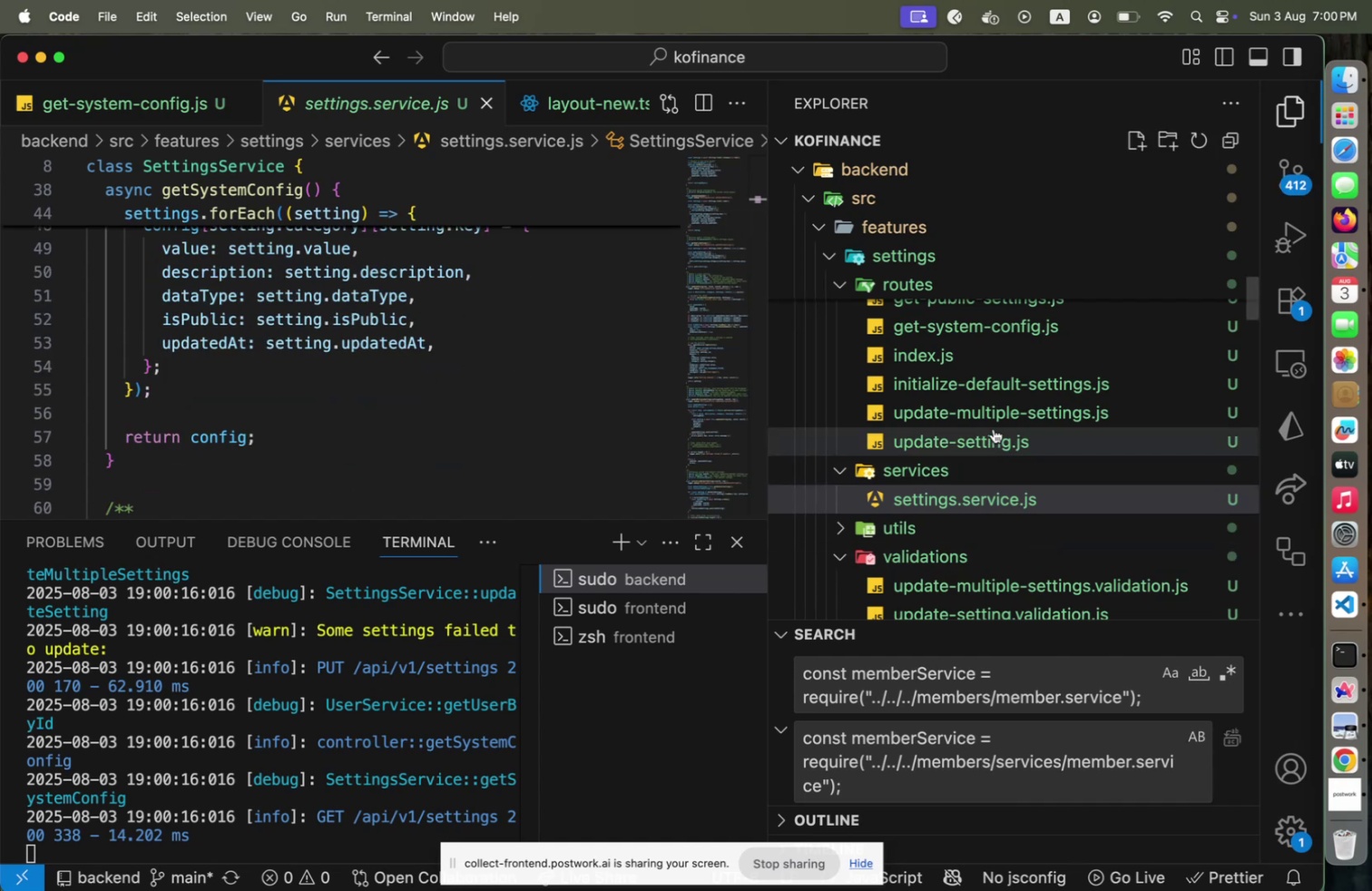 
left_click([997, 417])
 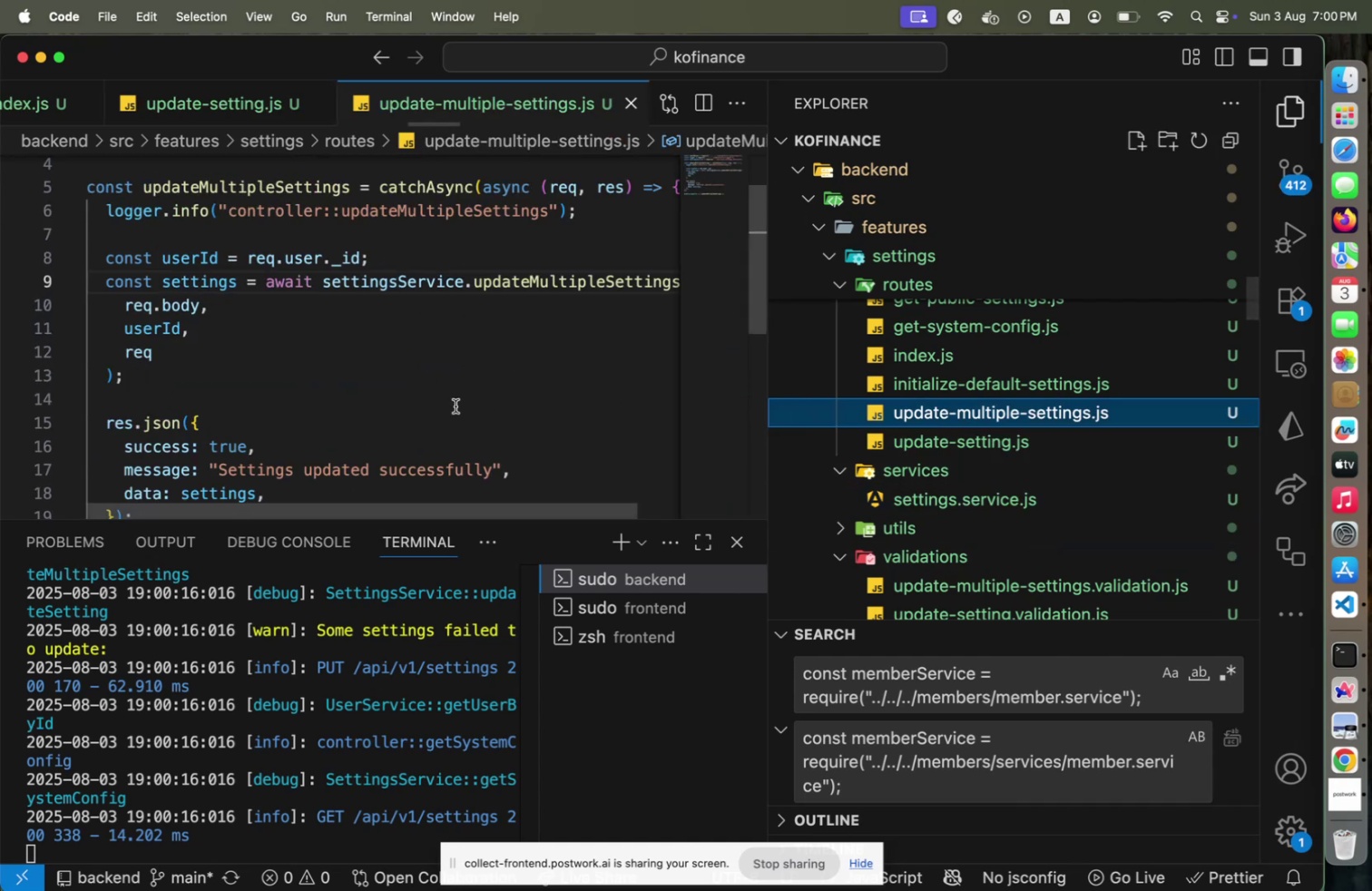 
scroll: coordinate [456, 406], scroll_direction: down, amount: 4.0
 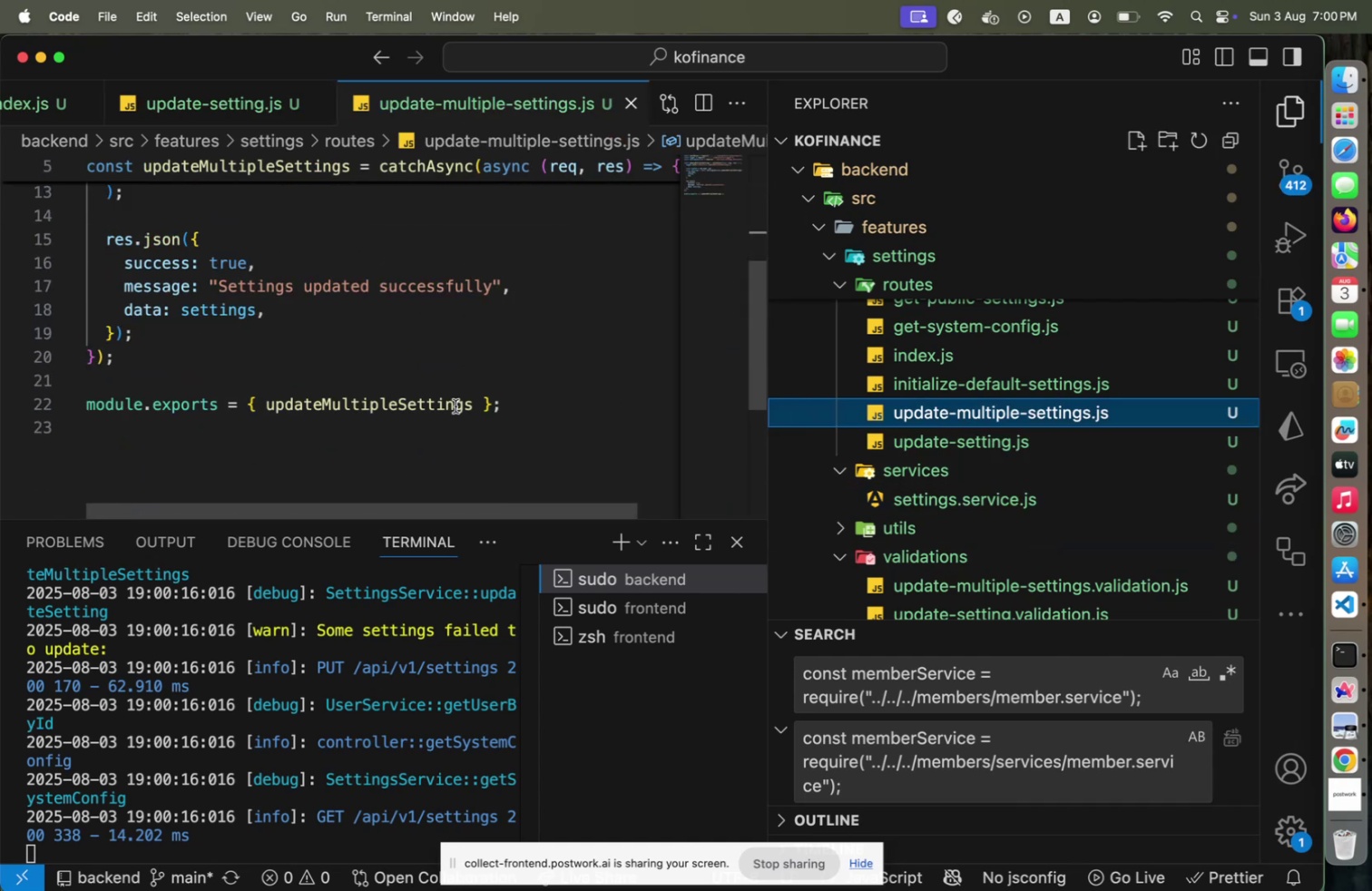 
scroll: coordinate [302, 404], scroll_direction: up, amount: 5.0
 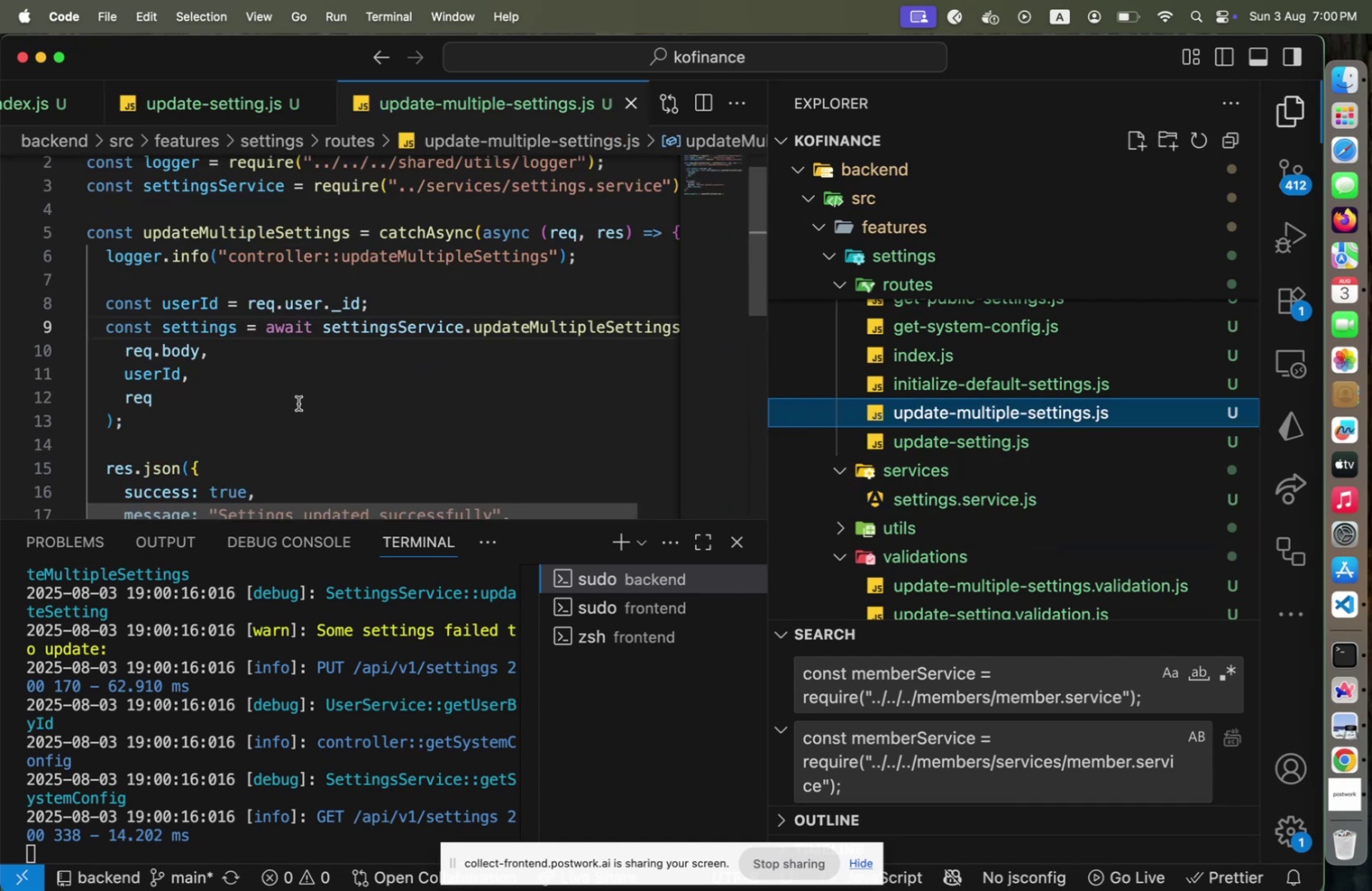 
hold_key(key=CommandLeft, duration=0.86)
left_click([573, 326])
 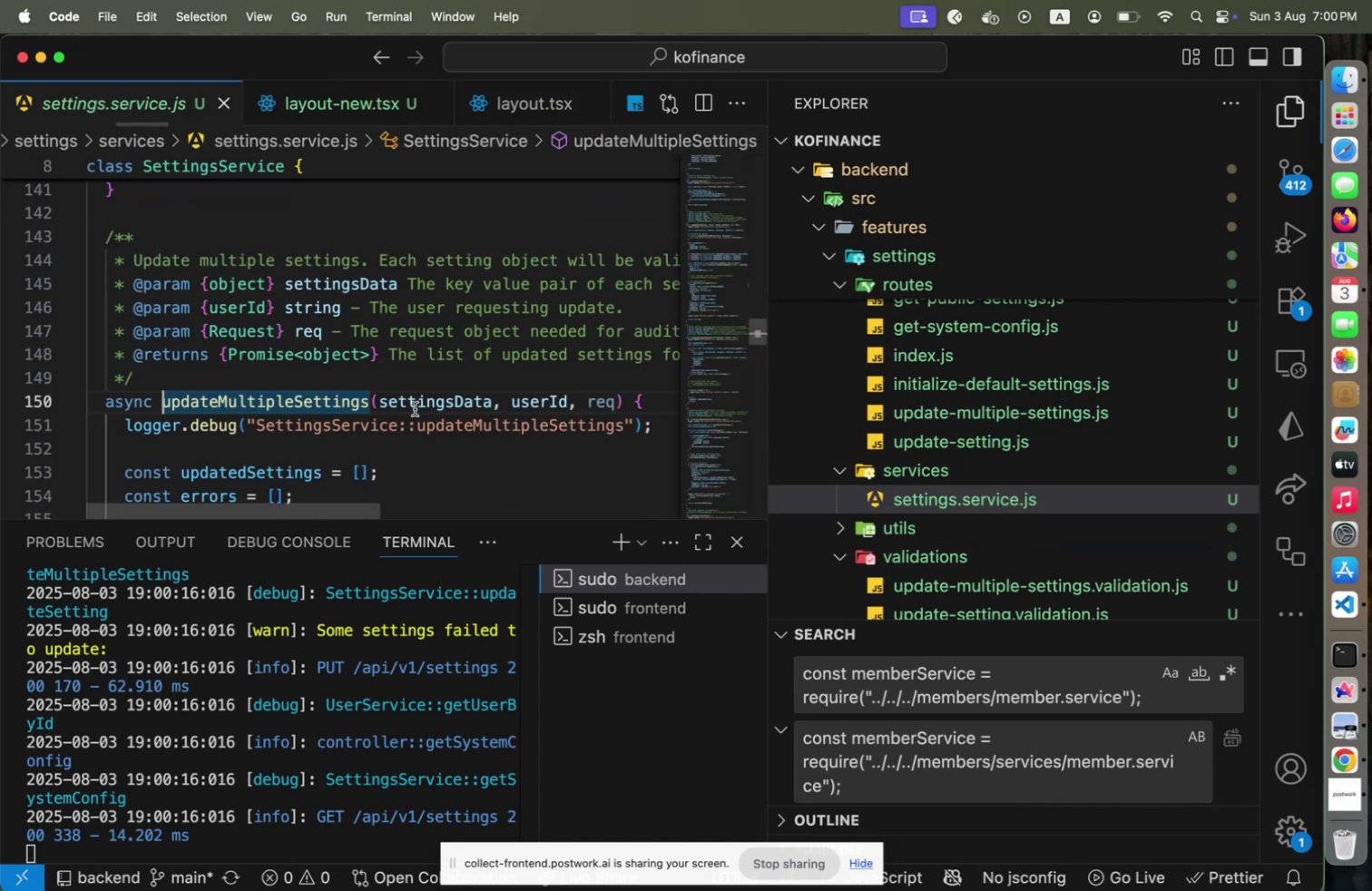 
scroll: coordinate [415, 406], scroll_direction: down, amount: 6.0
 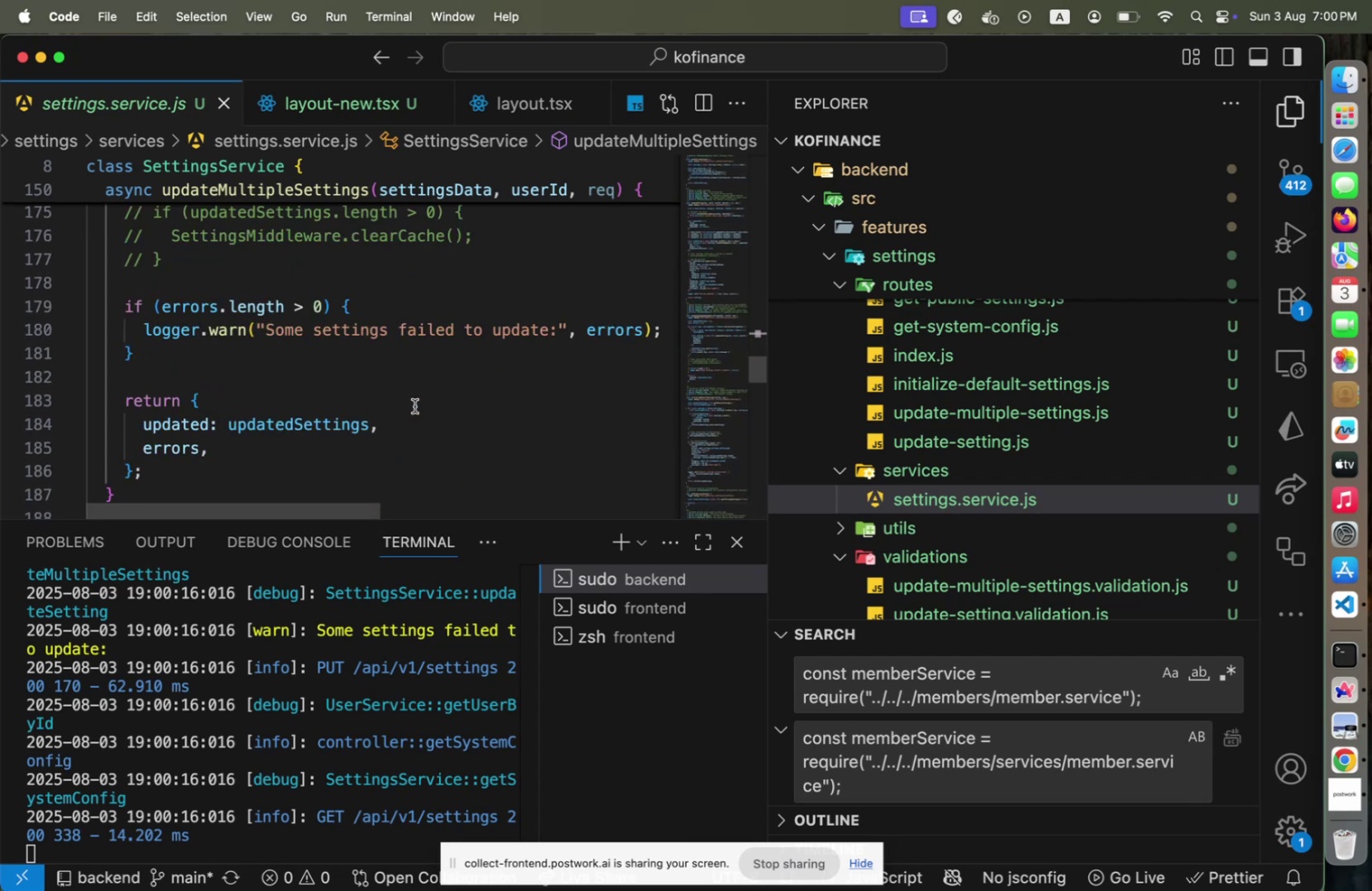 
scroll: coordinate [415, 406], scroll_direction: up, amount: 10.0
 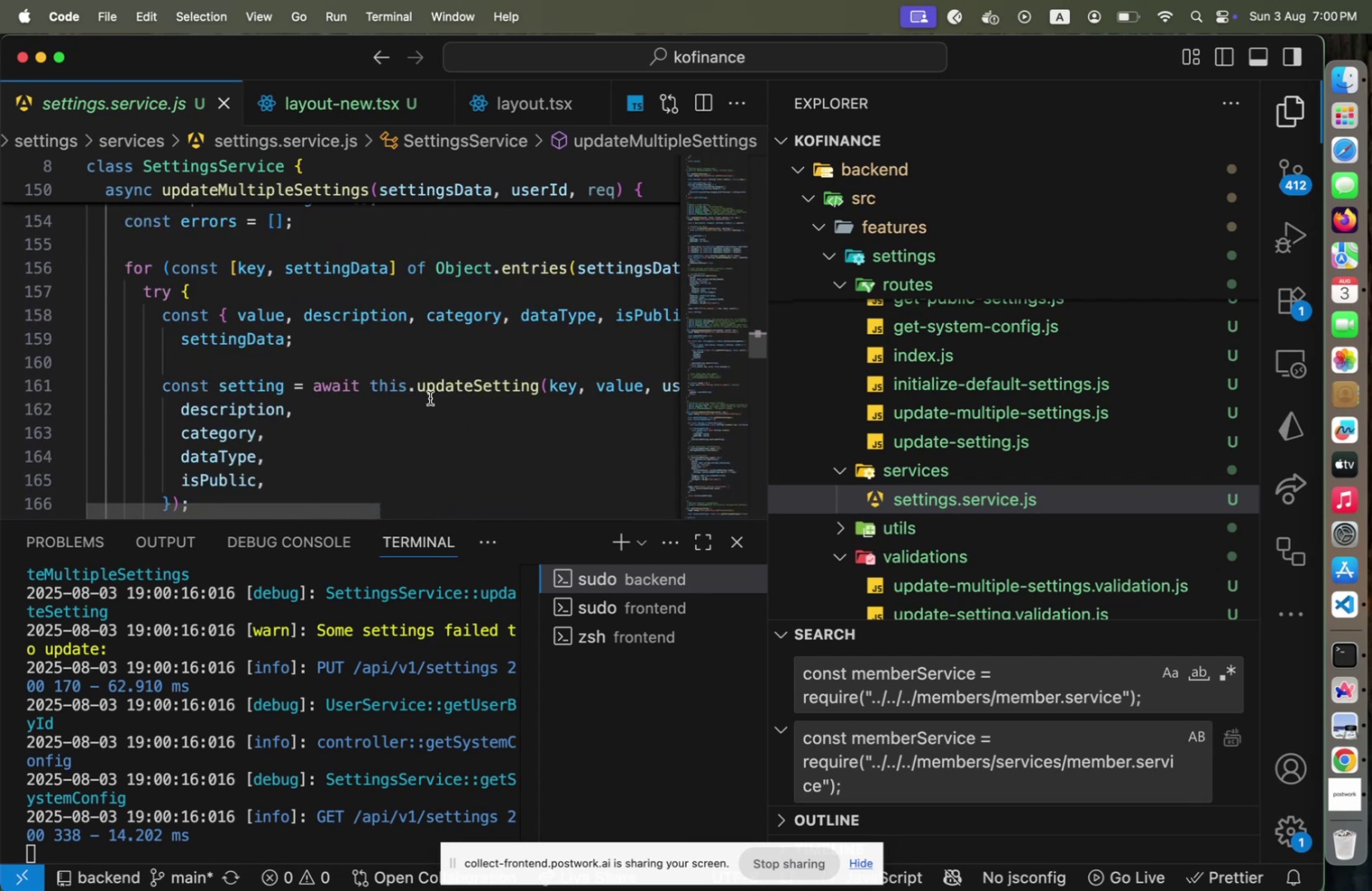 
hold_key(key=CommandLeft, duration=1.18)
left_click([462, 388])
 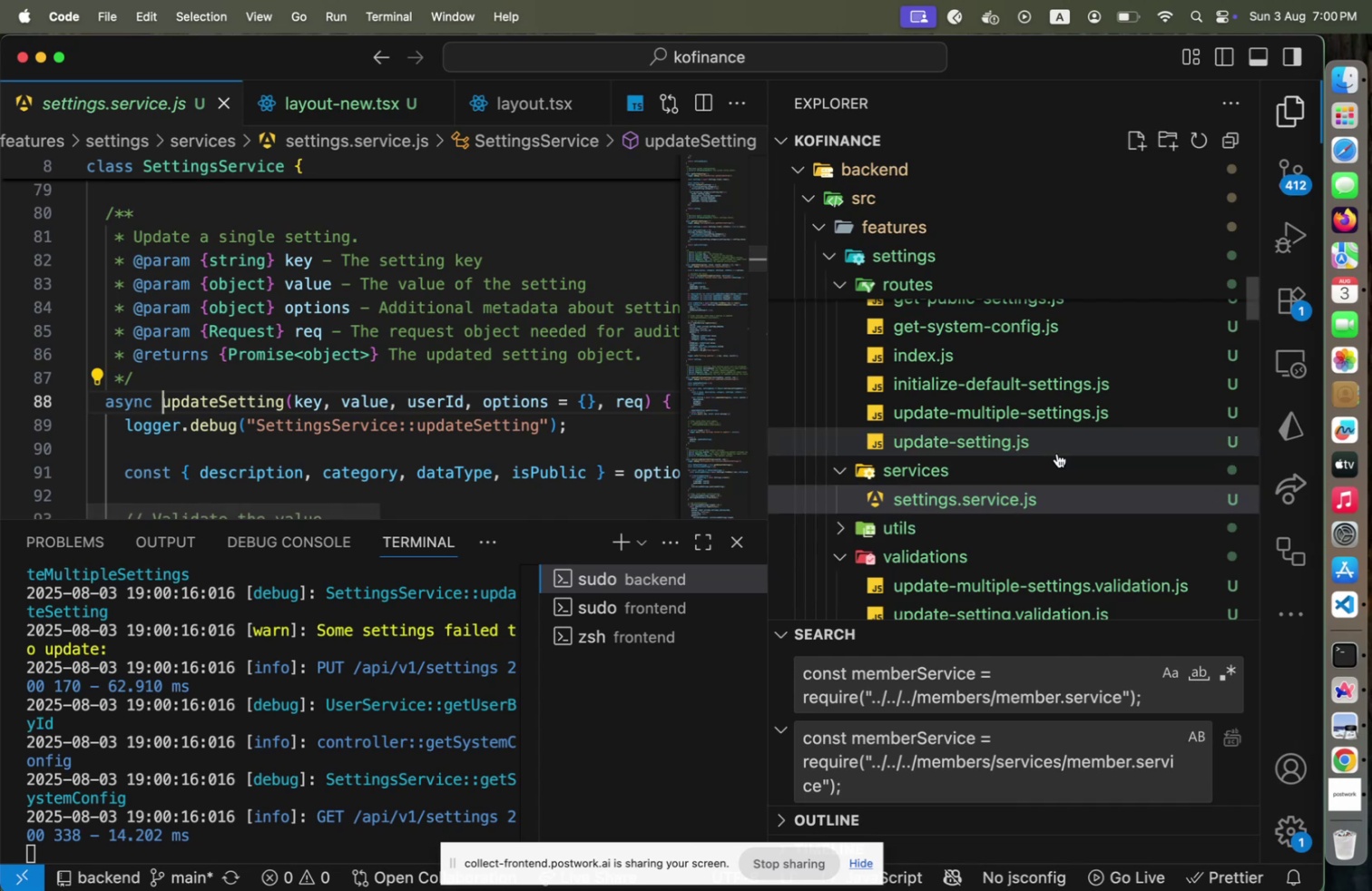 
left_click([1036, 417])
 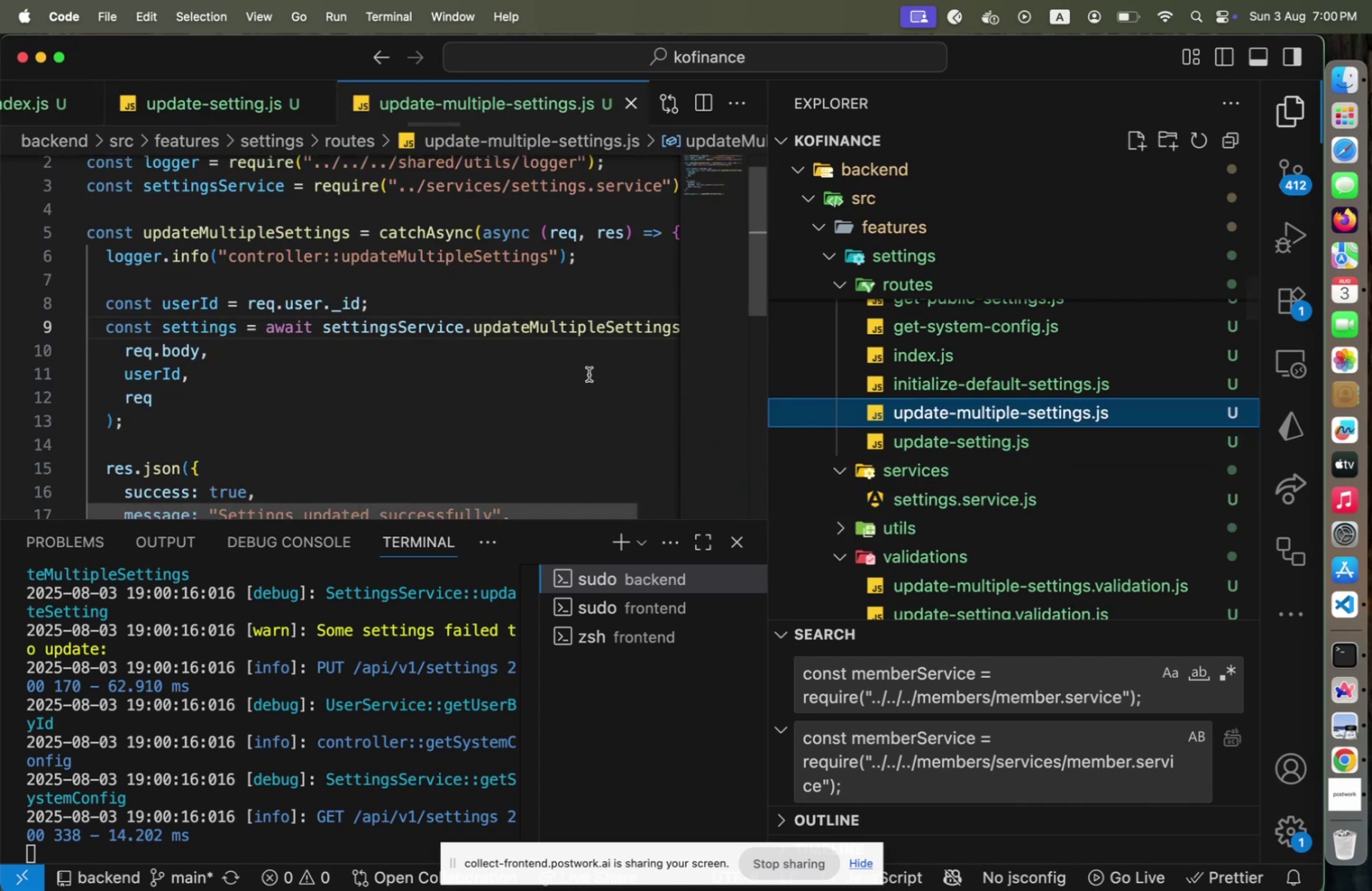 
hold_key(key=CommandLeft, duration=0.84)
left_click([586, 337])
 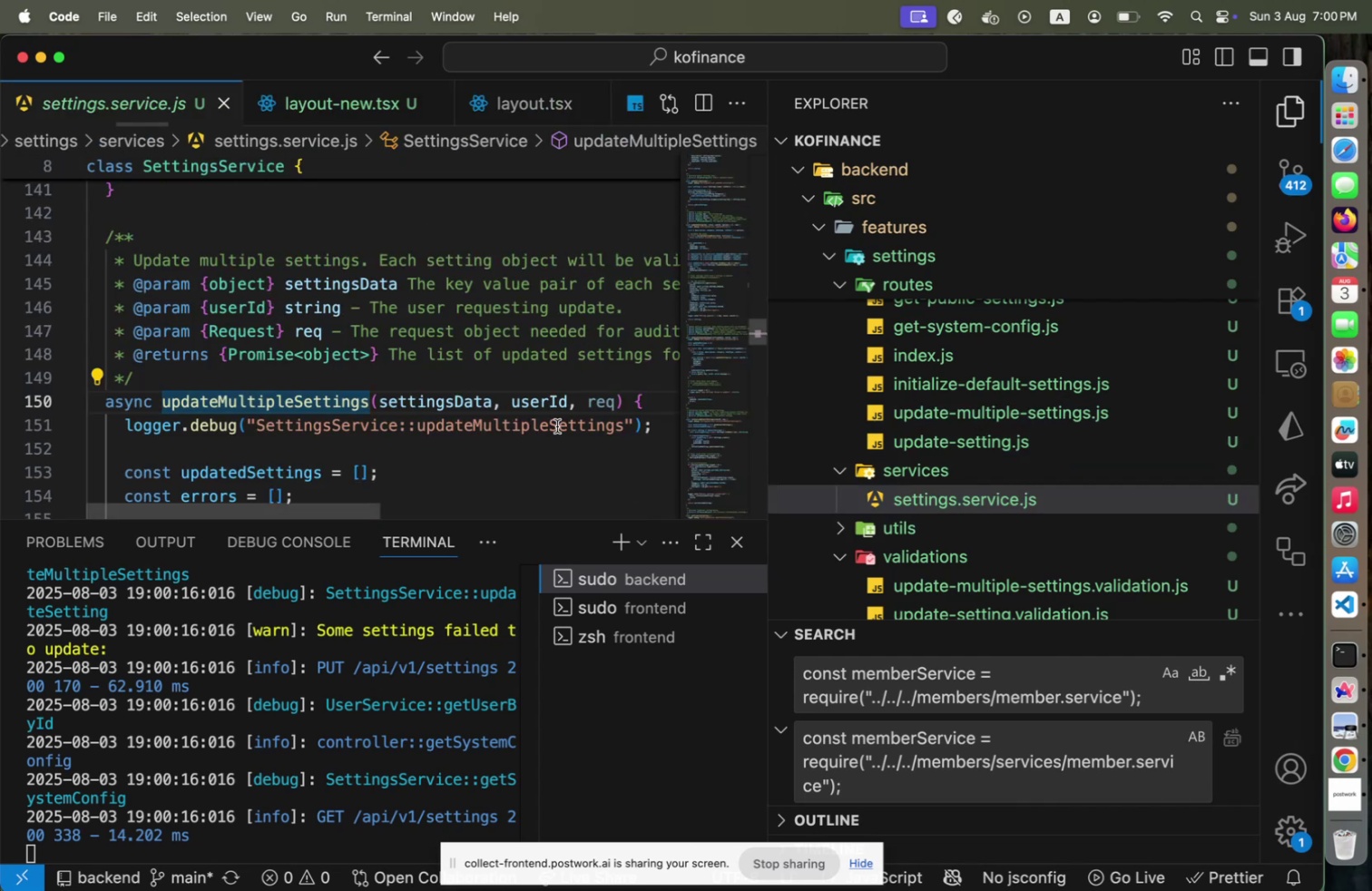 
scroll: coordinate [557, 427], scroll_direction: down, amount: 5.0
 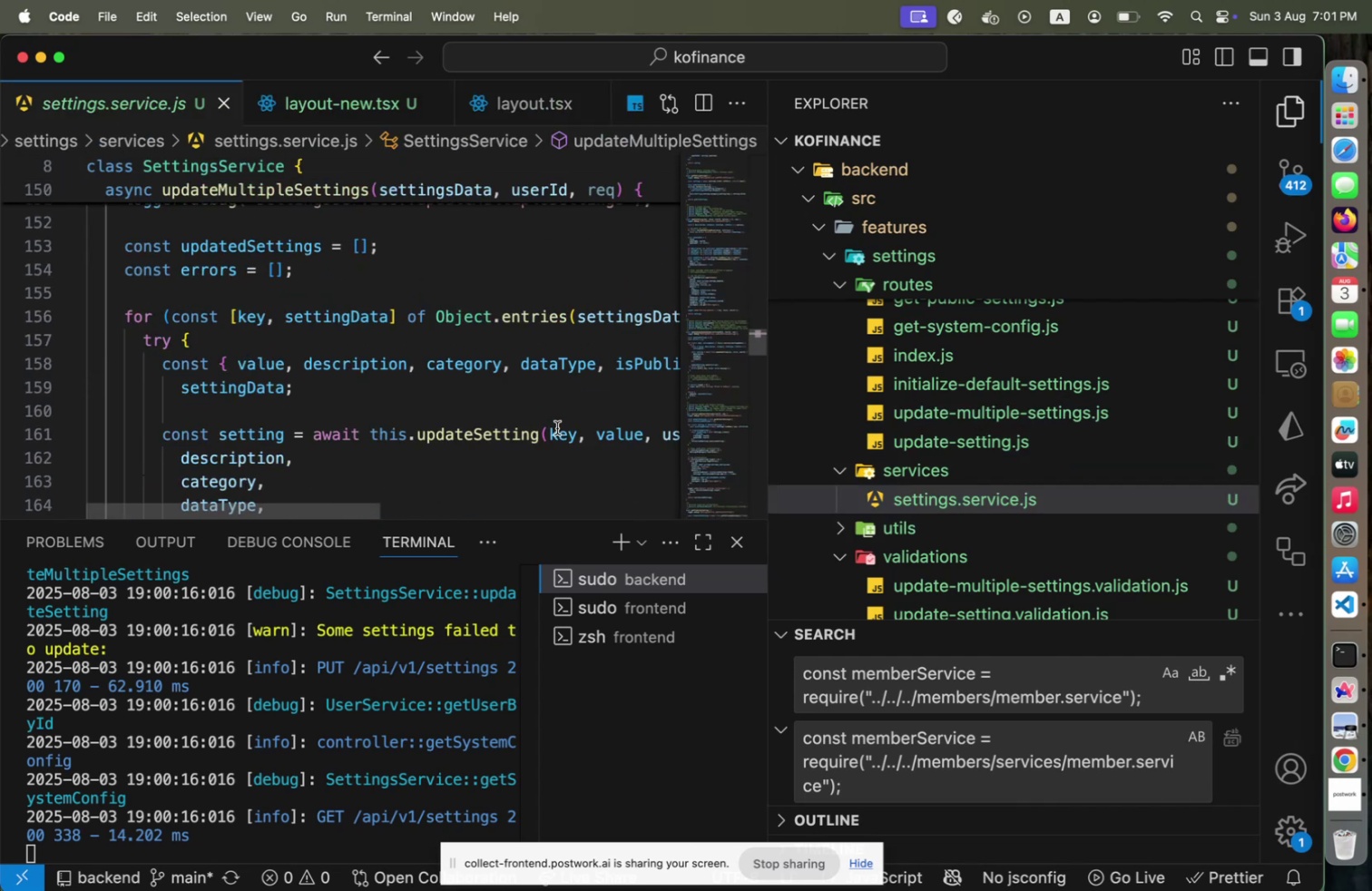 
scroll: coordinate [557, 427], scroll_direction: none, amount: 0.0
 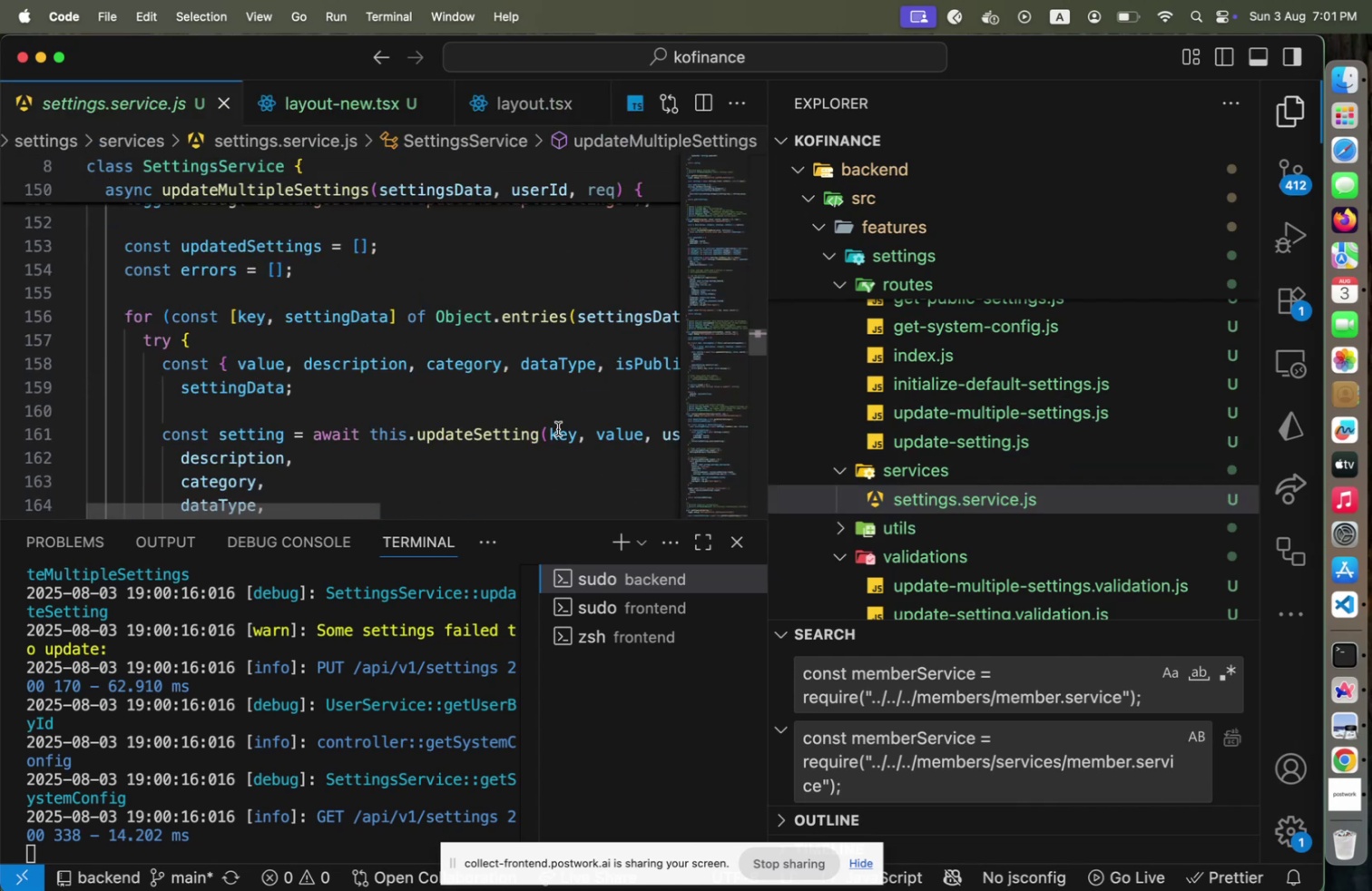 
left_click([558, 428])
 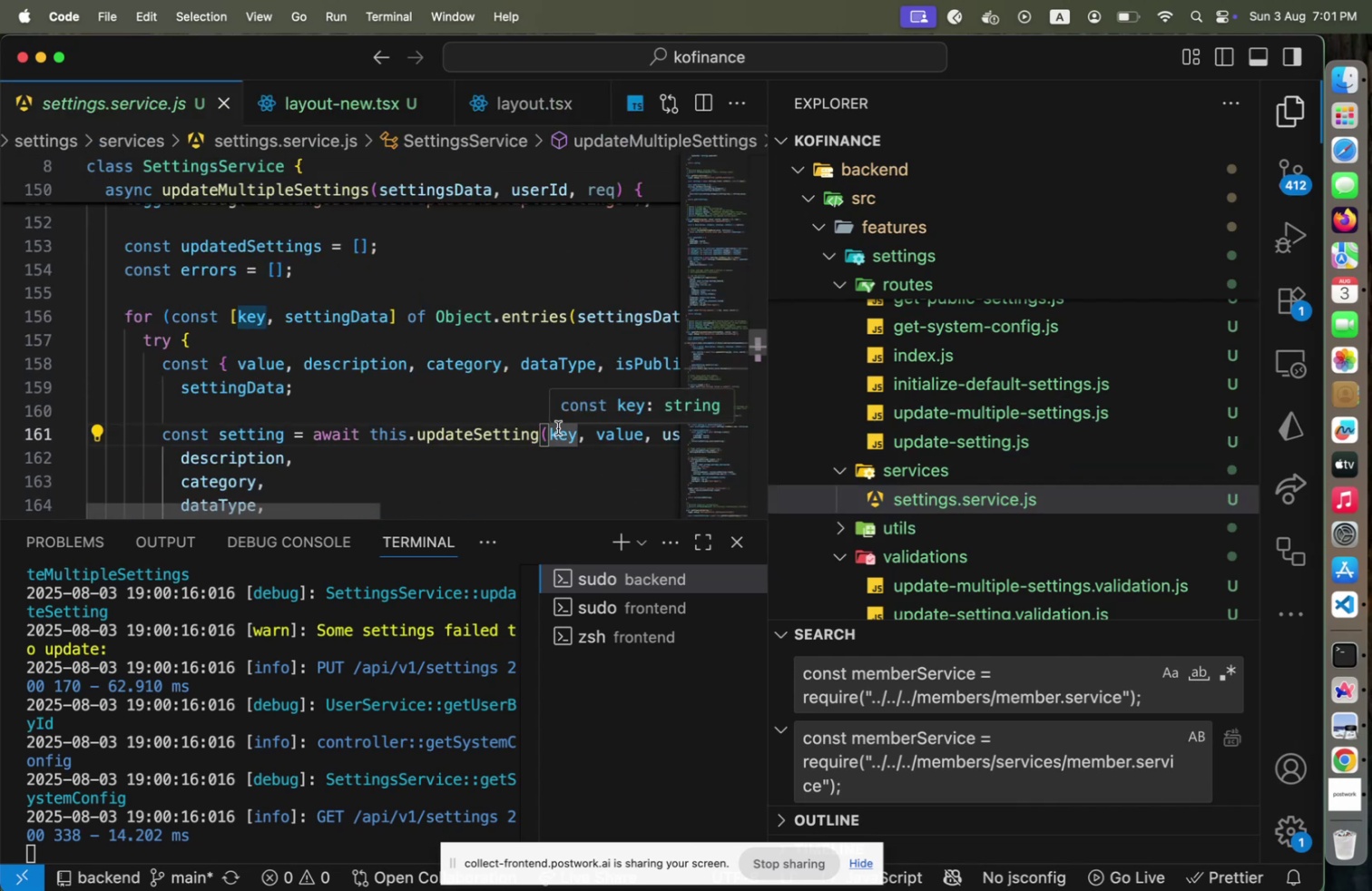 
key(End)
 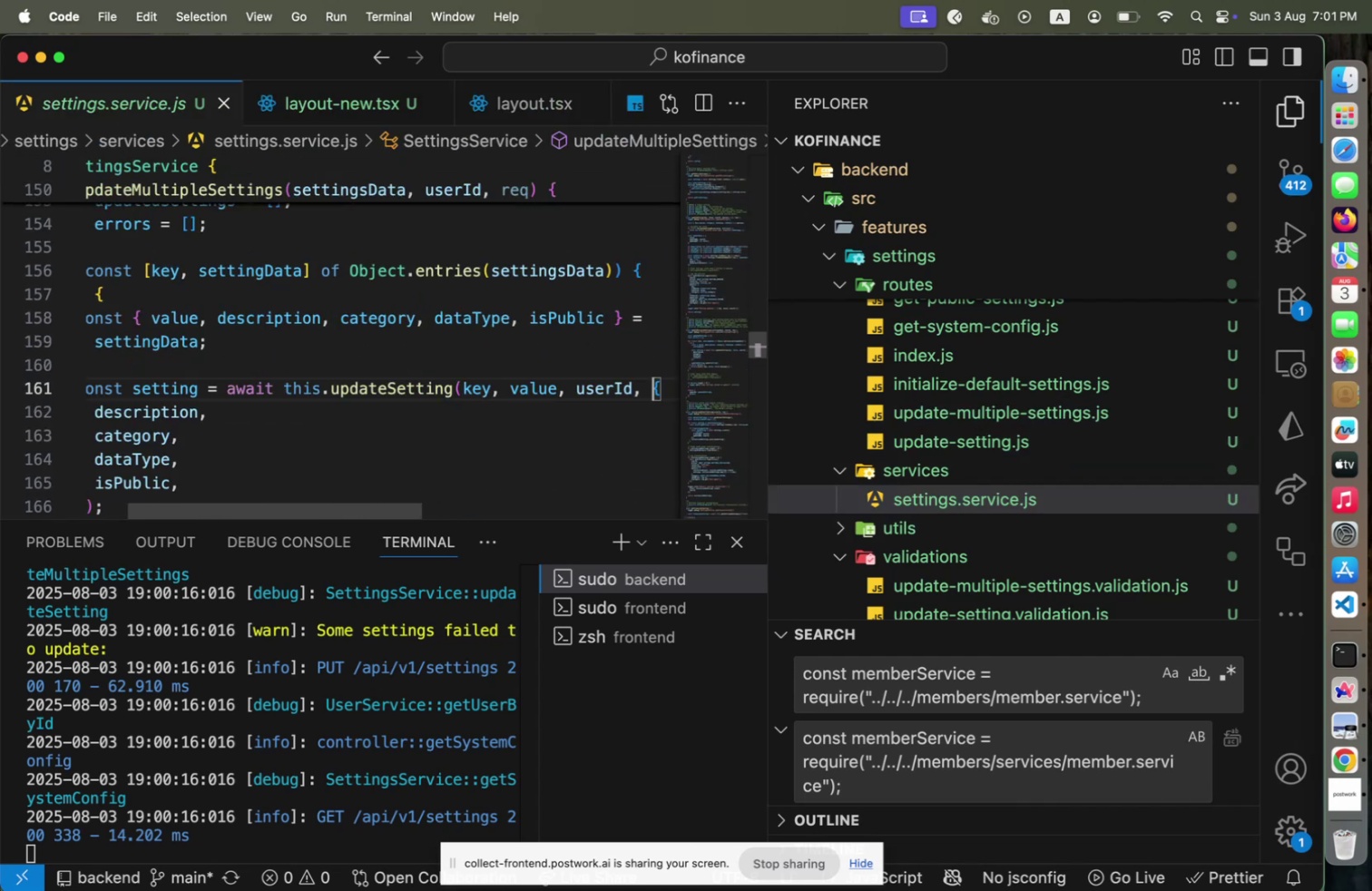 
key(ArrowLeft)
 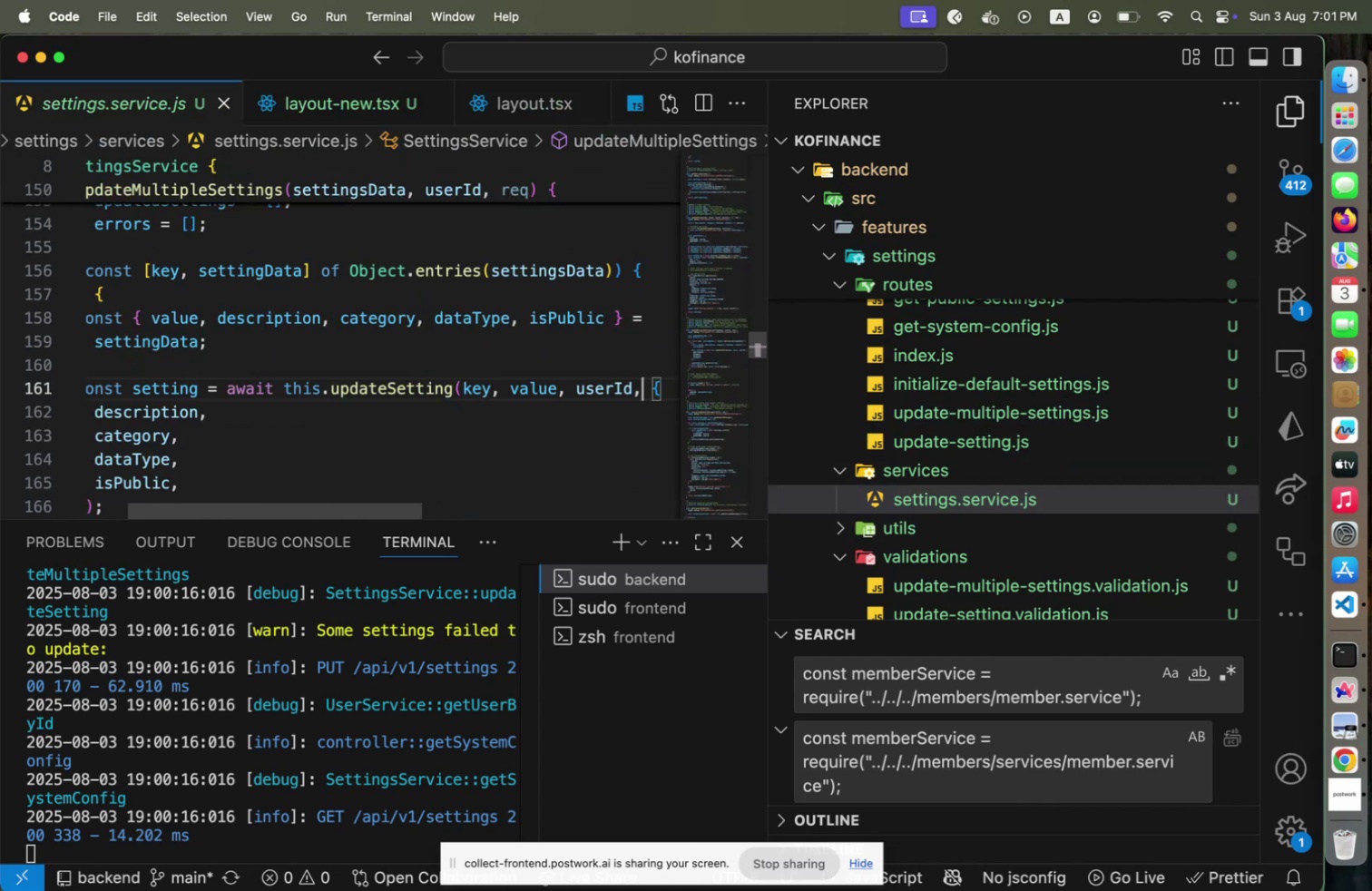 
key(ArrowLeft)
 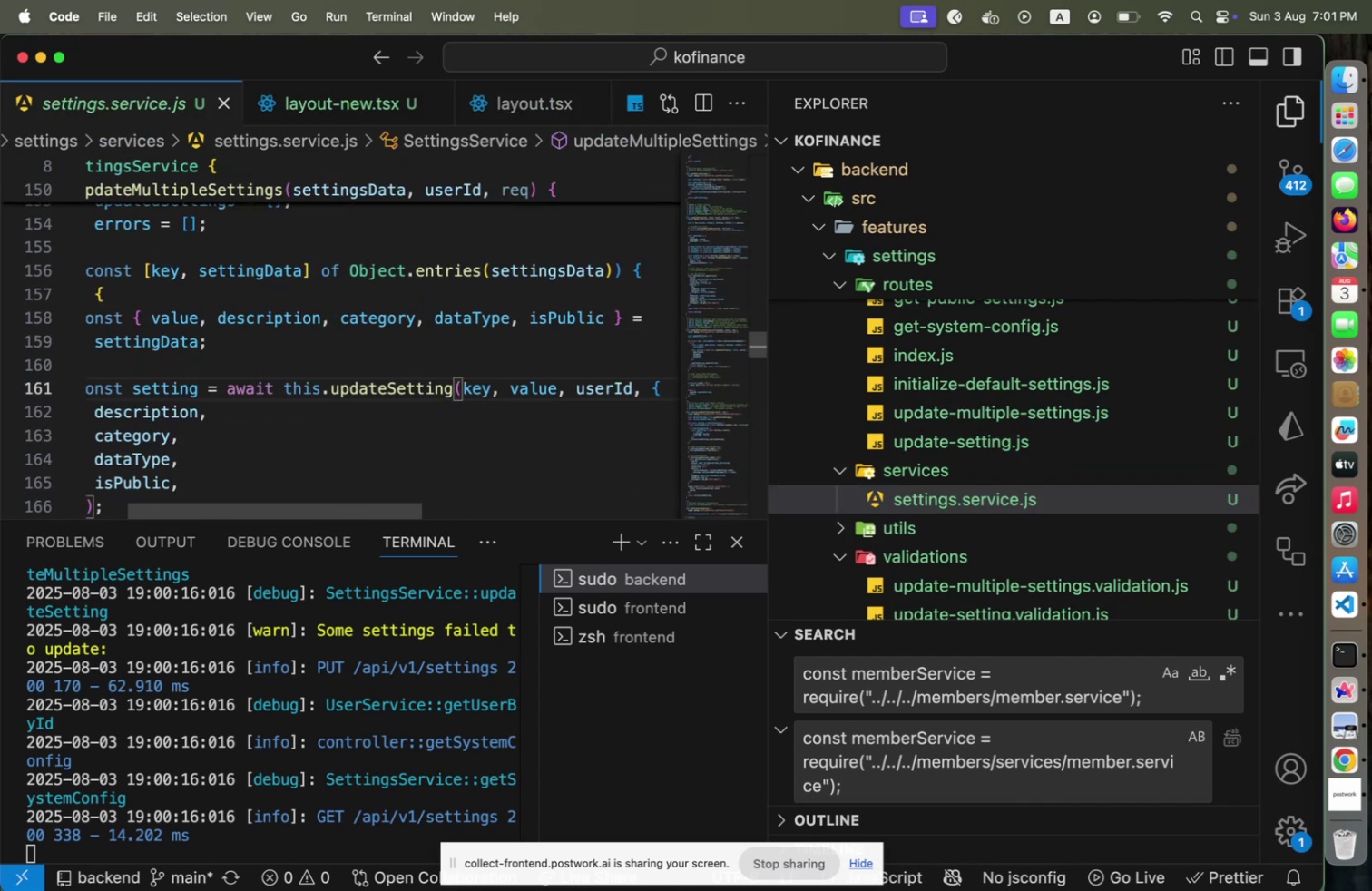 
key(ArrowDown)
 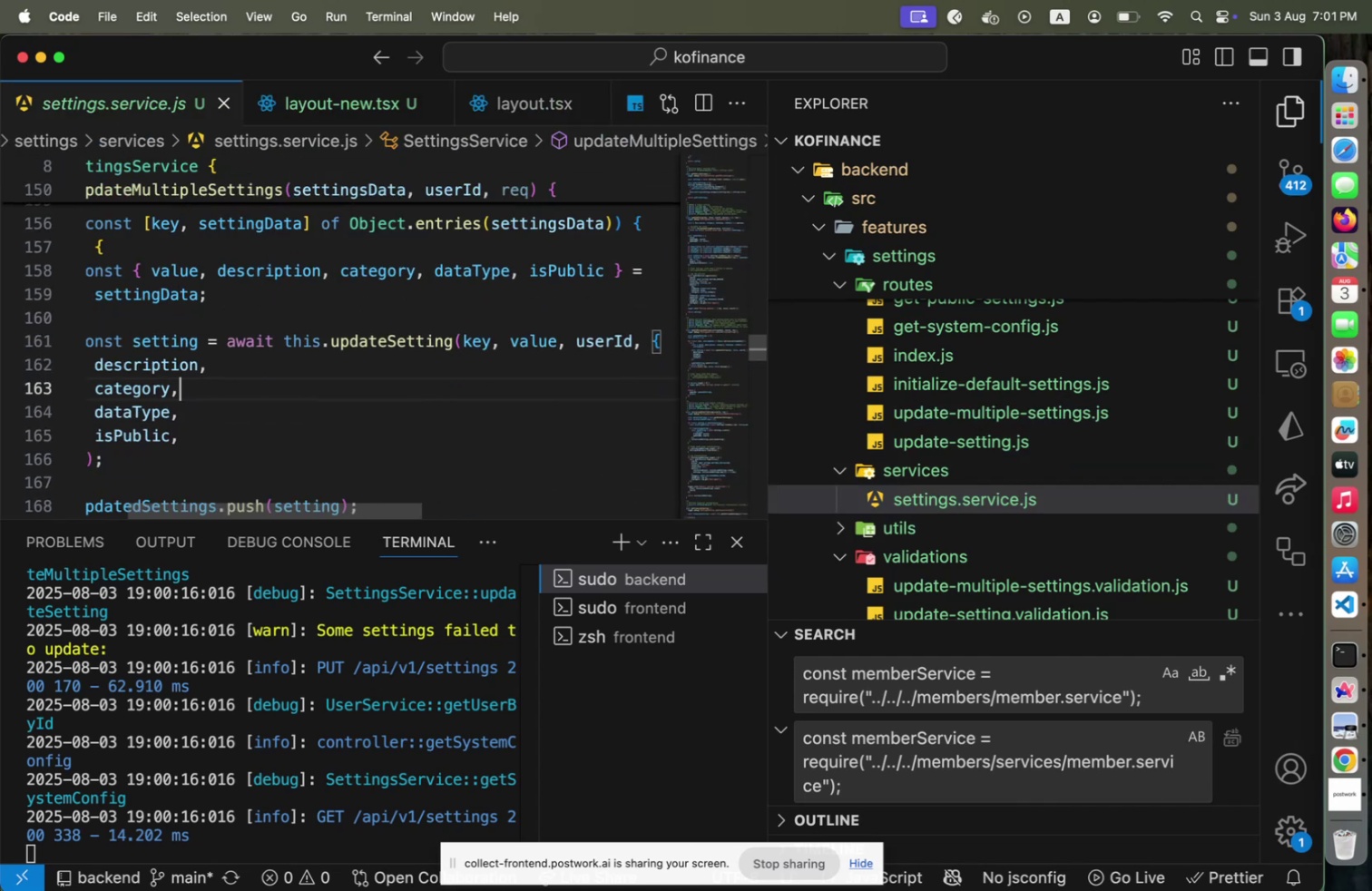 
key(ArrowDown)
 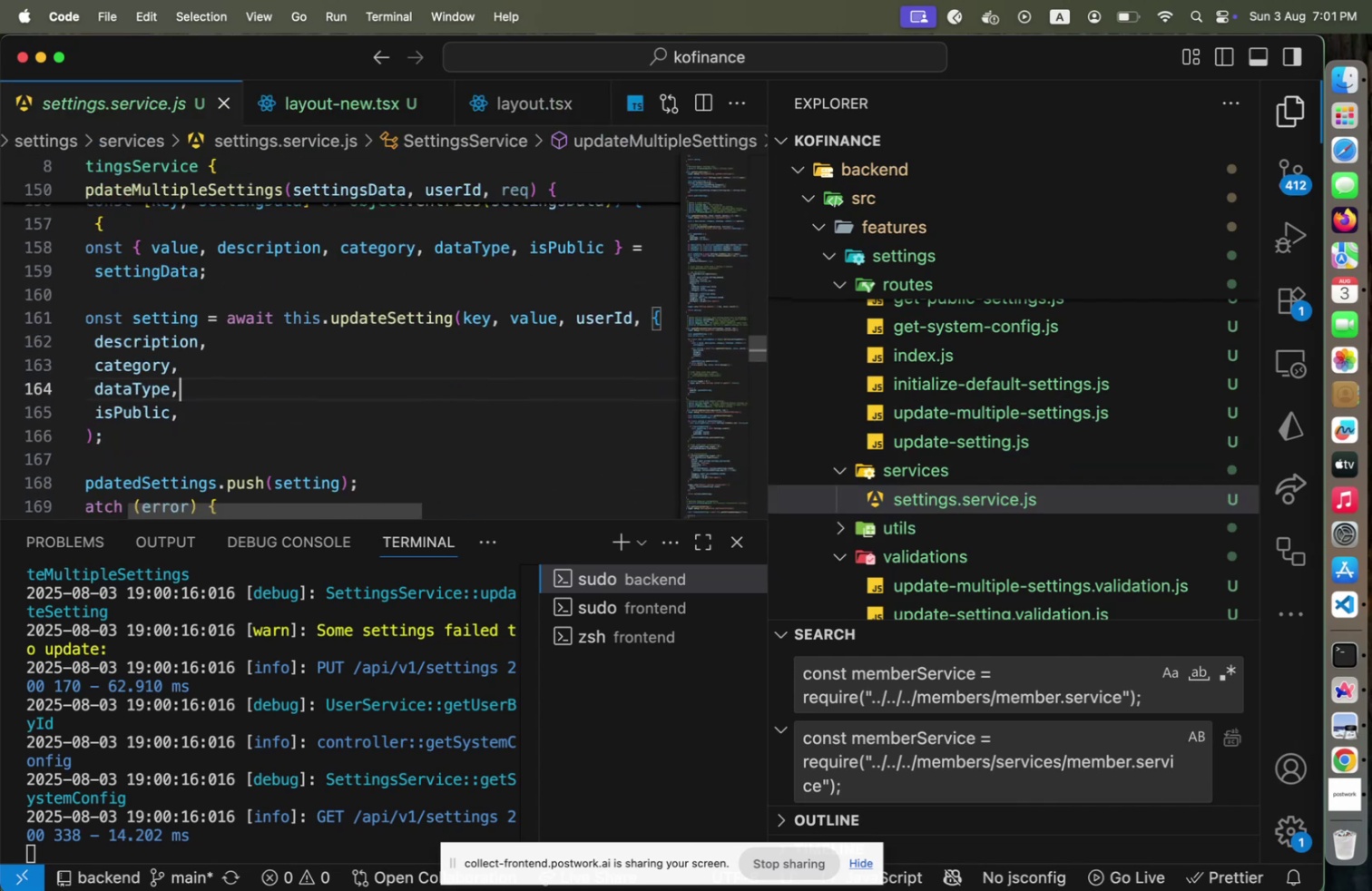 
key(ArrowDown)
 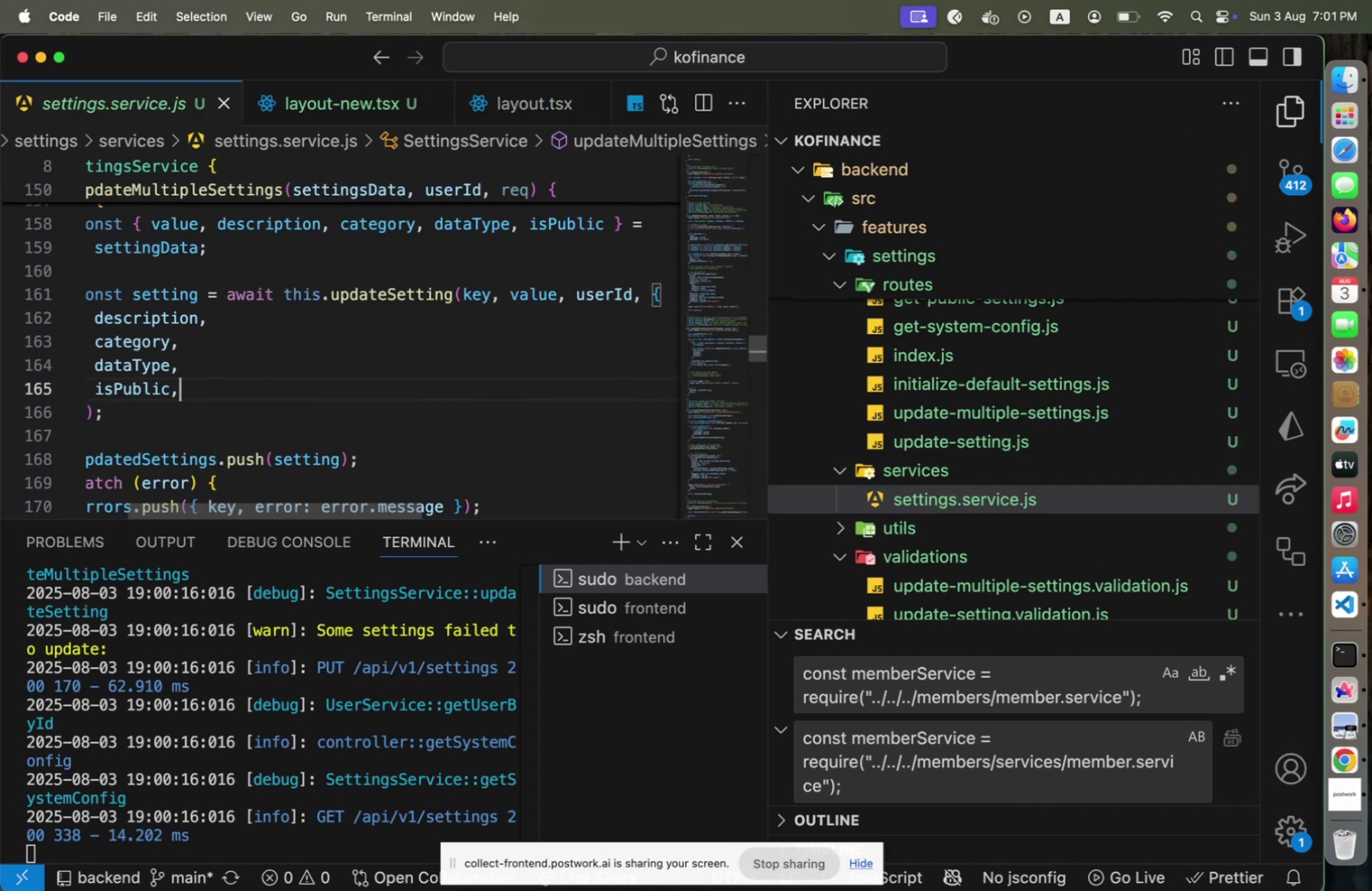 
key(ArrowDown)
 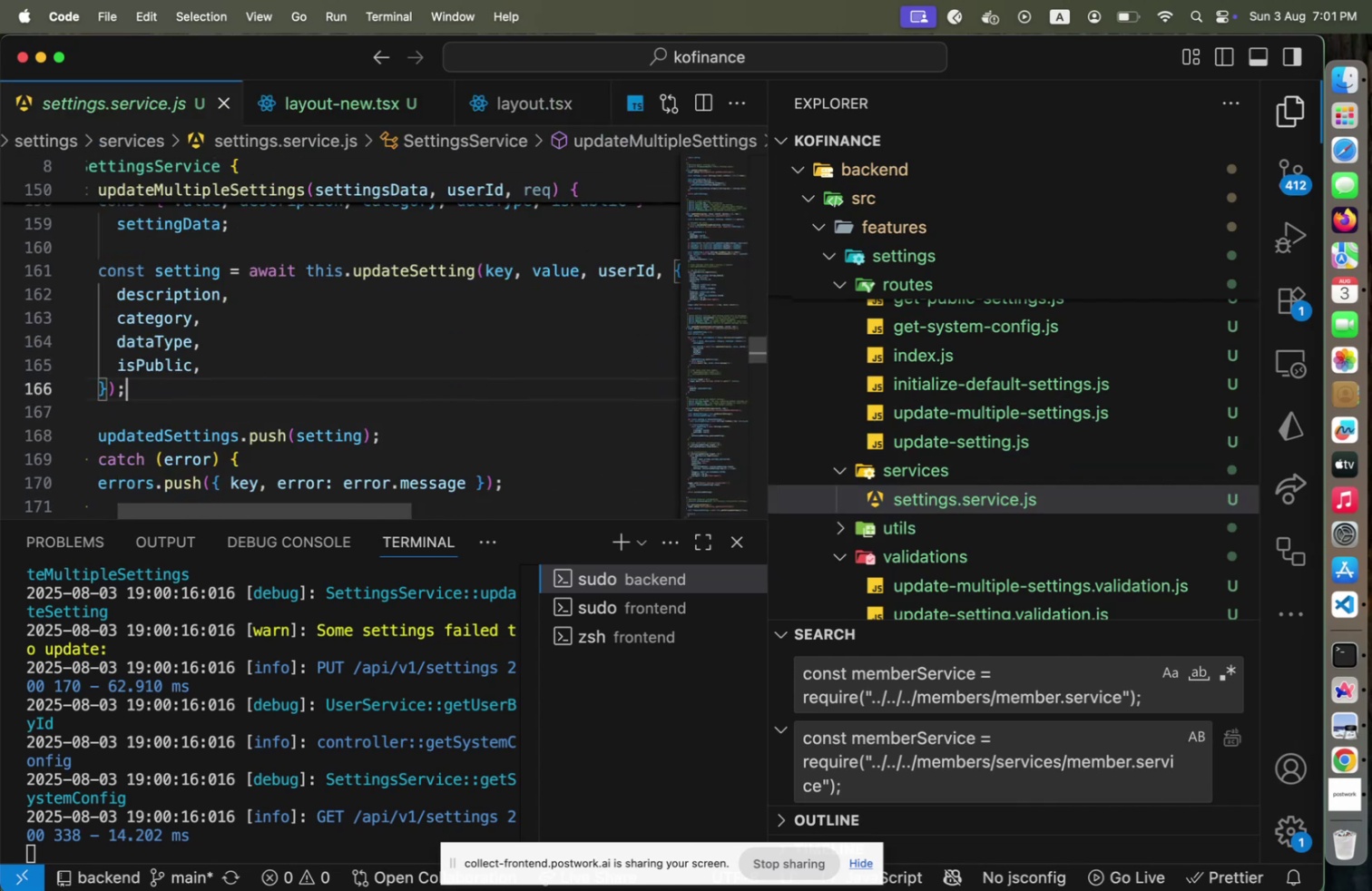 
key(ArrowDown)
 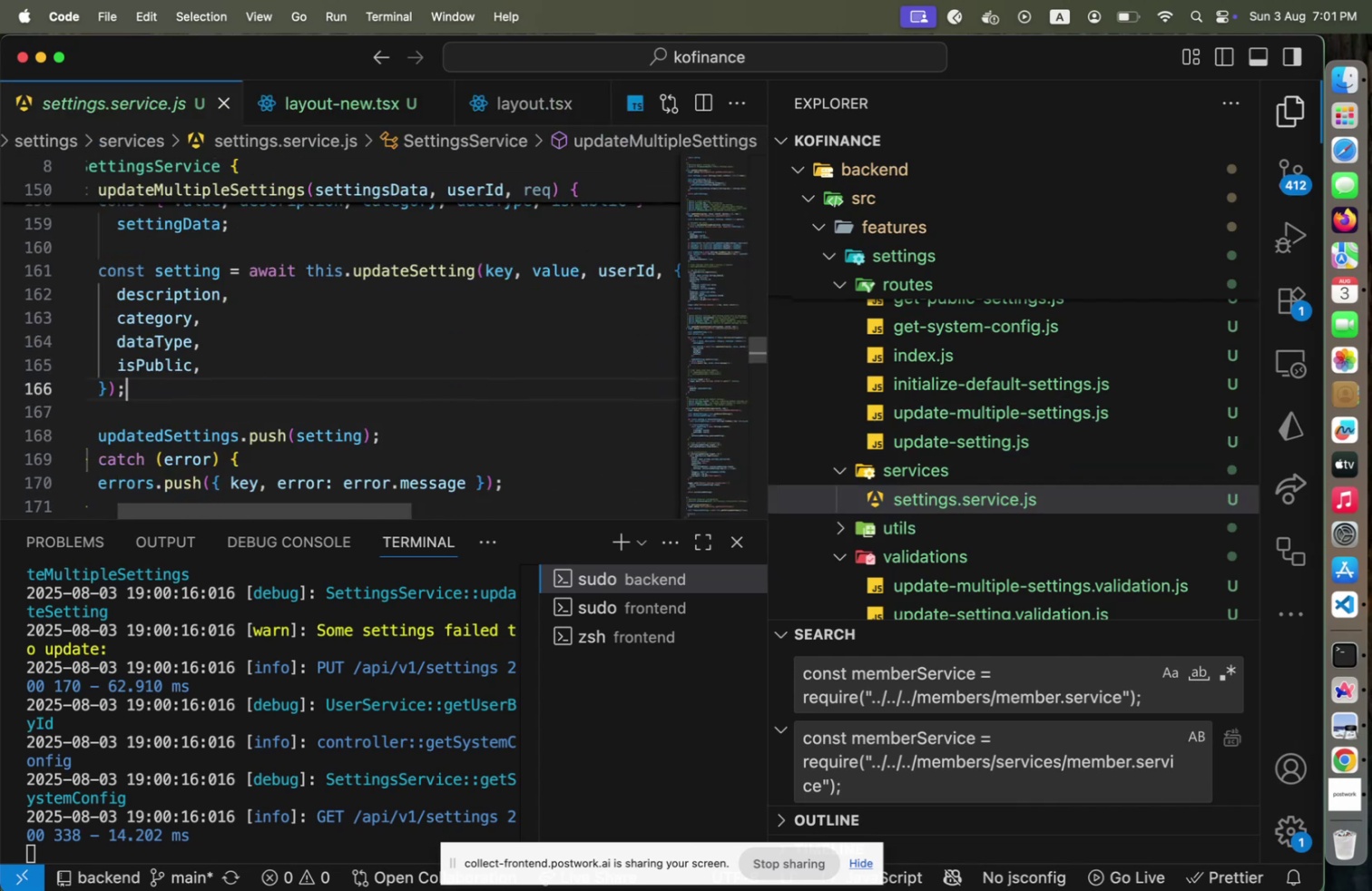 
key(ArrowLeft)
 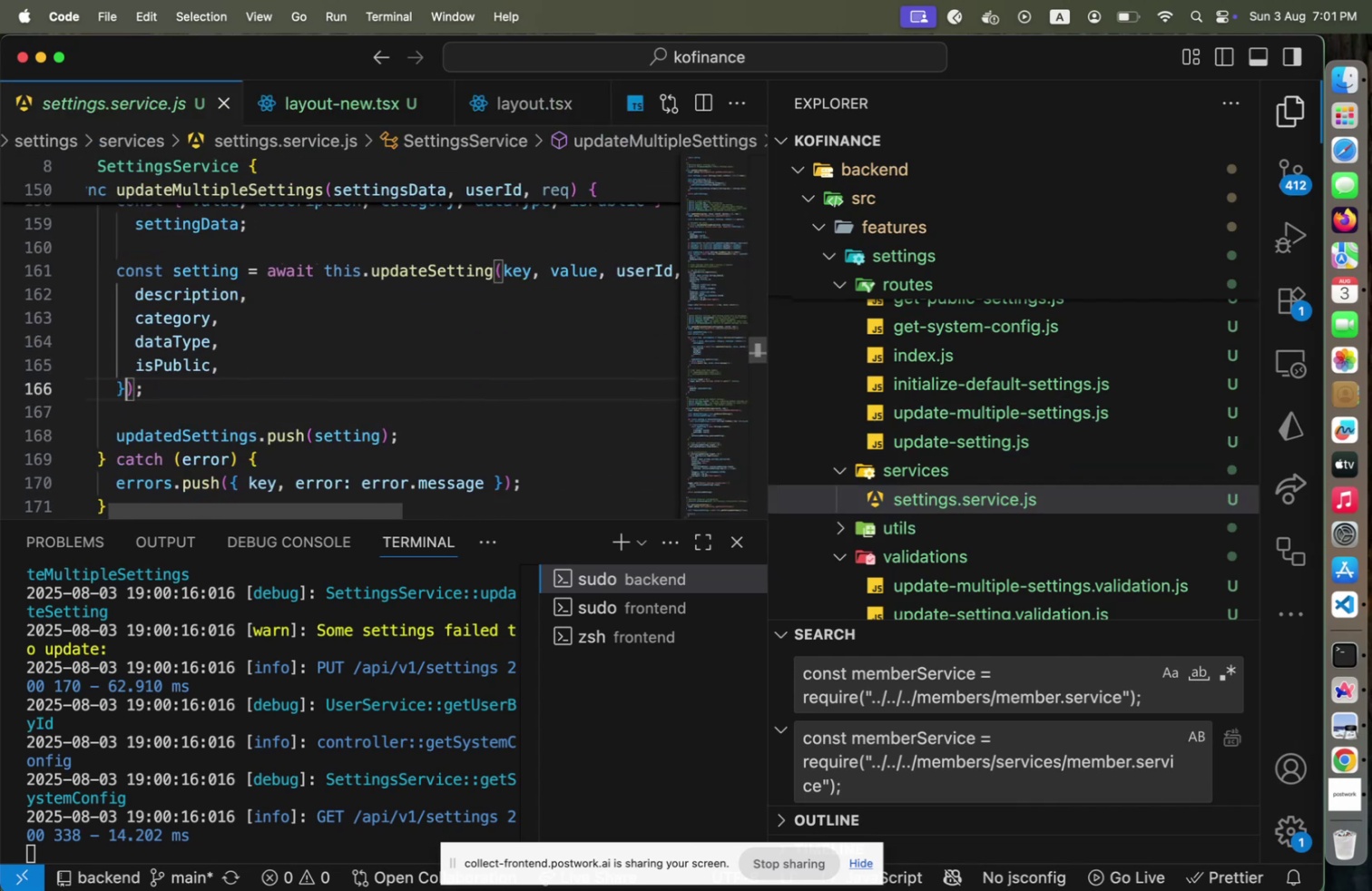 
key(ArrowLeft)
 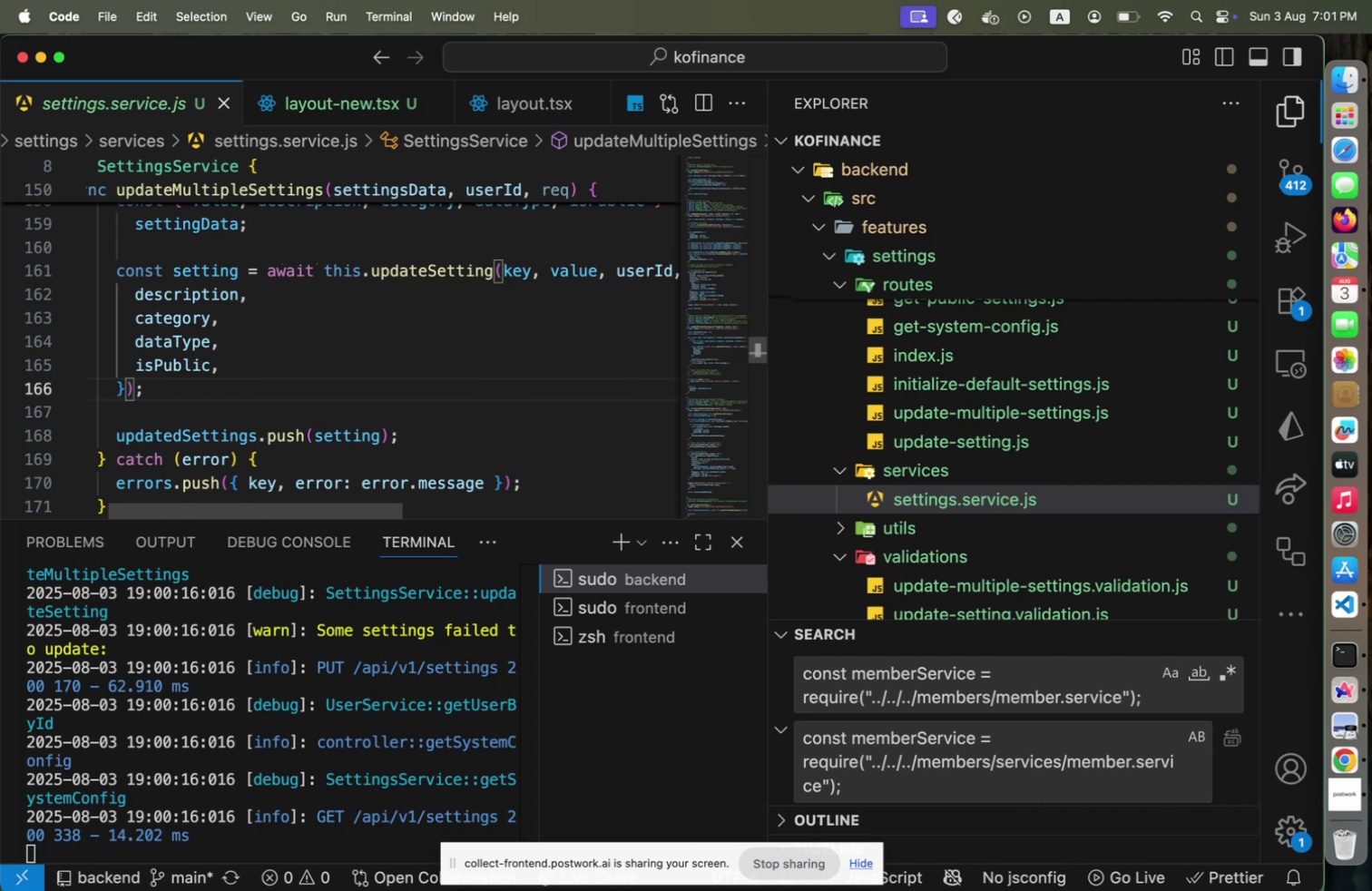 
type(, req)
 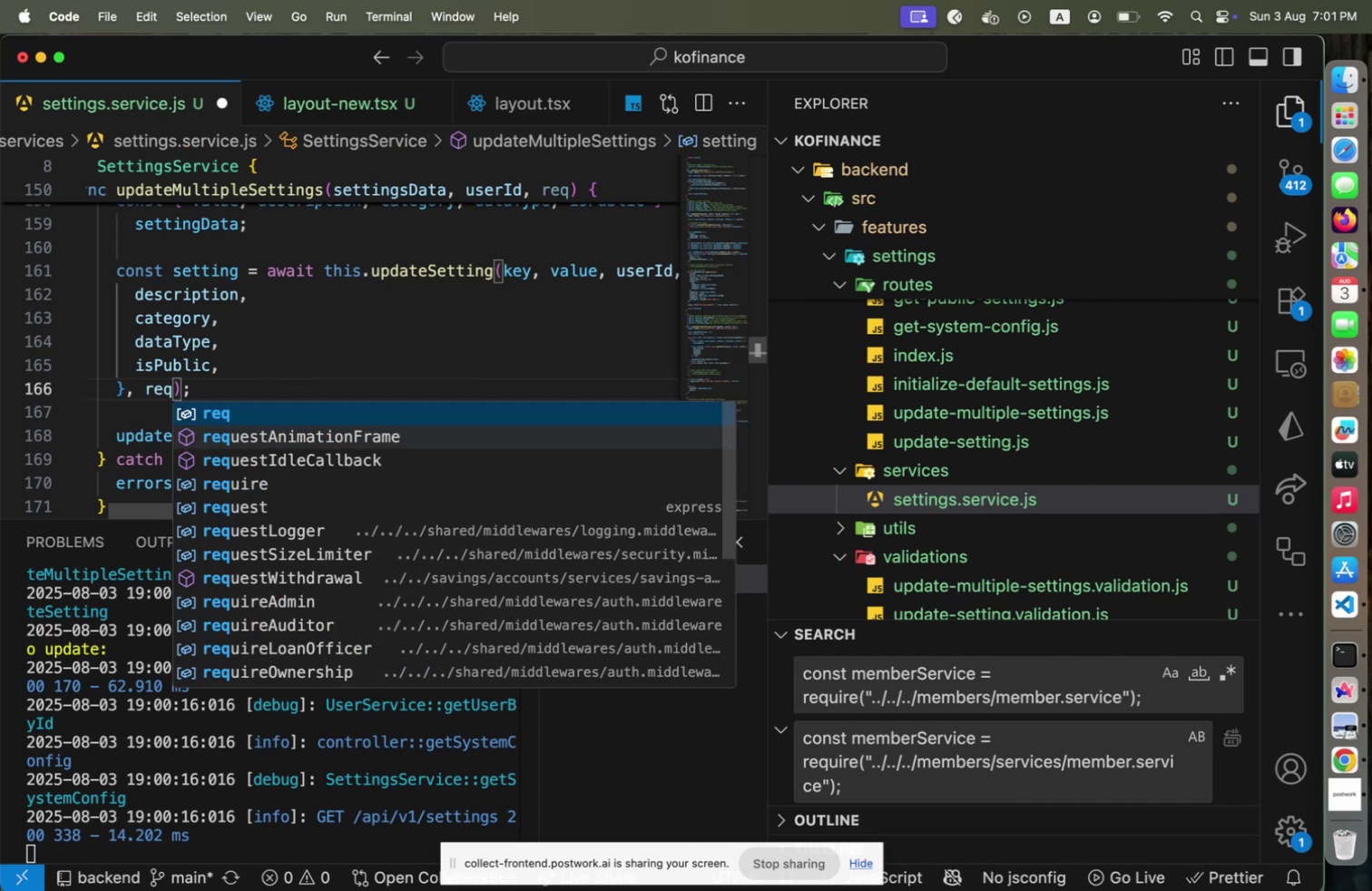 
key(ArrowRight)
 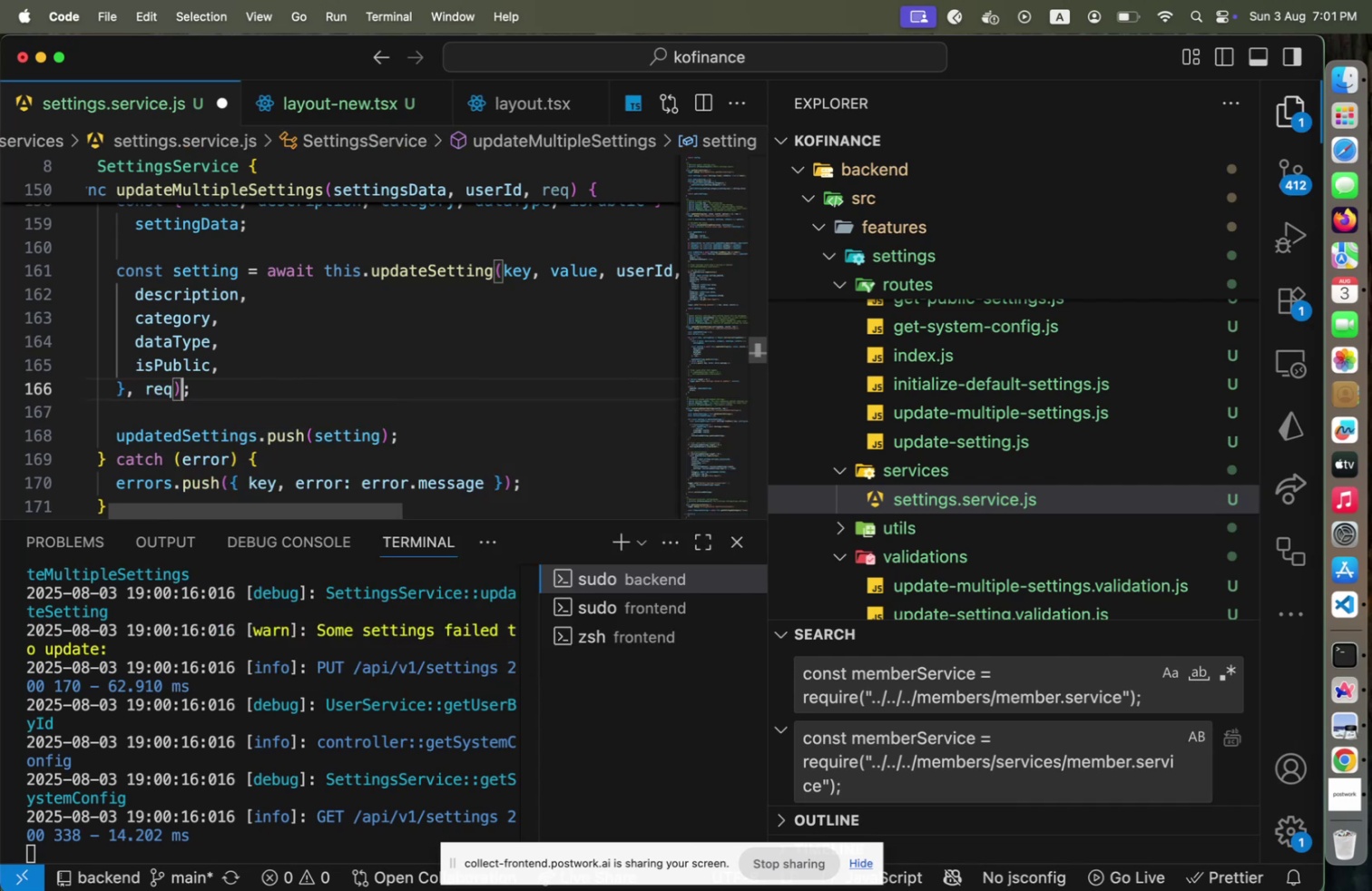 
key(Meta+CommandLeft)
 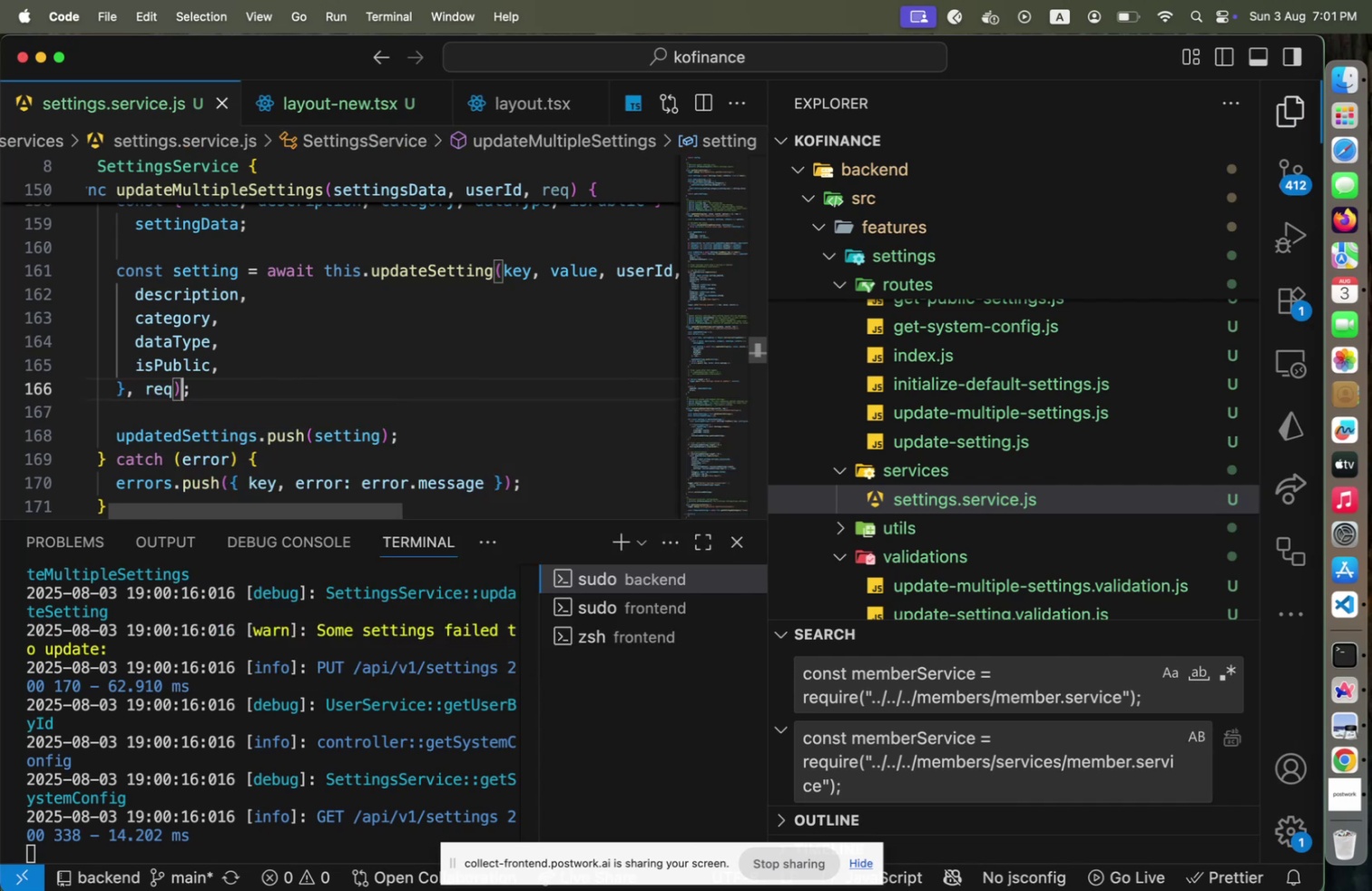 
key(Meta+S)
 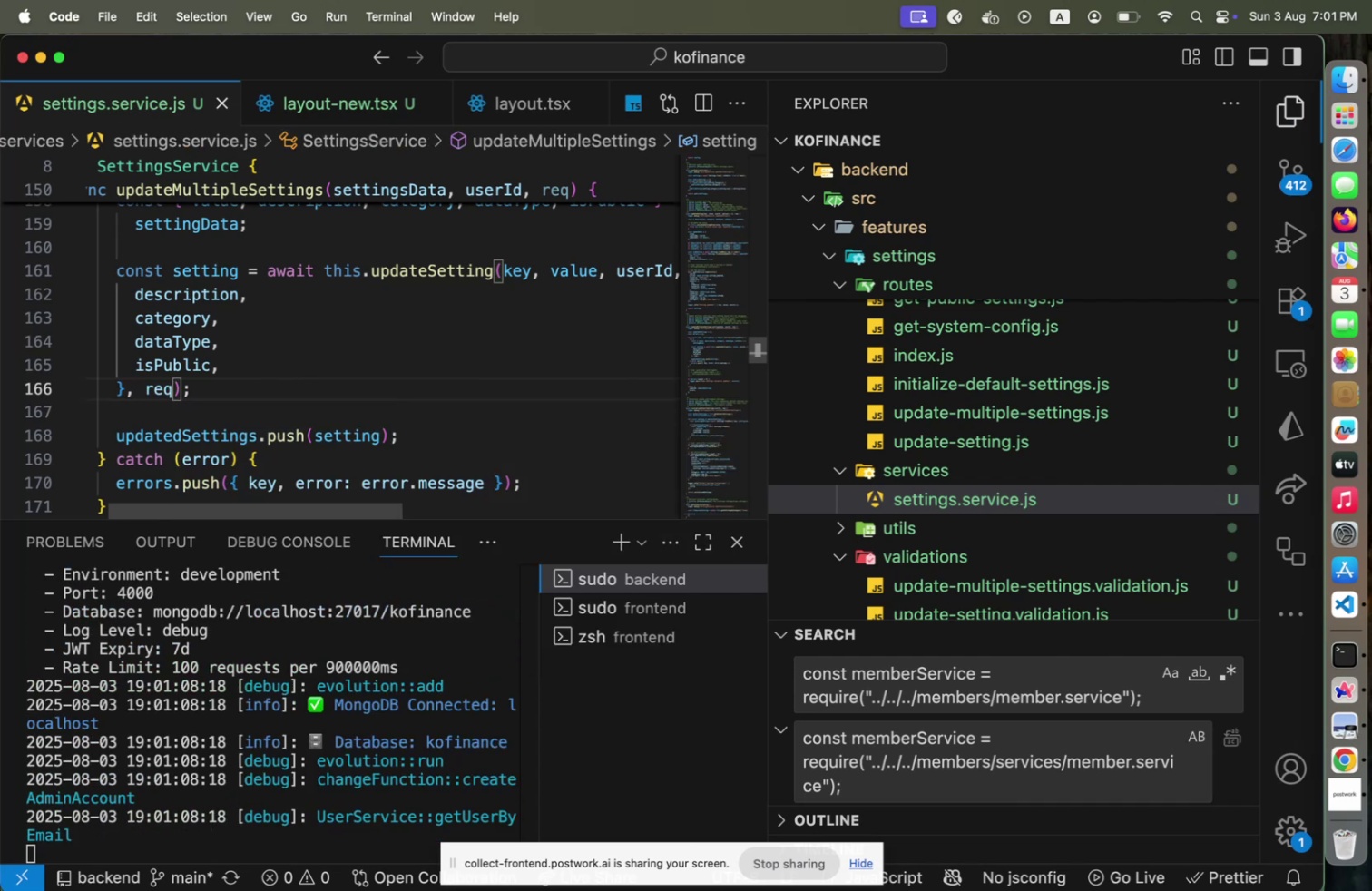 
key(Meta+CommandLeft)
 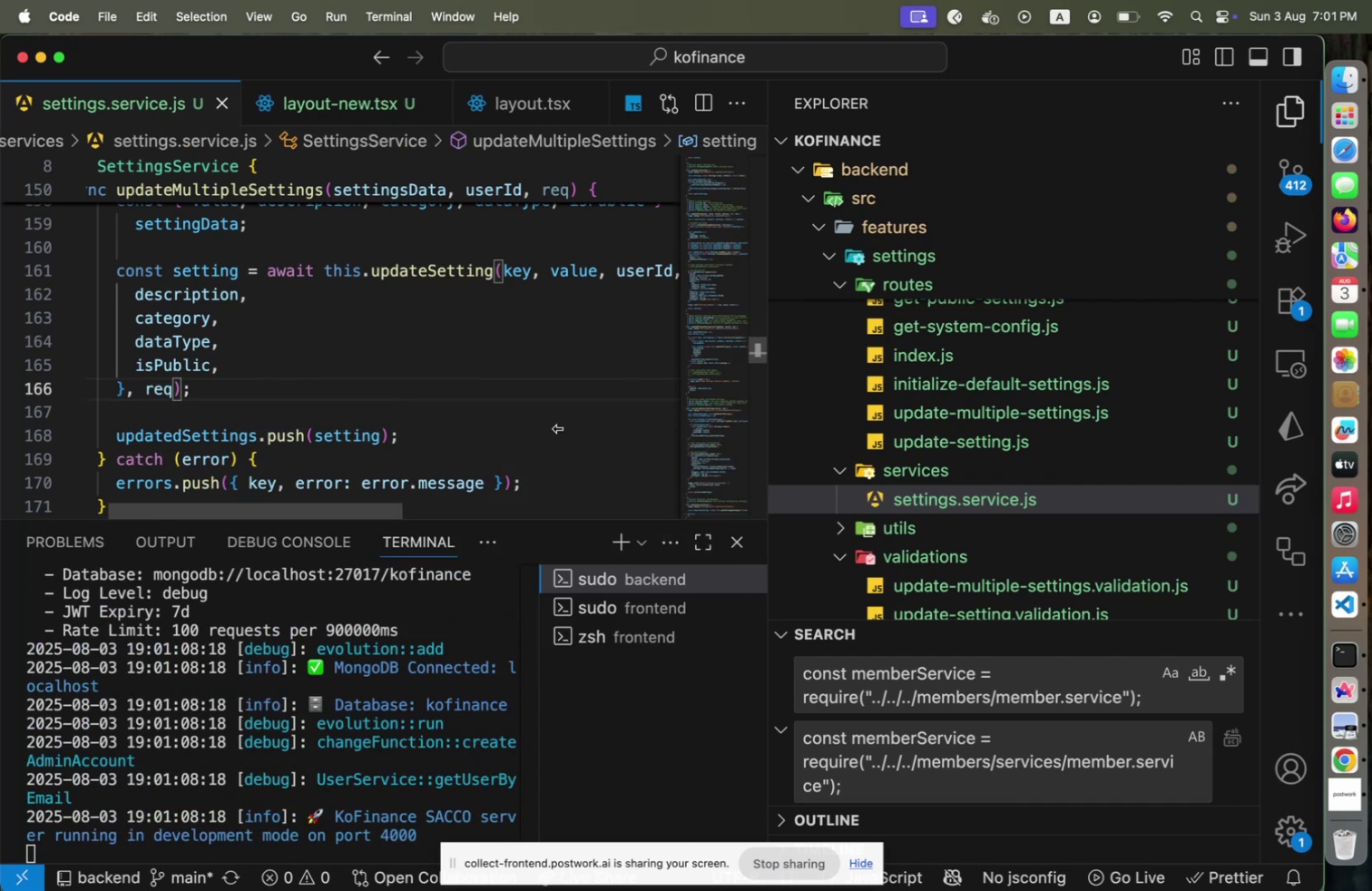 
key(Meta+Tab)
 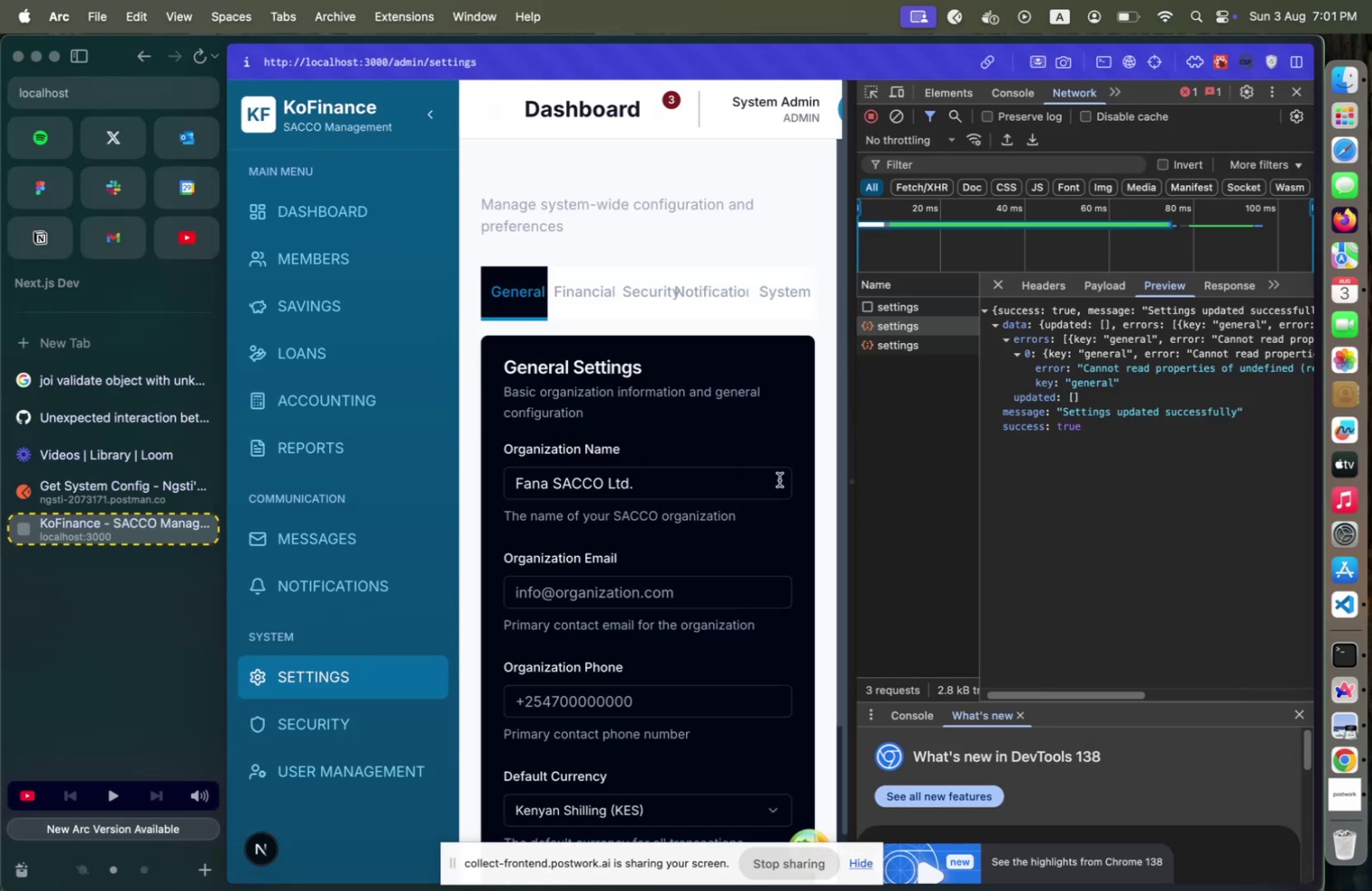 
scroll: coordinate [774, 479], scroll_direction: down, amount: 4.0
 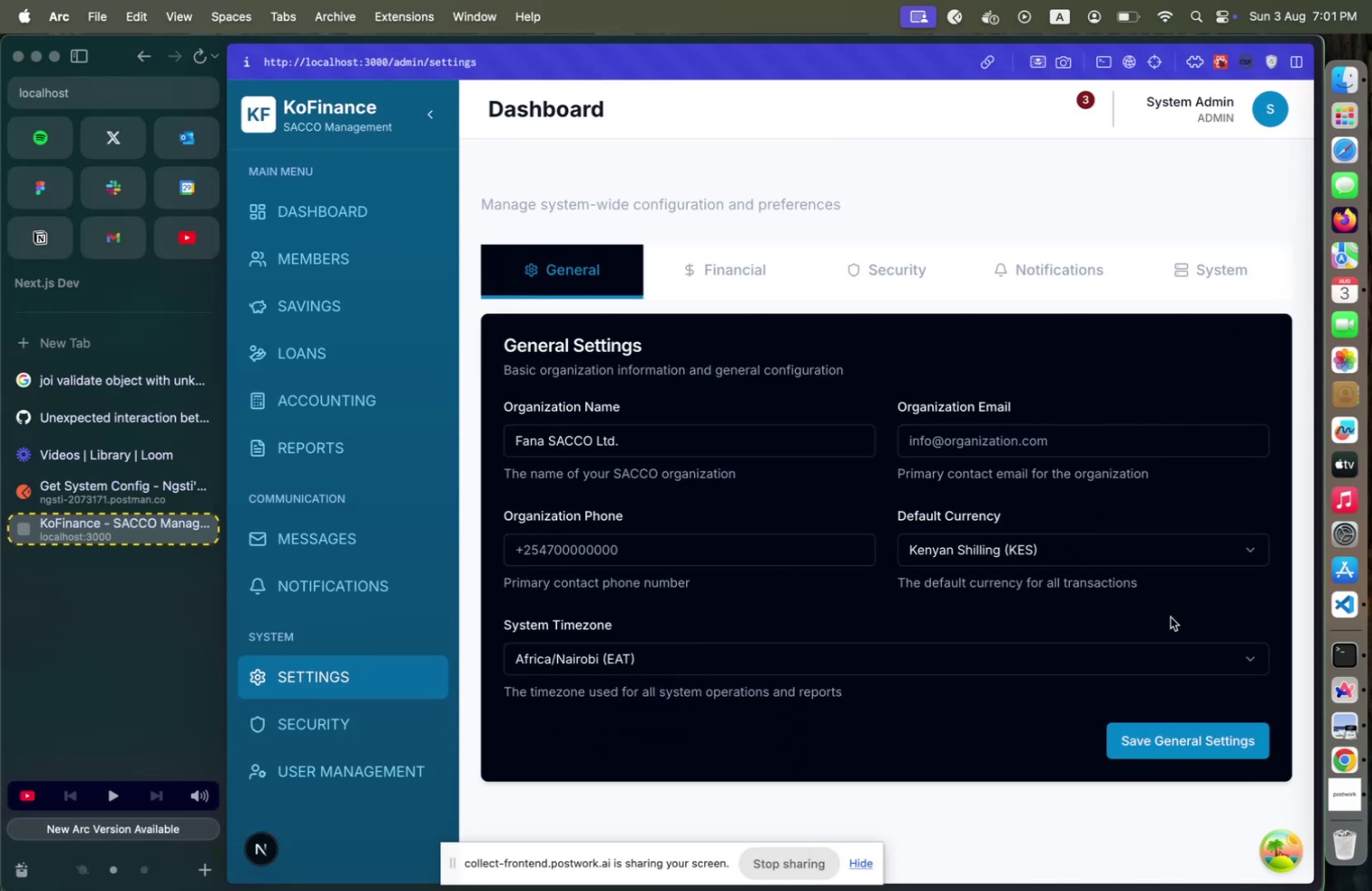 
left_click([1148, 741])
 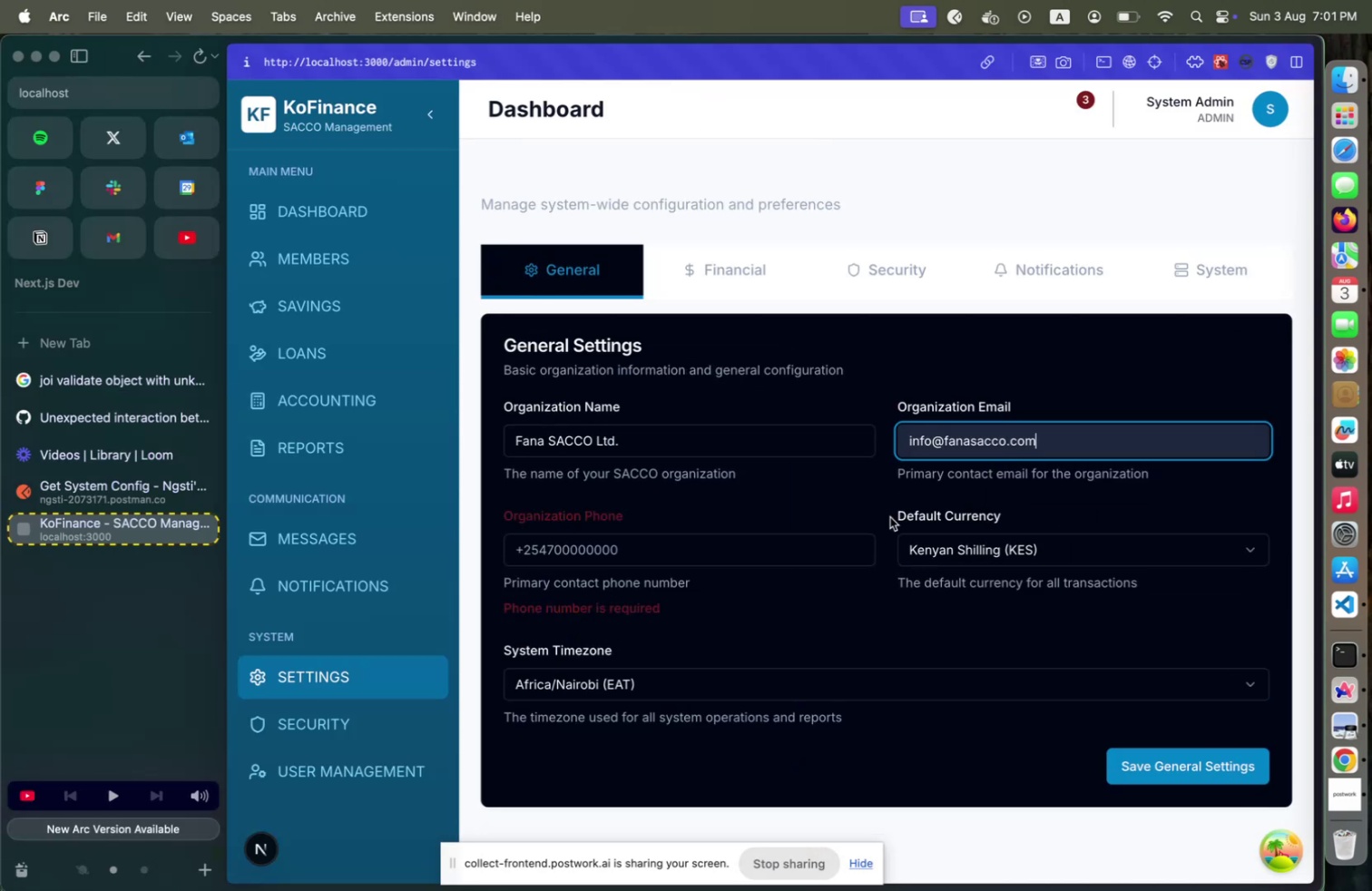 
left_click([665, 549])
 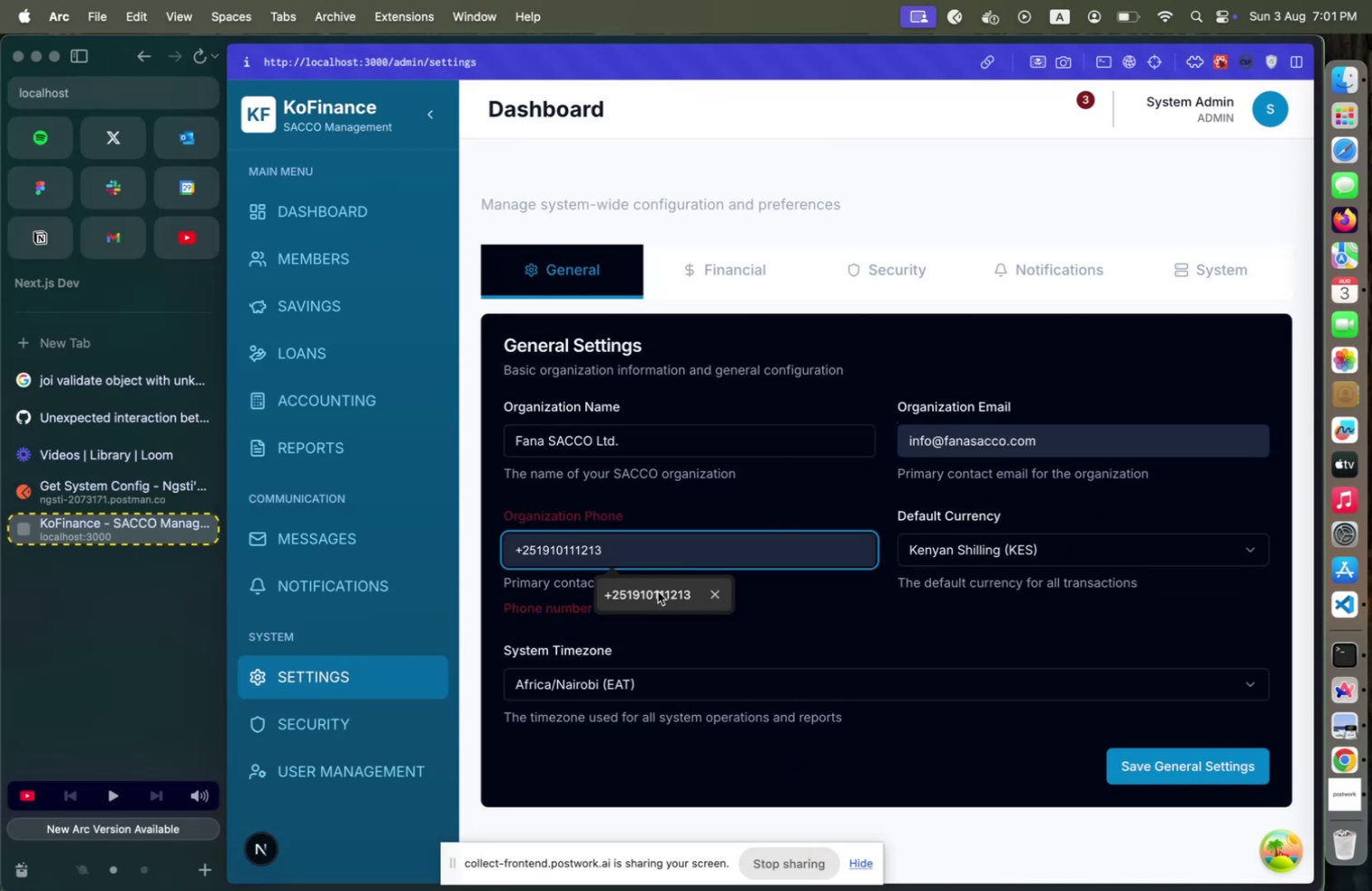 
left_click([658, 591])
 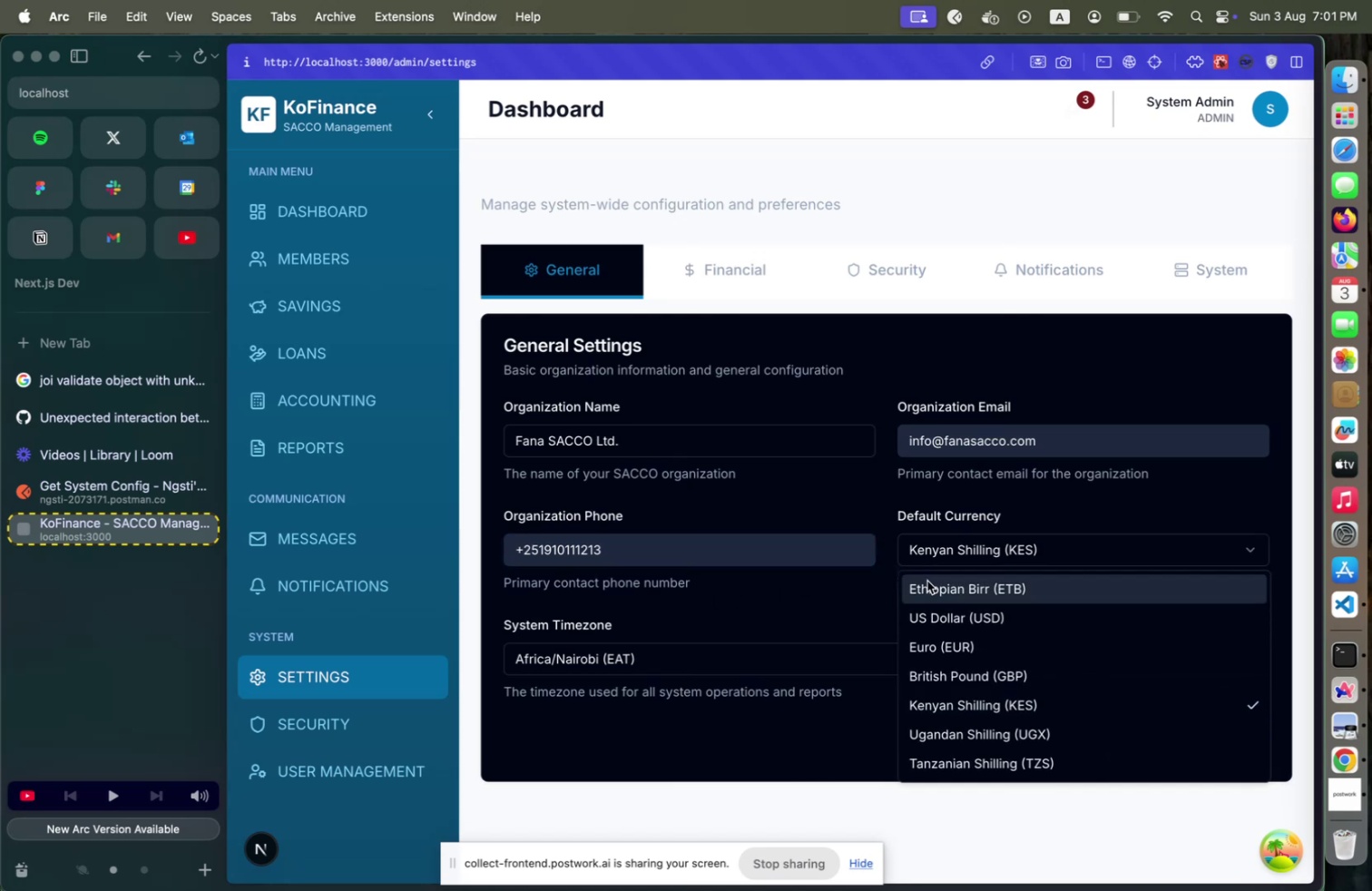 
double_click([928, 582])
 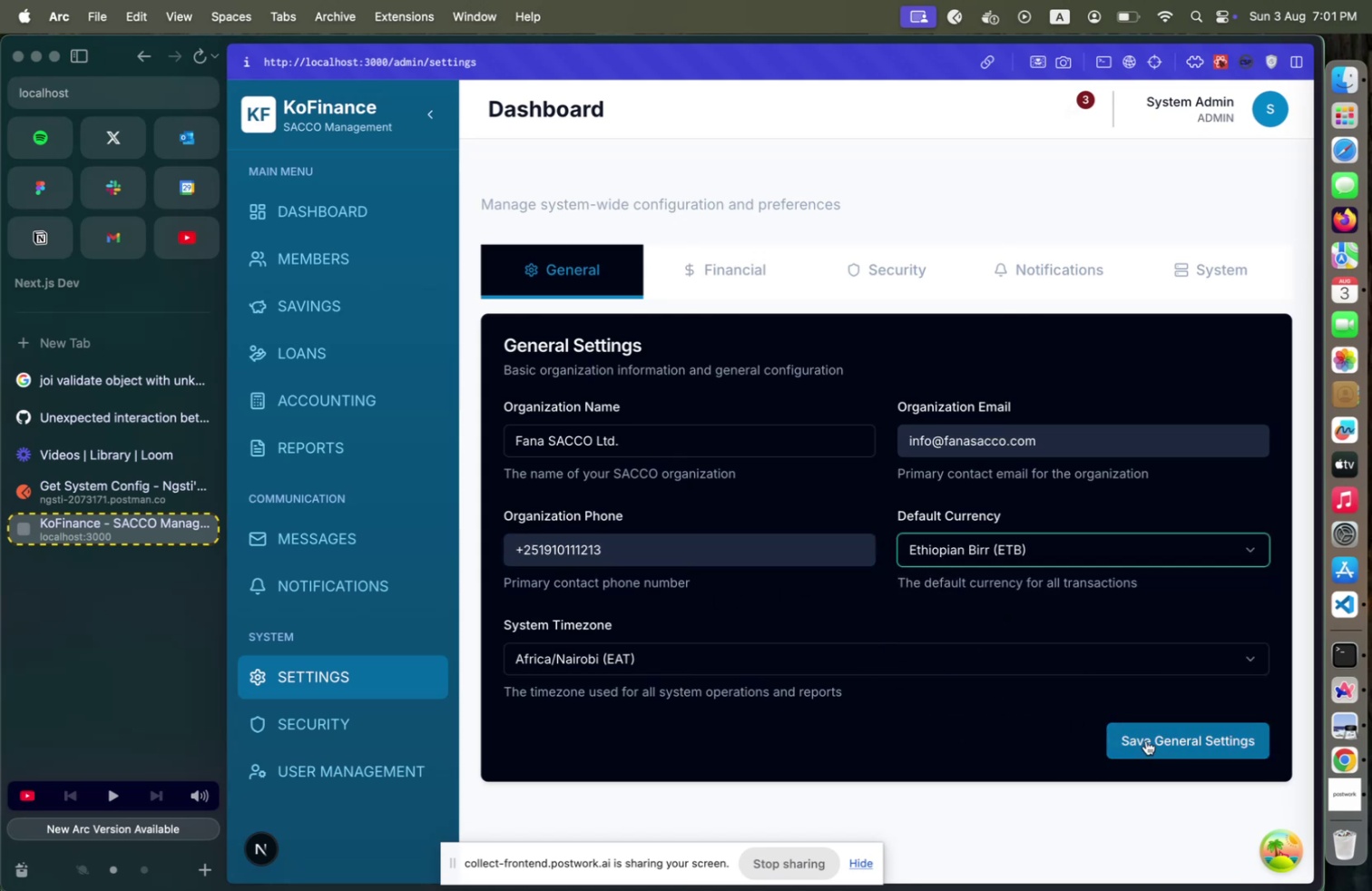 
left_click([1146, 739])
 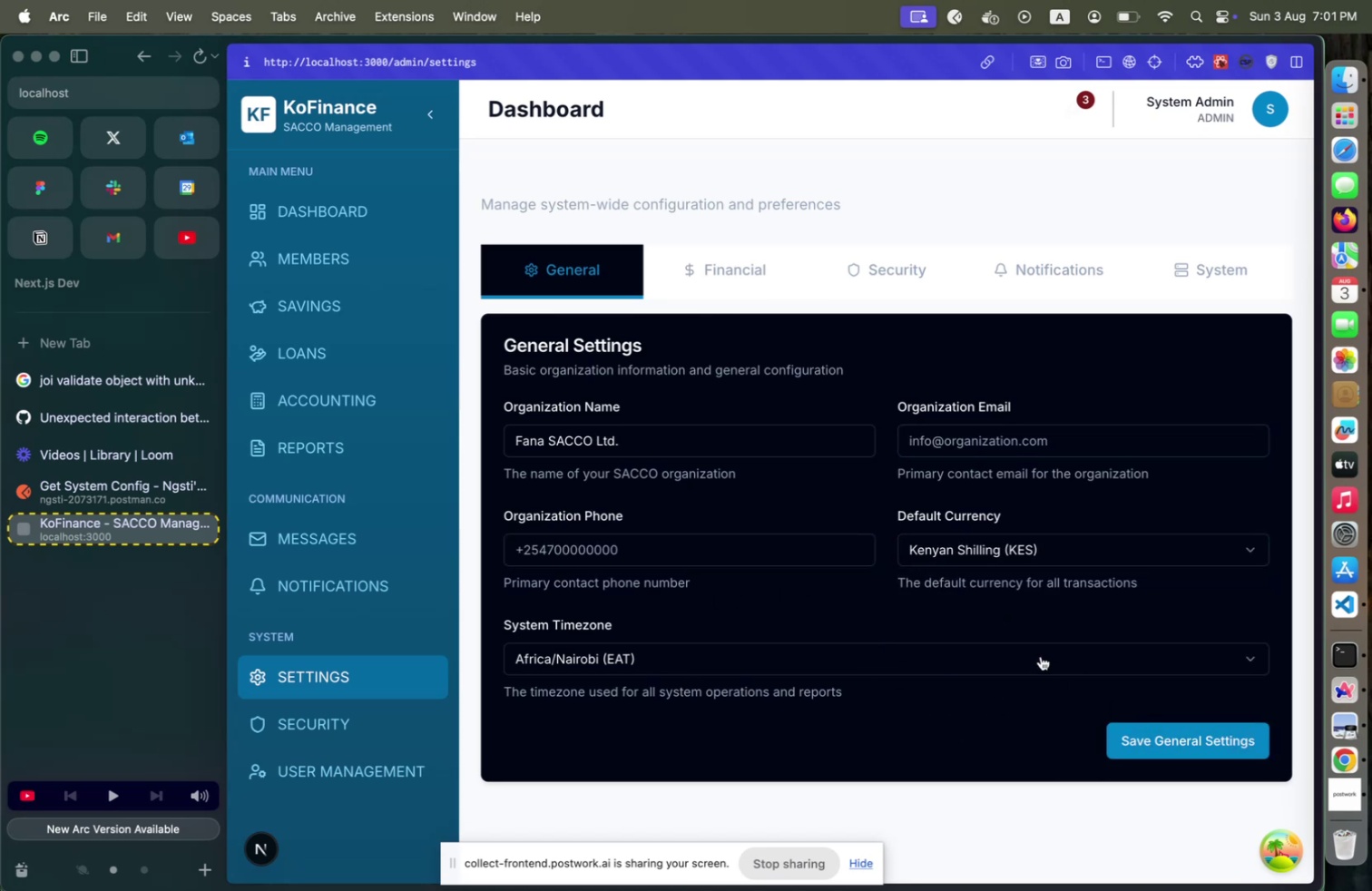 
key(Alt+Meta+I)
 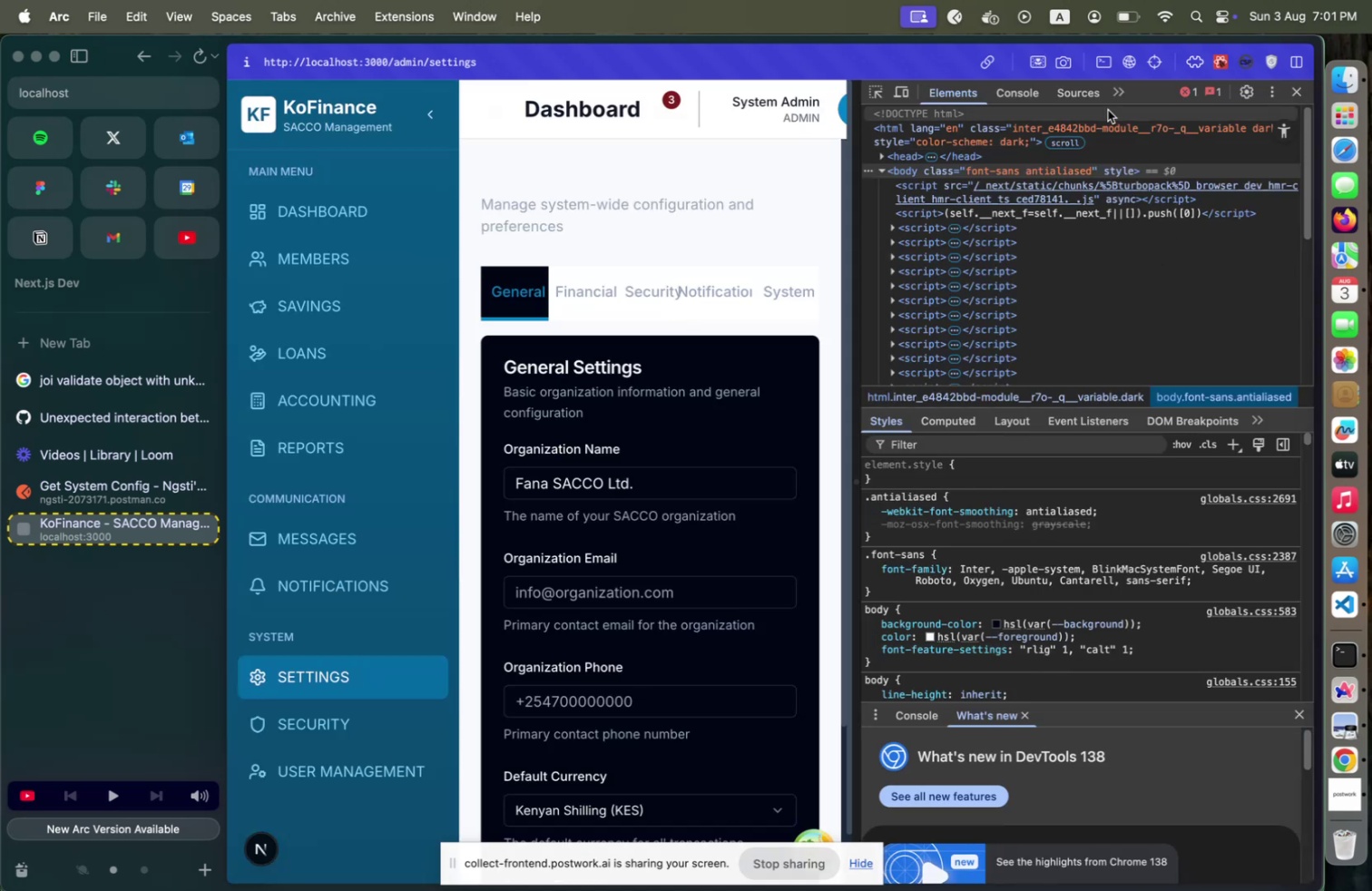 
left_click([1108, 85])
 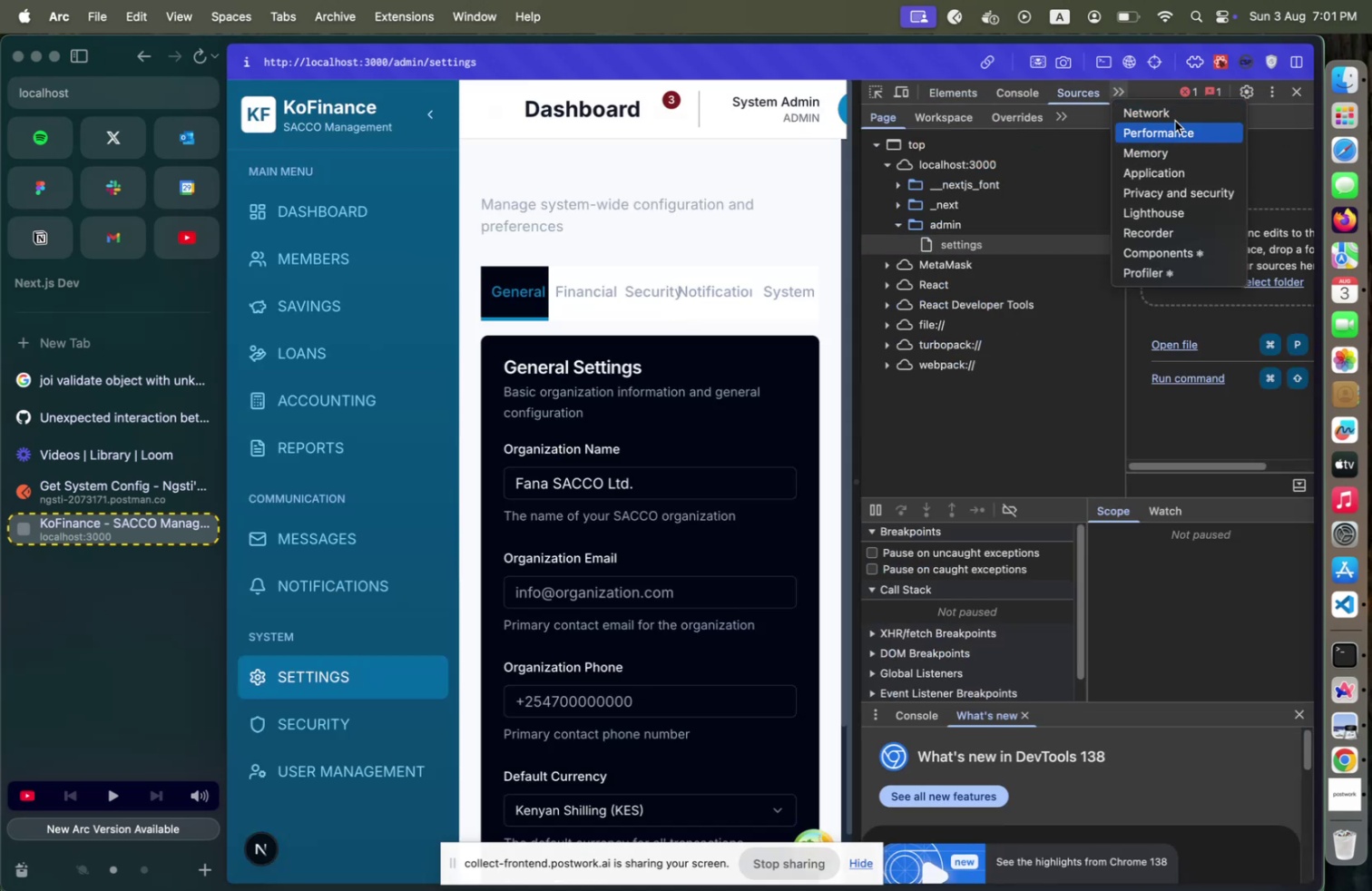 
left_click([1174, 110])
 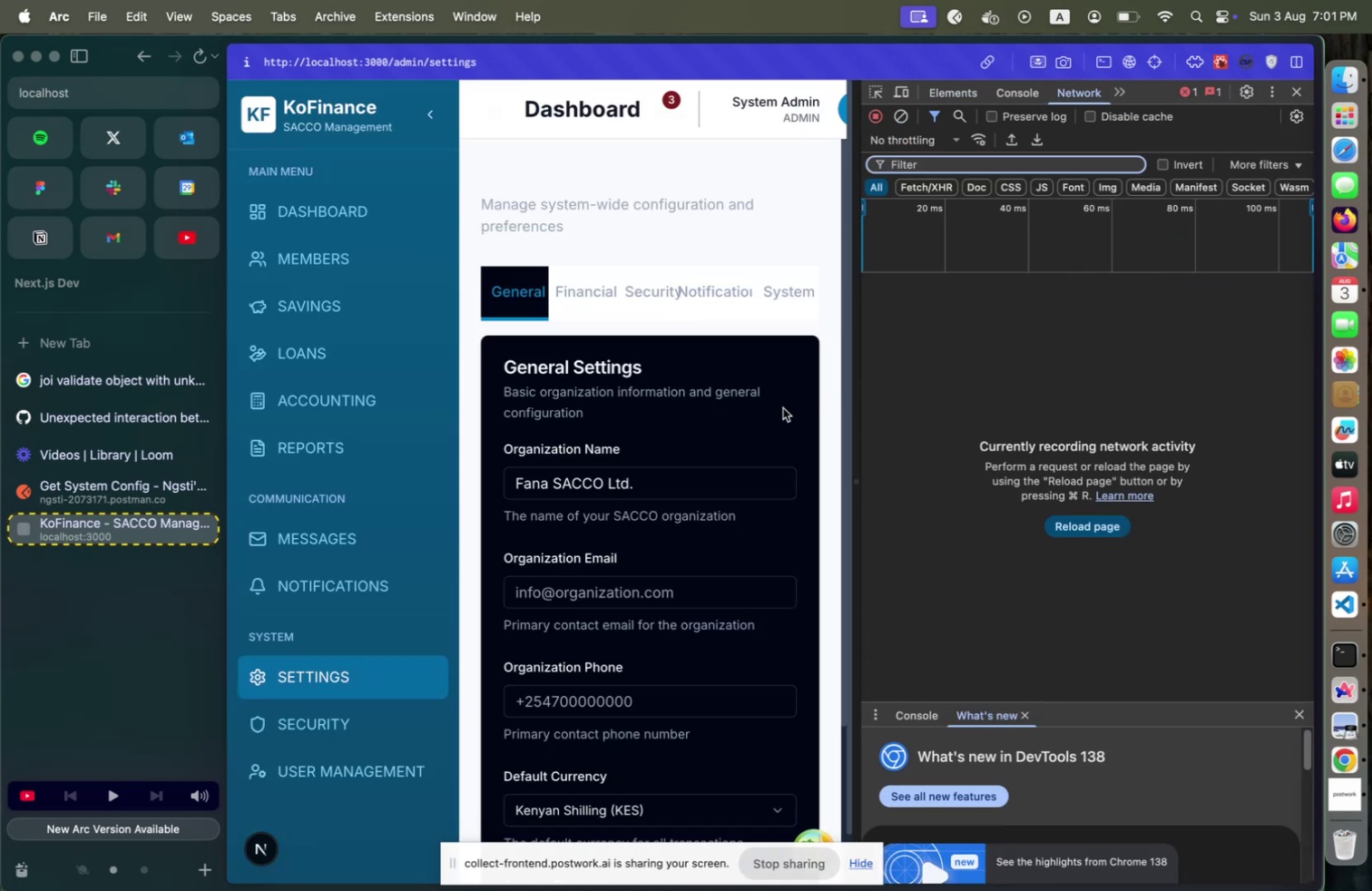 
scroll: coordinate [795, 440], scroll_direction: down, amount: 12.0
 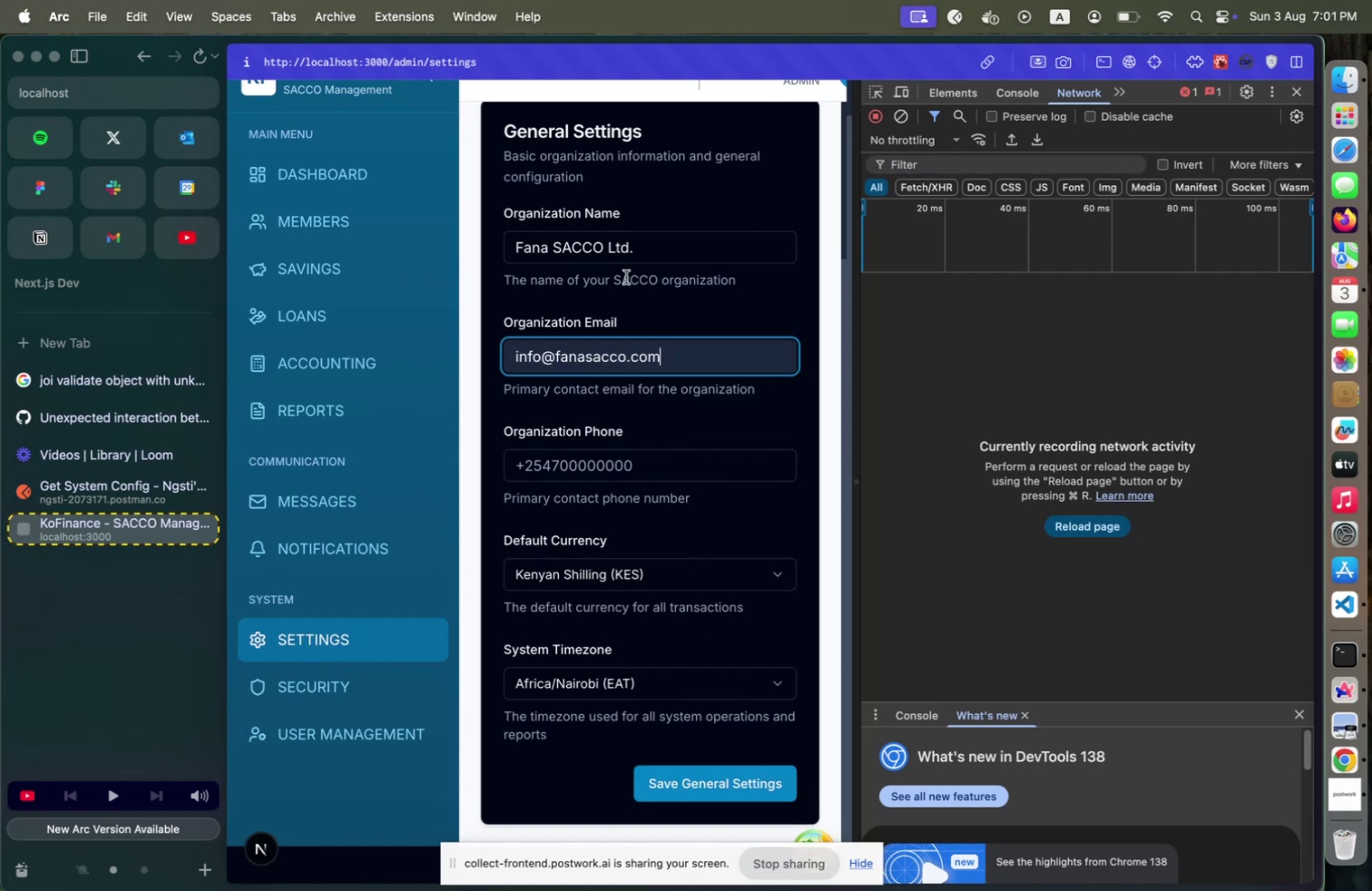 
left_click([624, 459])
 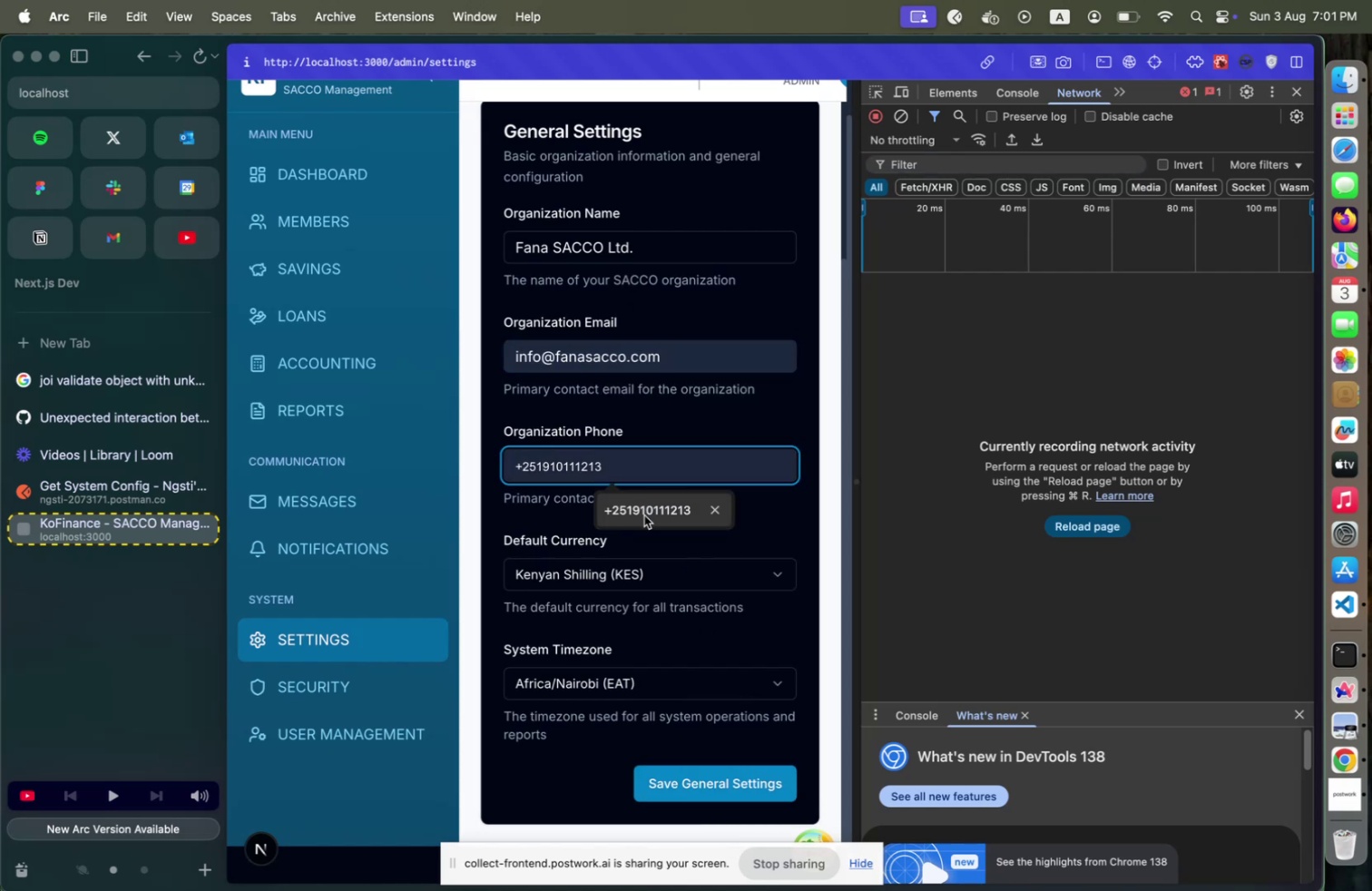 
left_click([644, 514])
 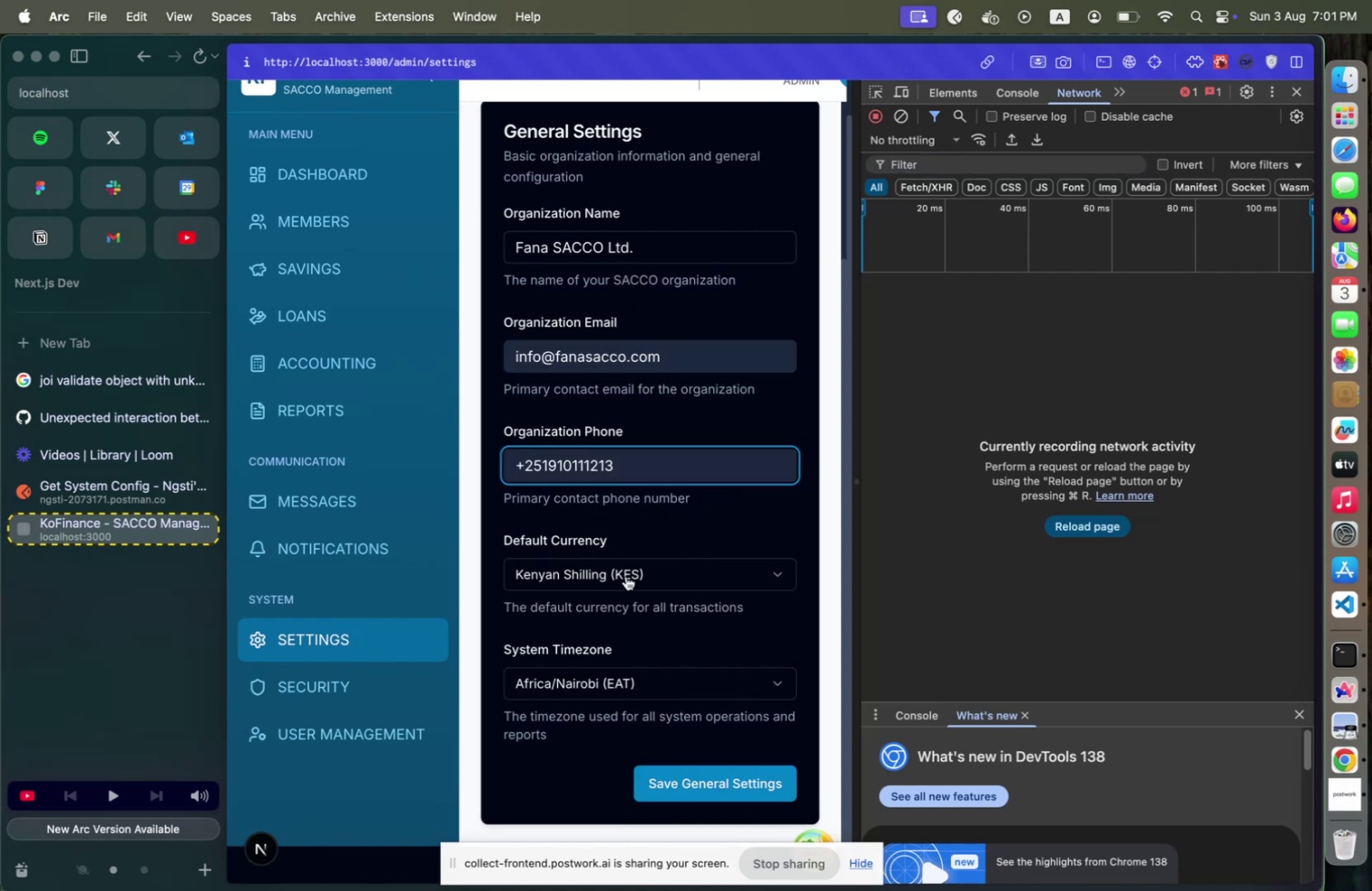 
left_click([626, 575])
 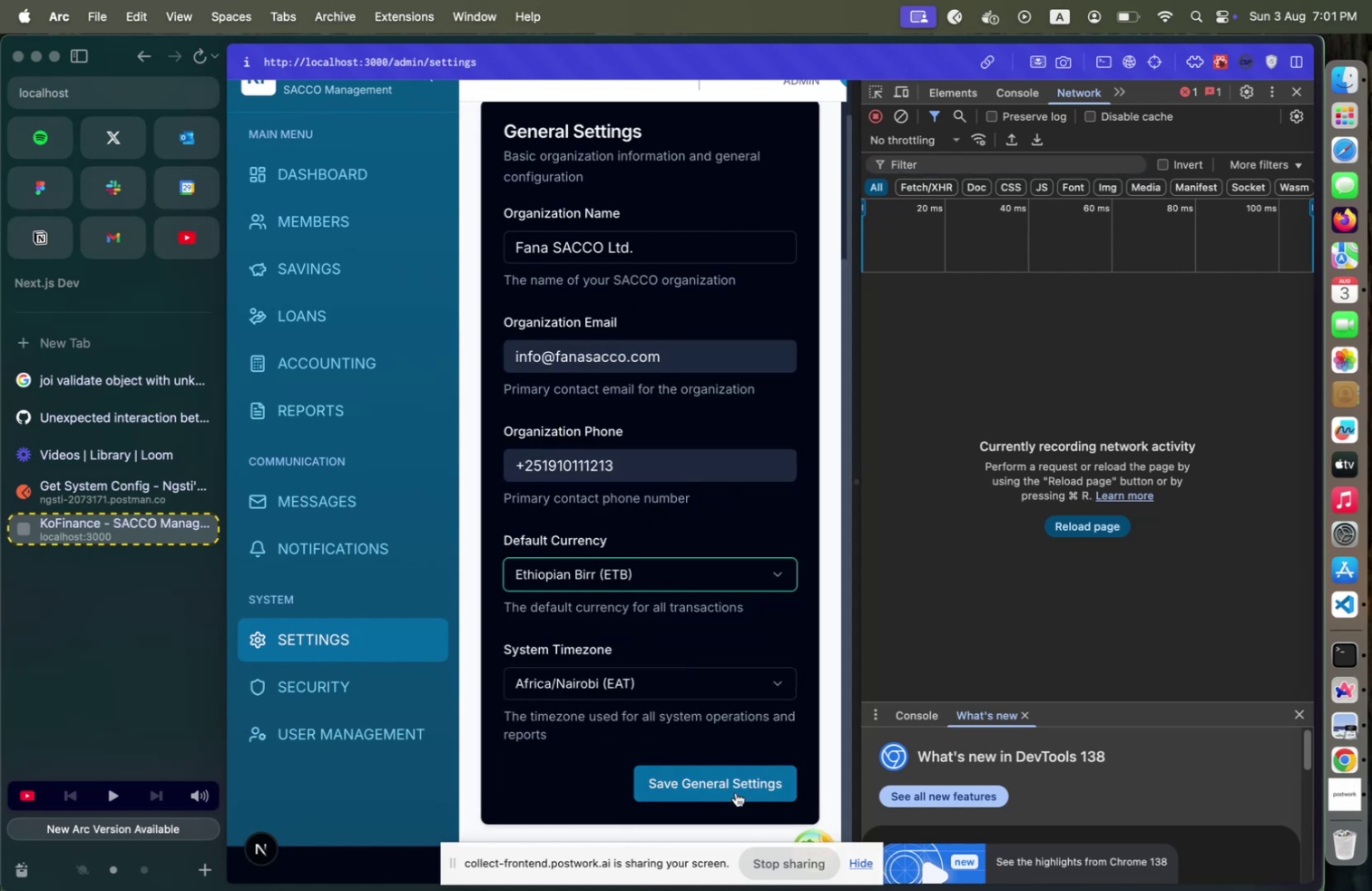 
left_click([737, 788])
 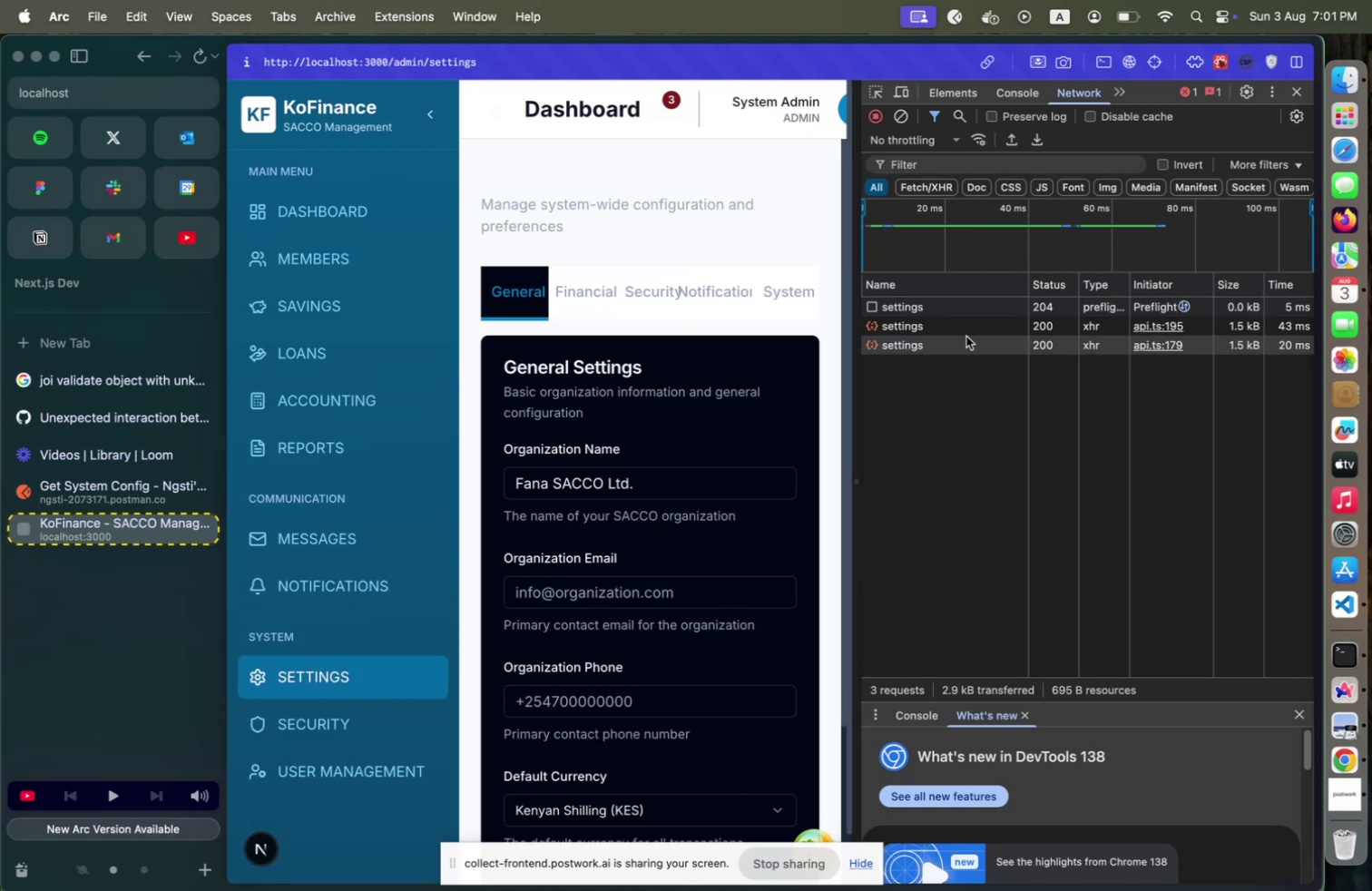 
left_click([966, 332])
 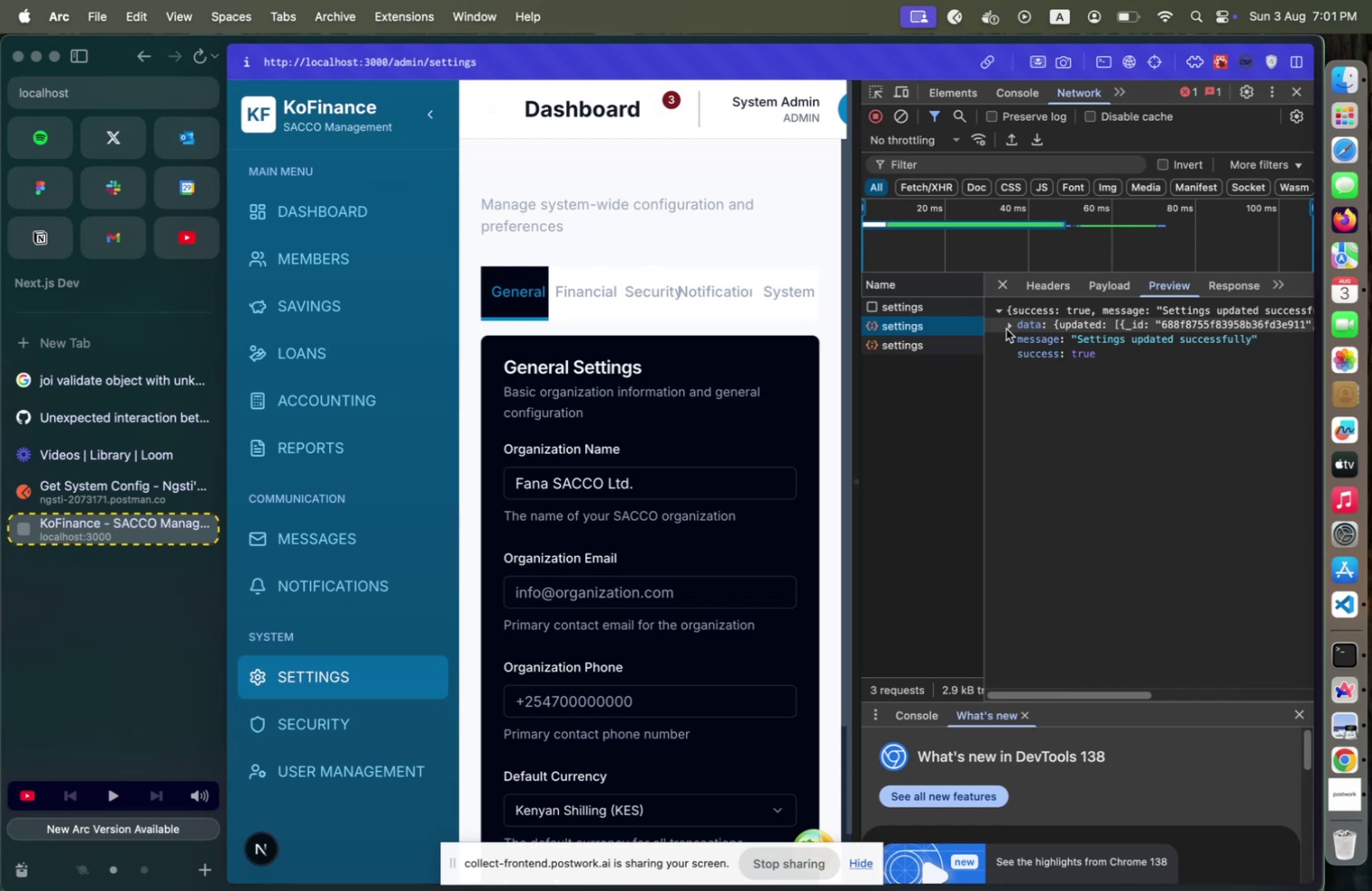 
left_click([1008, 328])
 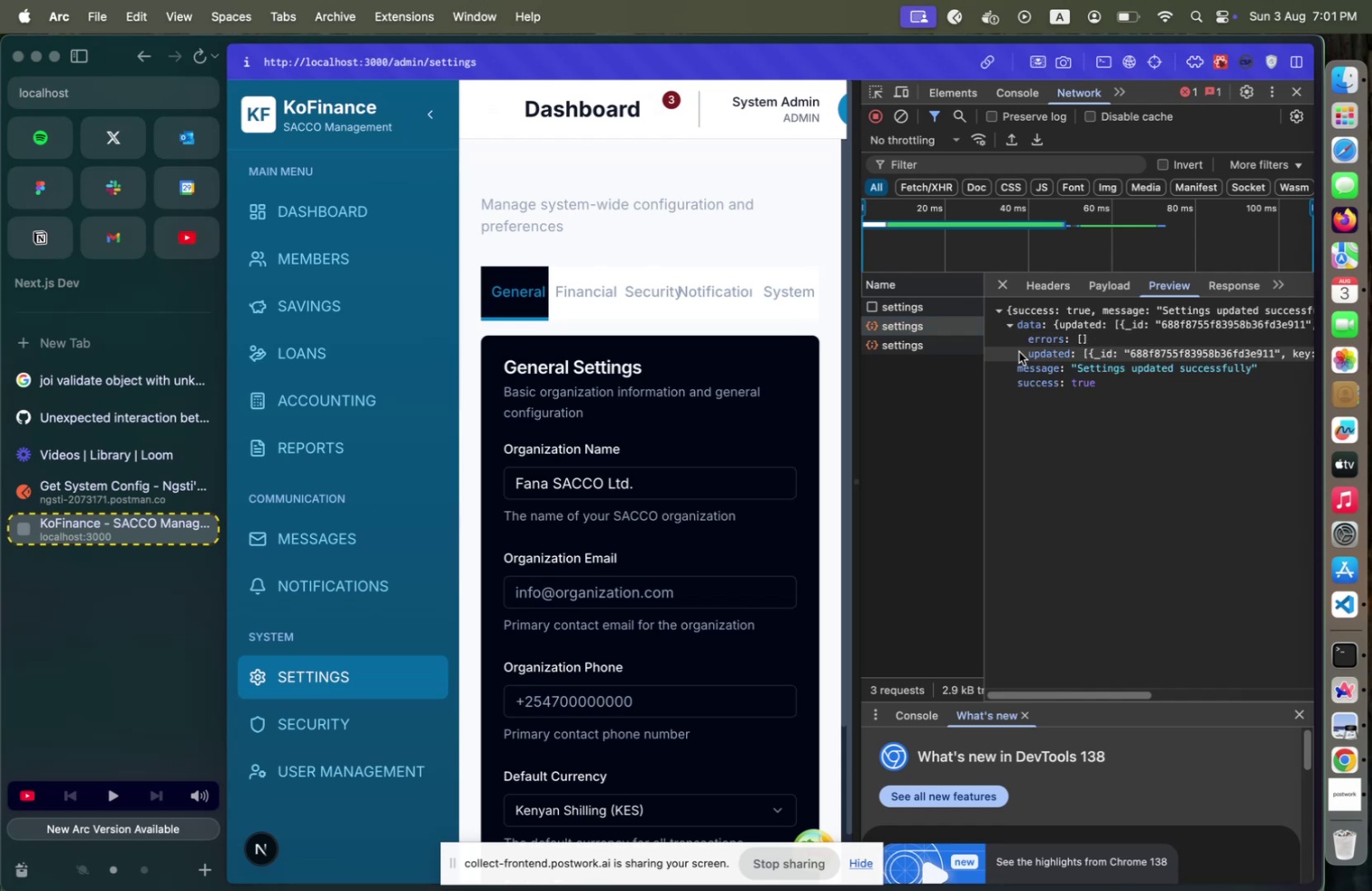 
left_click([1019, 351])
 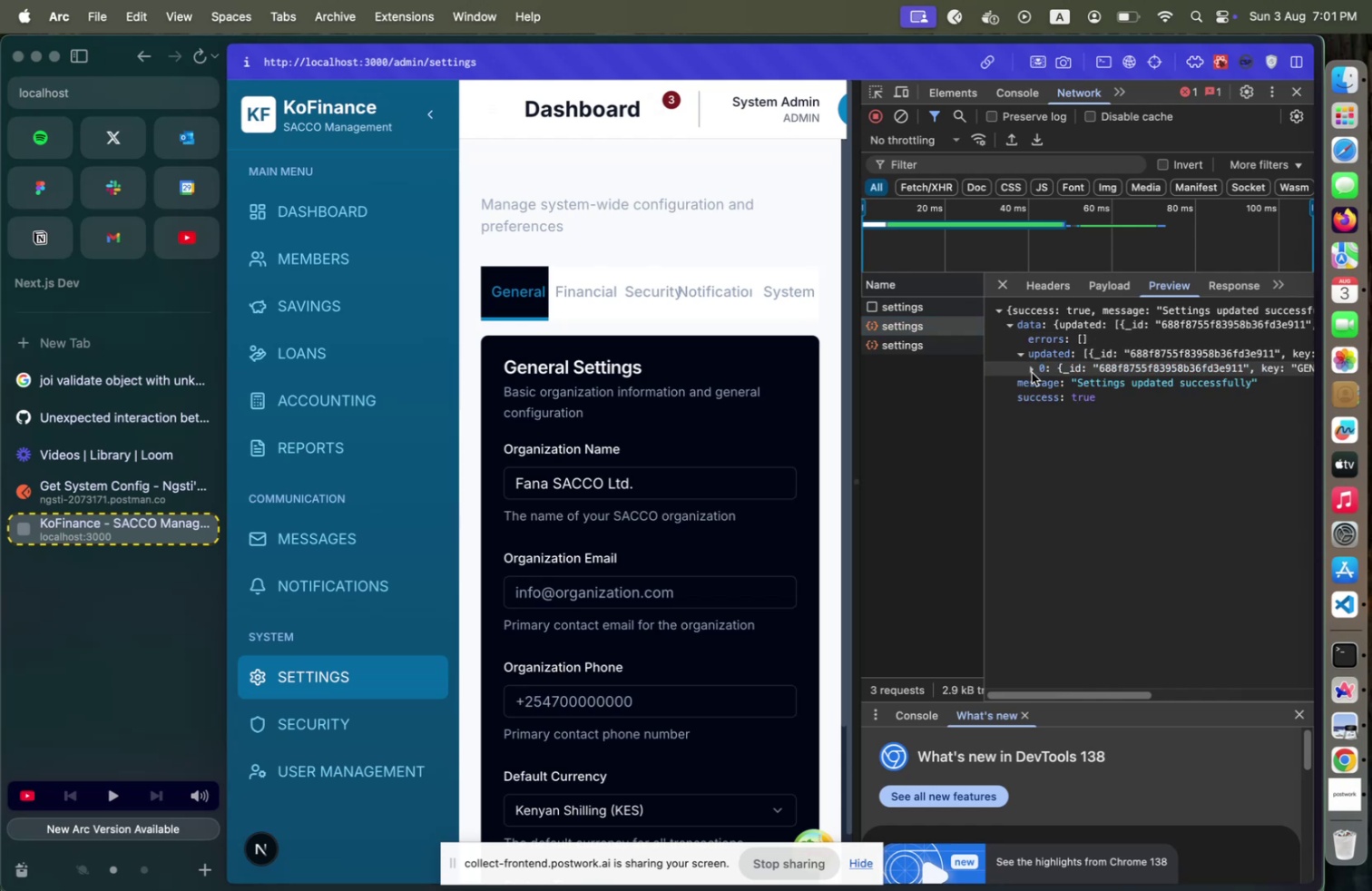 
left_click([1032, 371])
 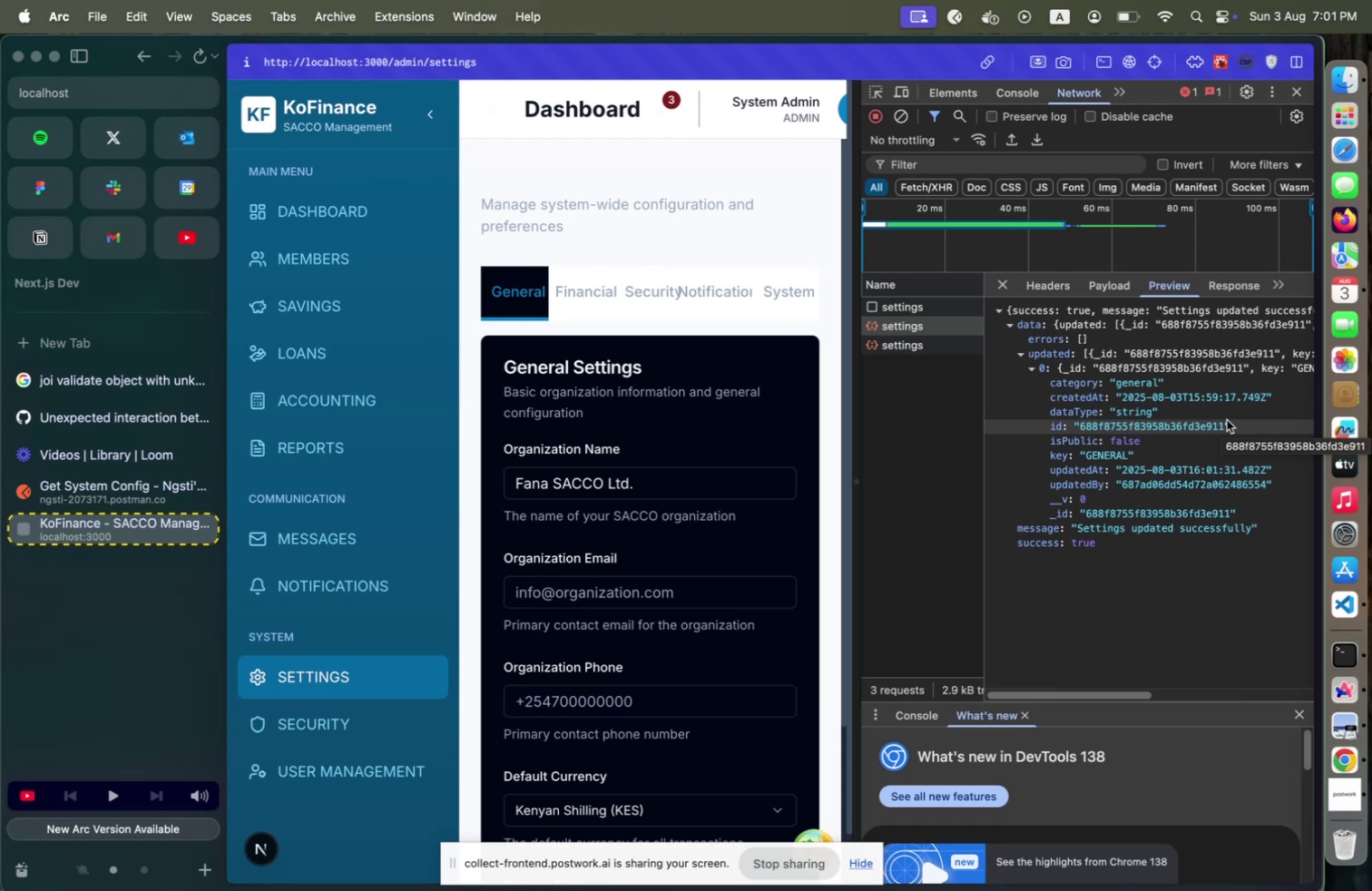 
wait(24.48)
 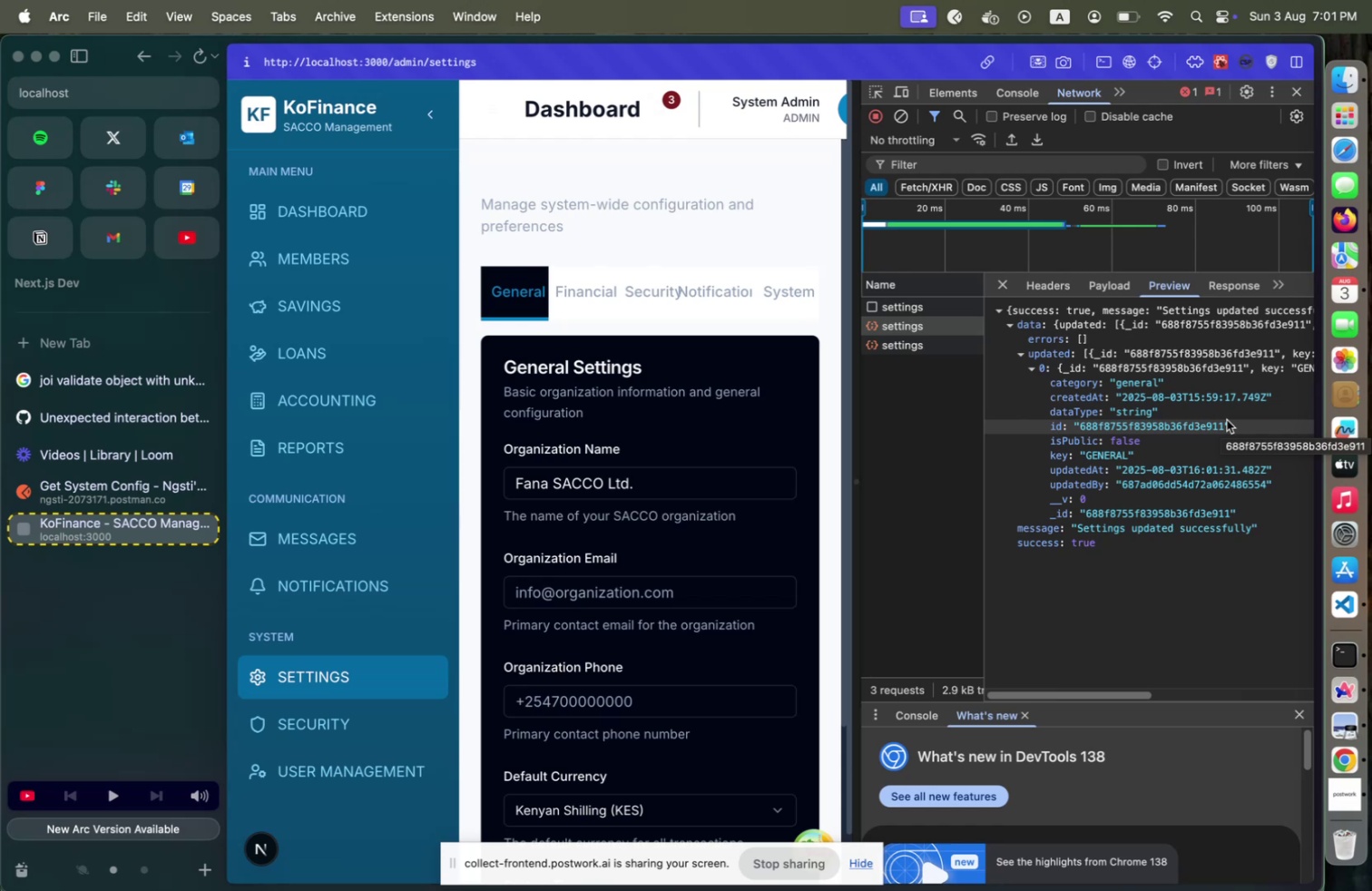 
left_click([1298, 97])
 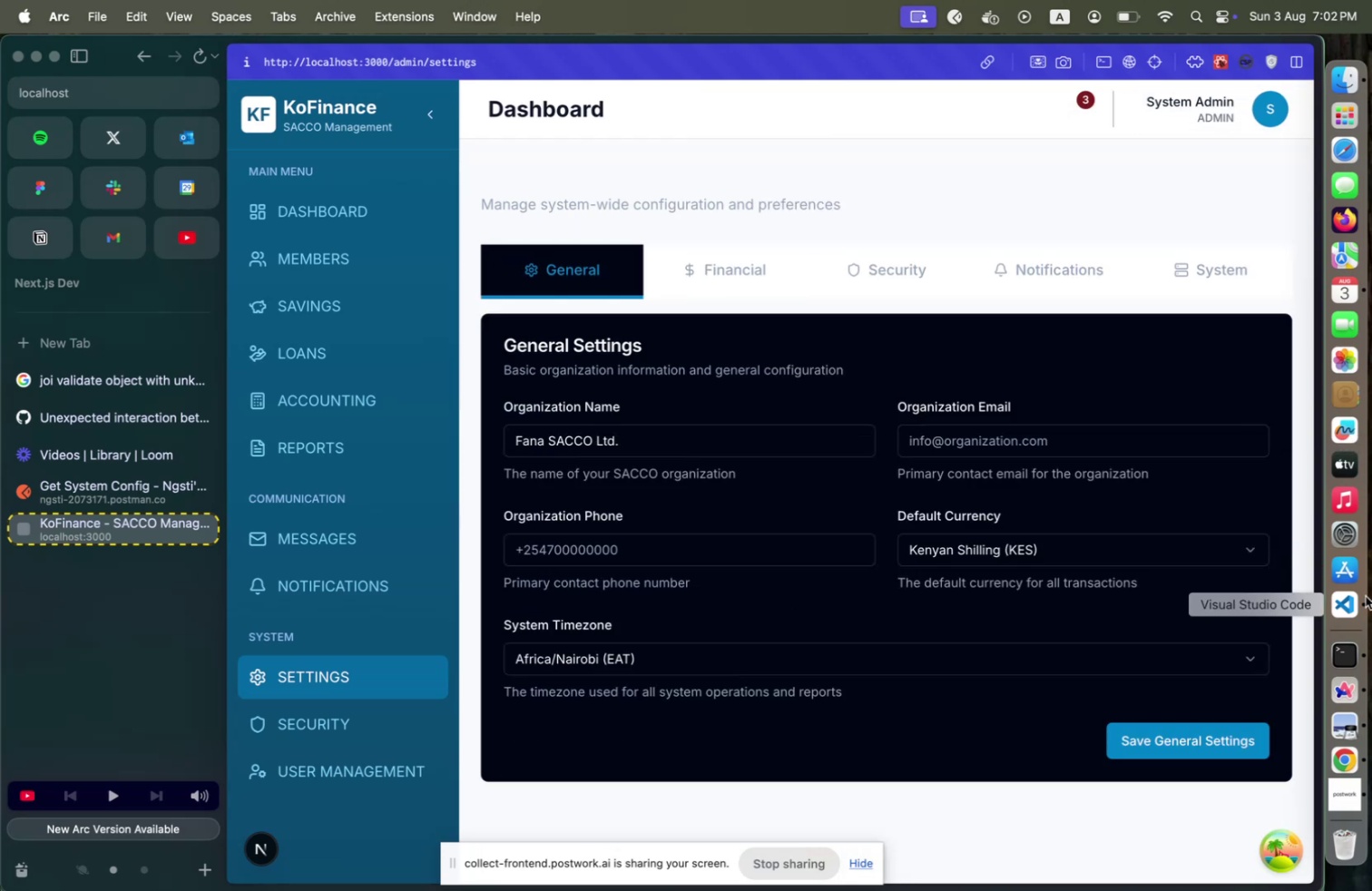 
left_click([1366, 595])
 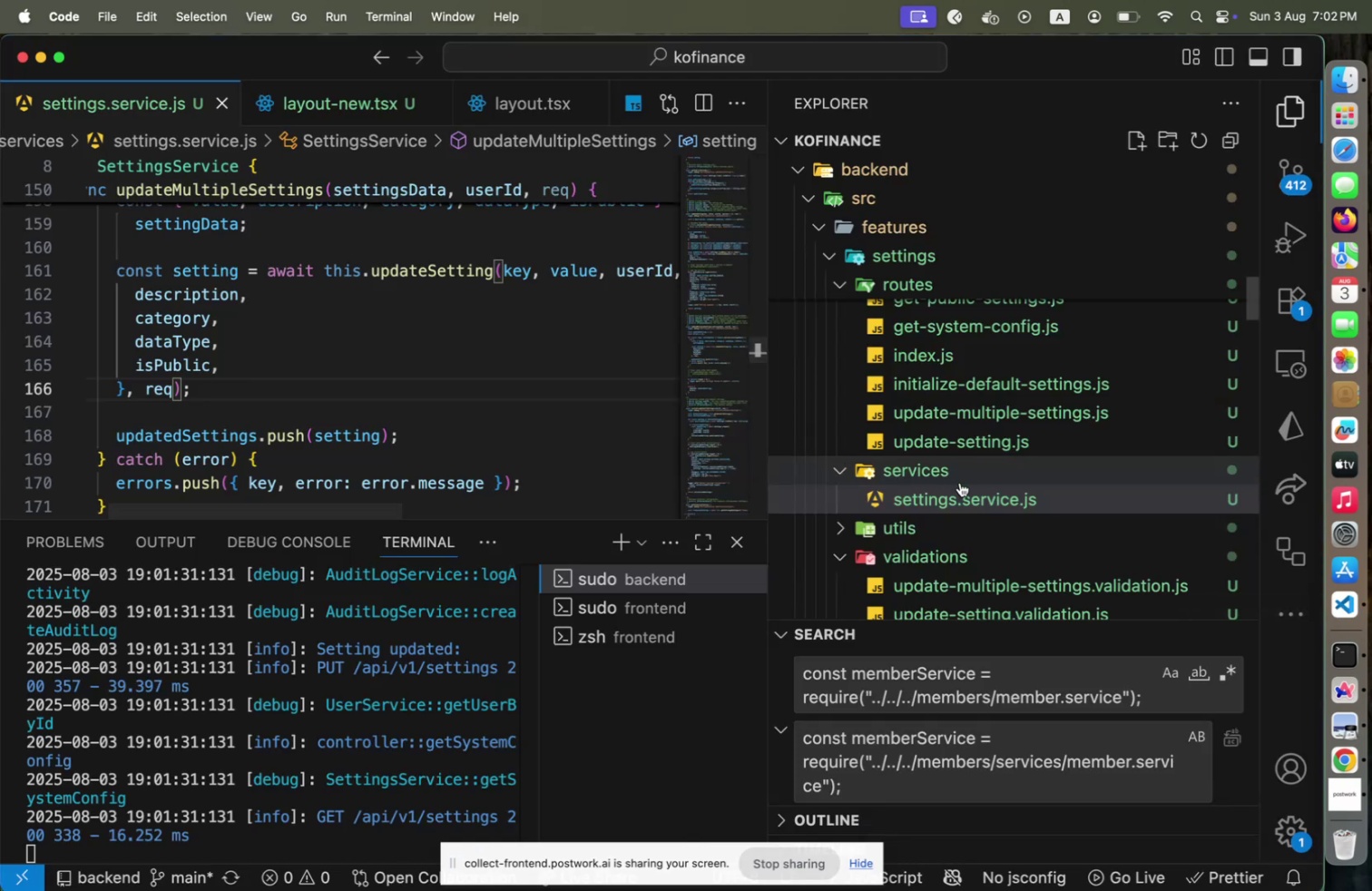 
scroll: coordinate [1054, 487], scroll_direction: down, amount: 36.0
 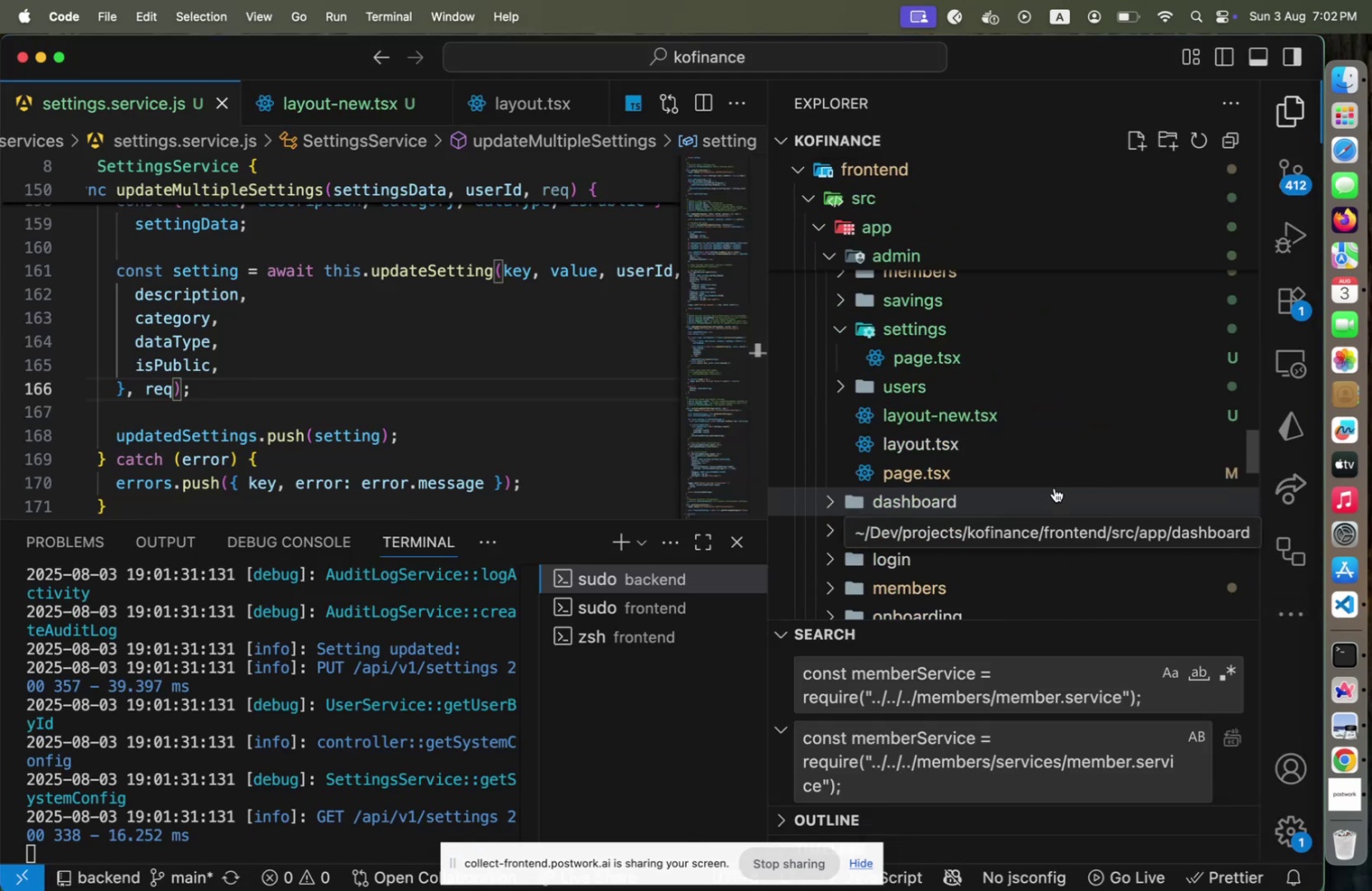 
scroll: coordinate [1054, 487], scroll_direction: up, amount: 2.0
 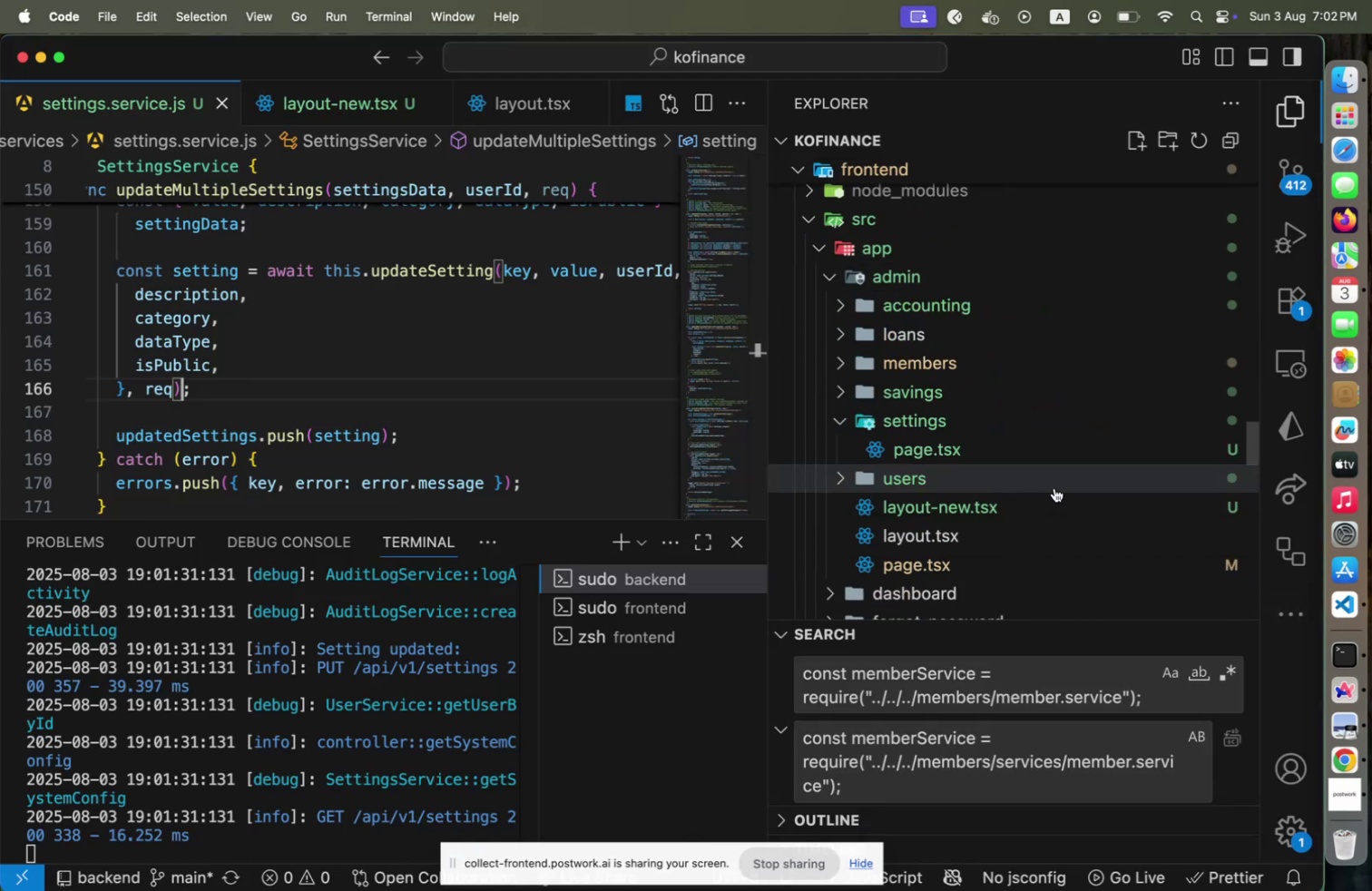 
key(Meta+CommandLeft)
 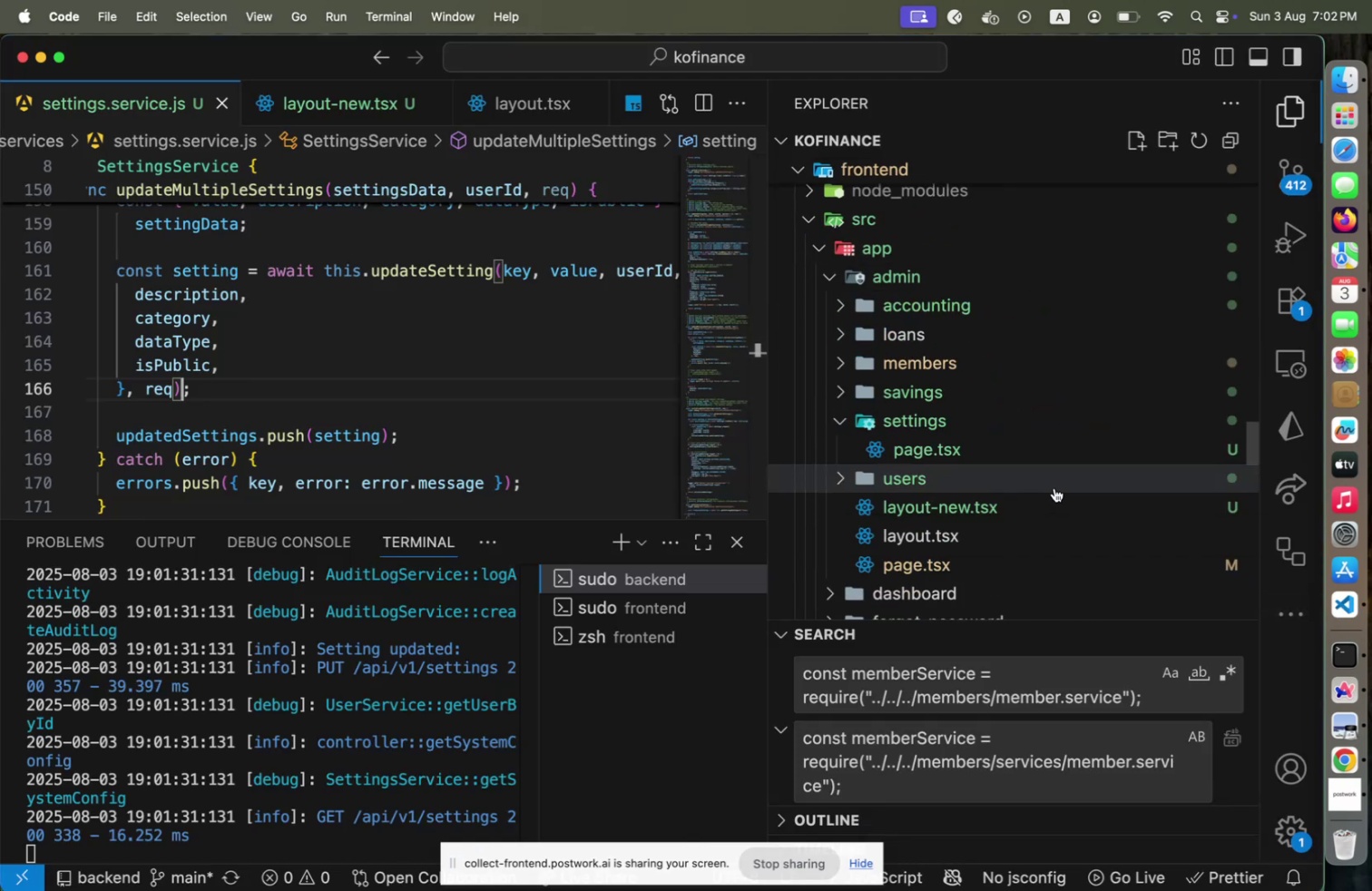 
key(Meta+Tab)
 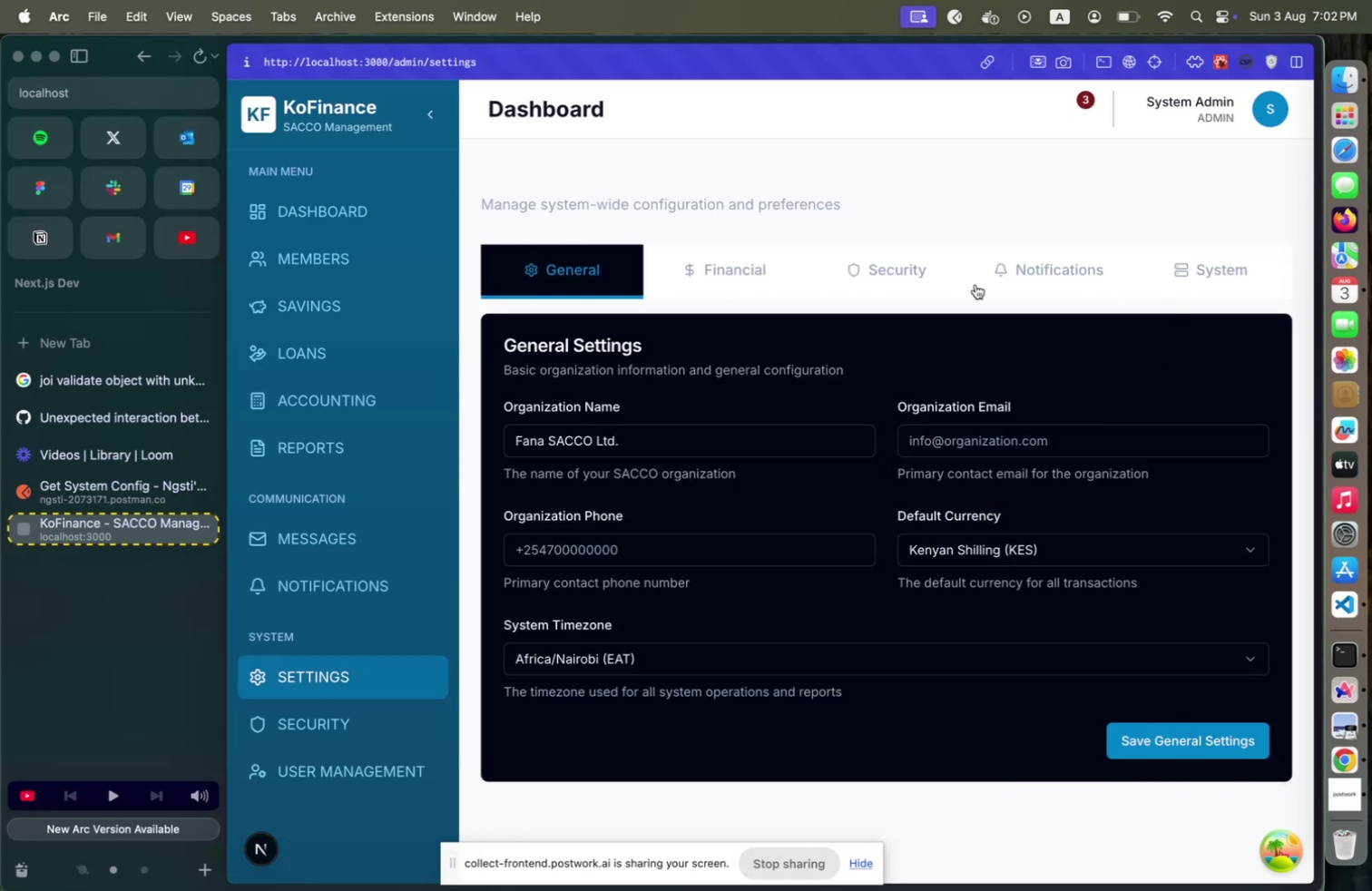 
key(Meta+CommandLeft)
 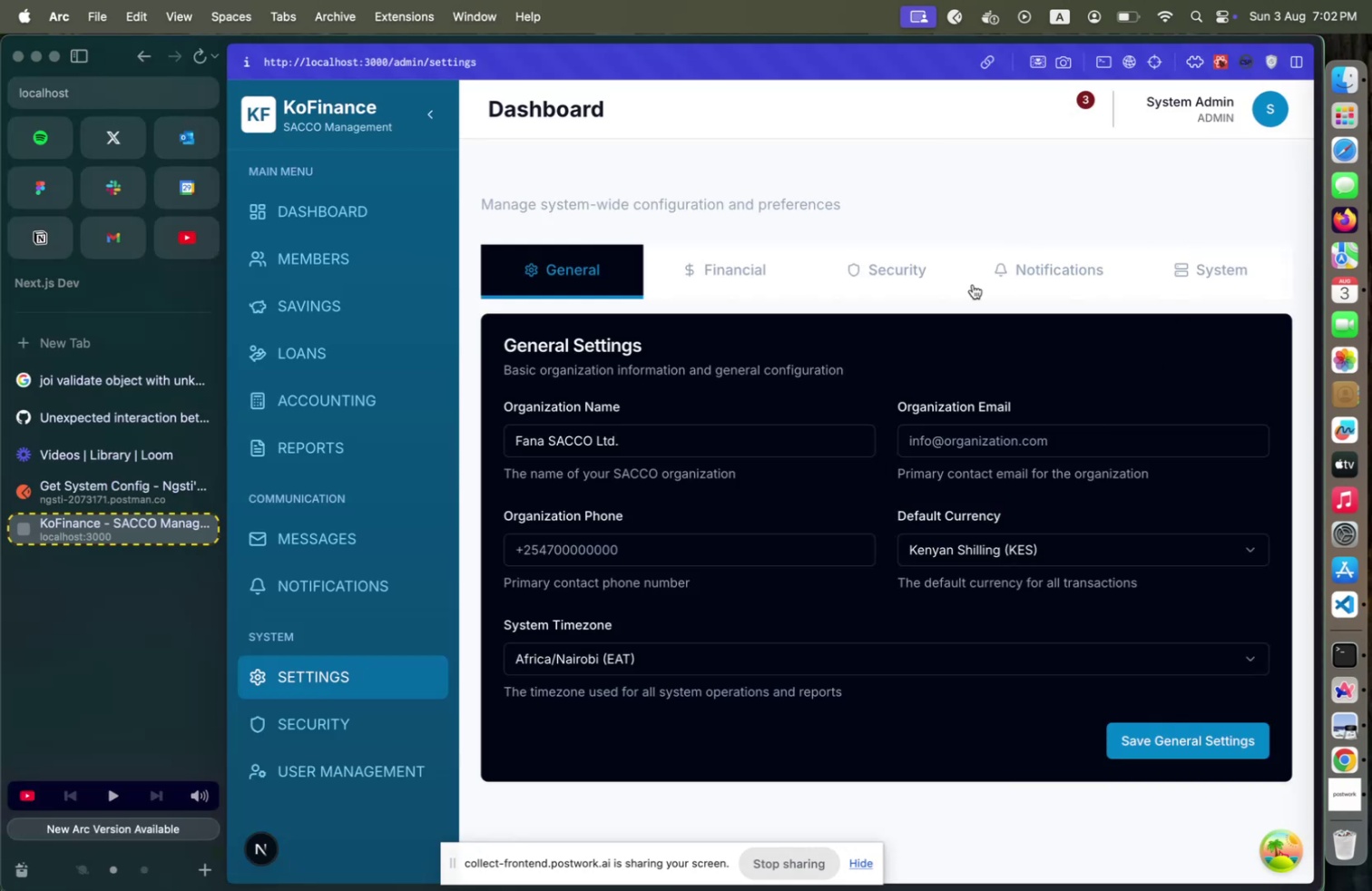 
key(Meta+Tab)
 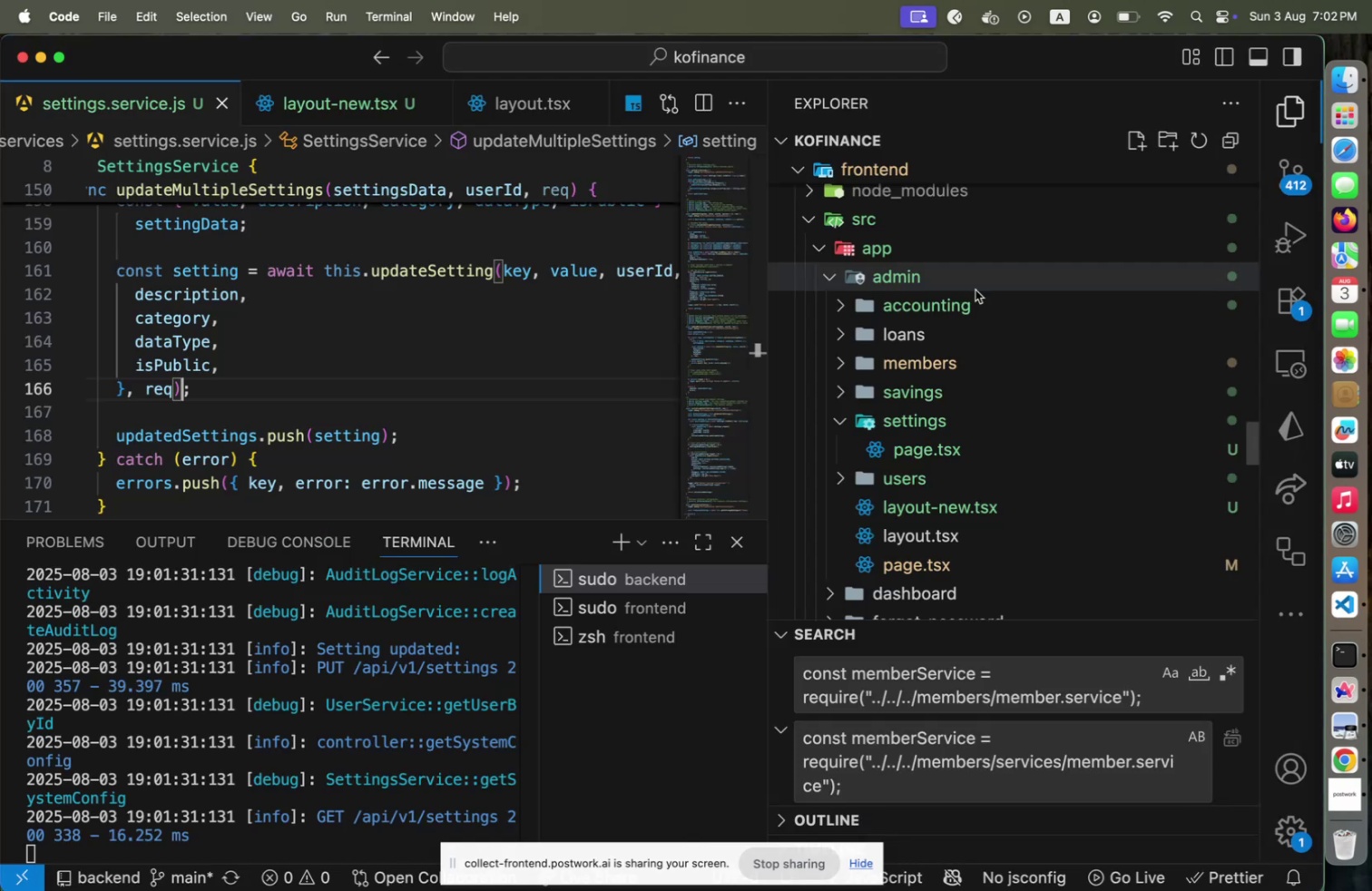 
key(Meta+CommandLeft)
 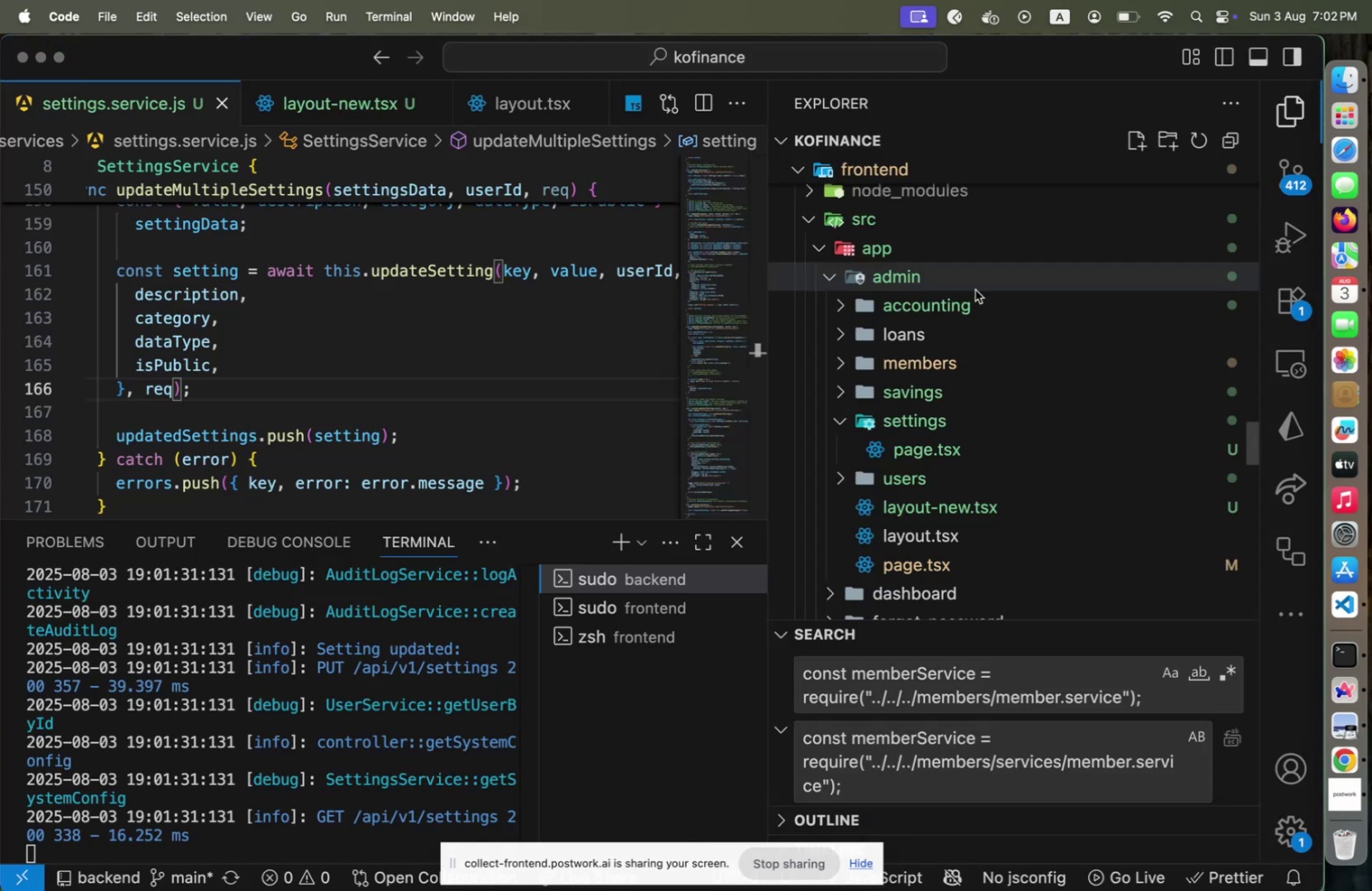 
key(Meta+Tab)
 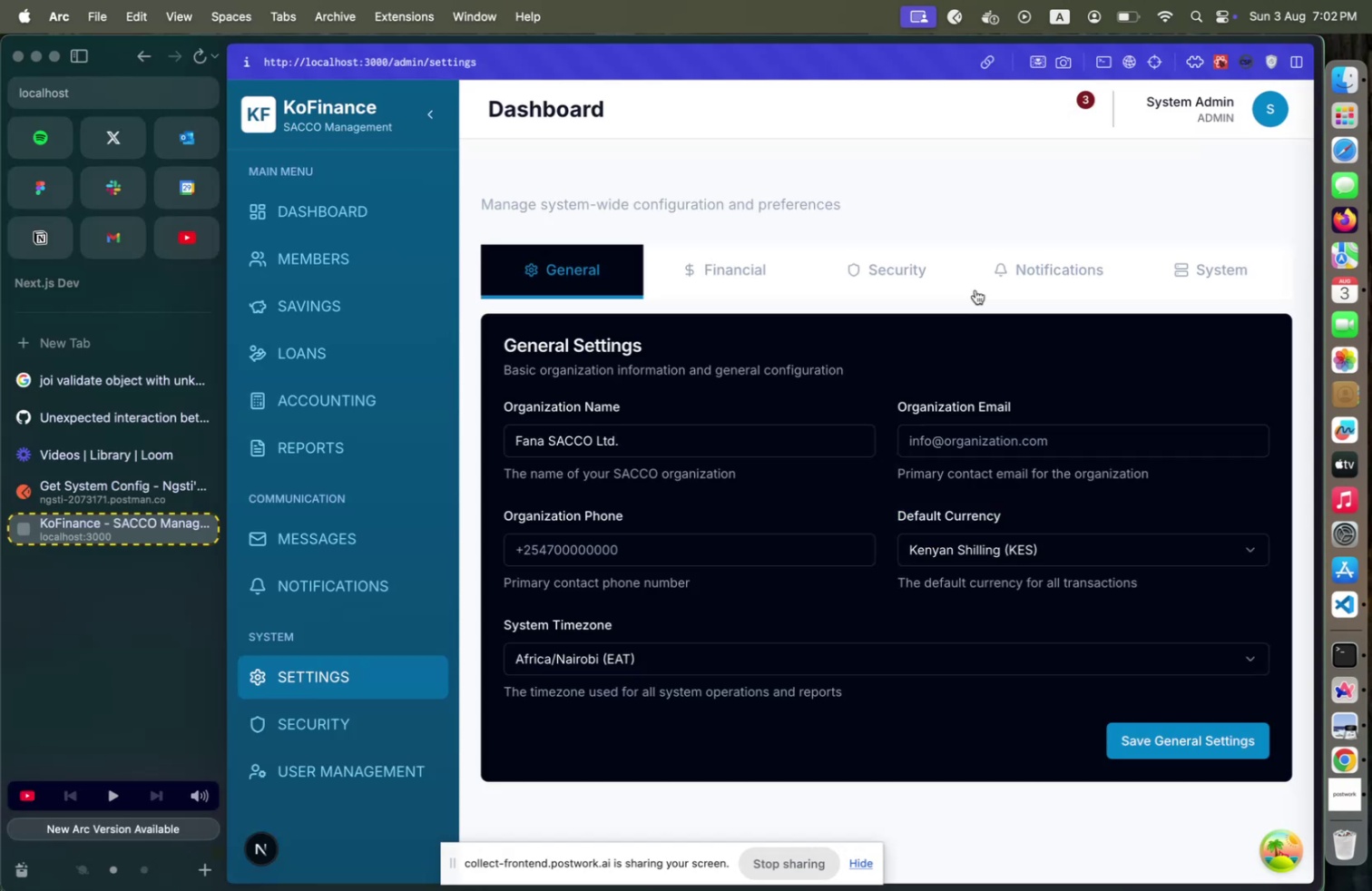 
key(Alt+Meta+CommandLeft)
 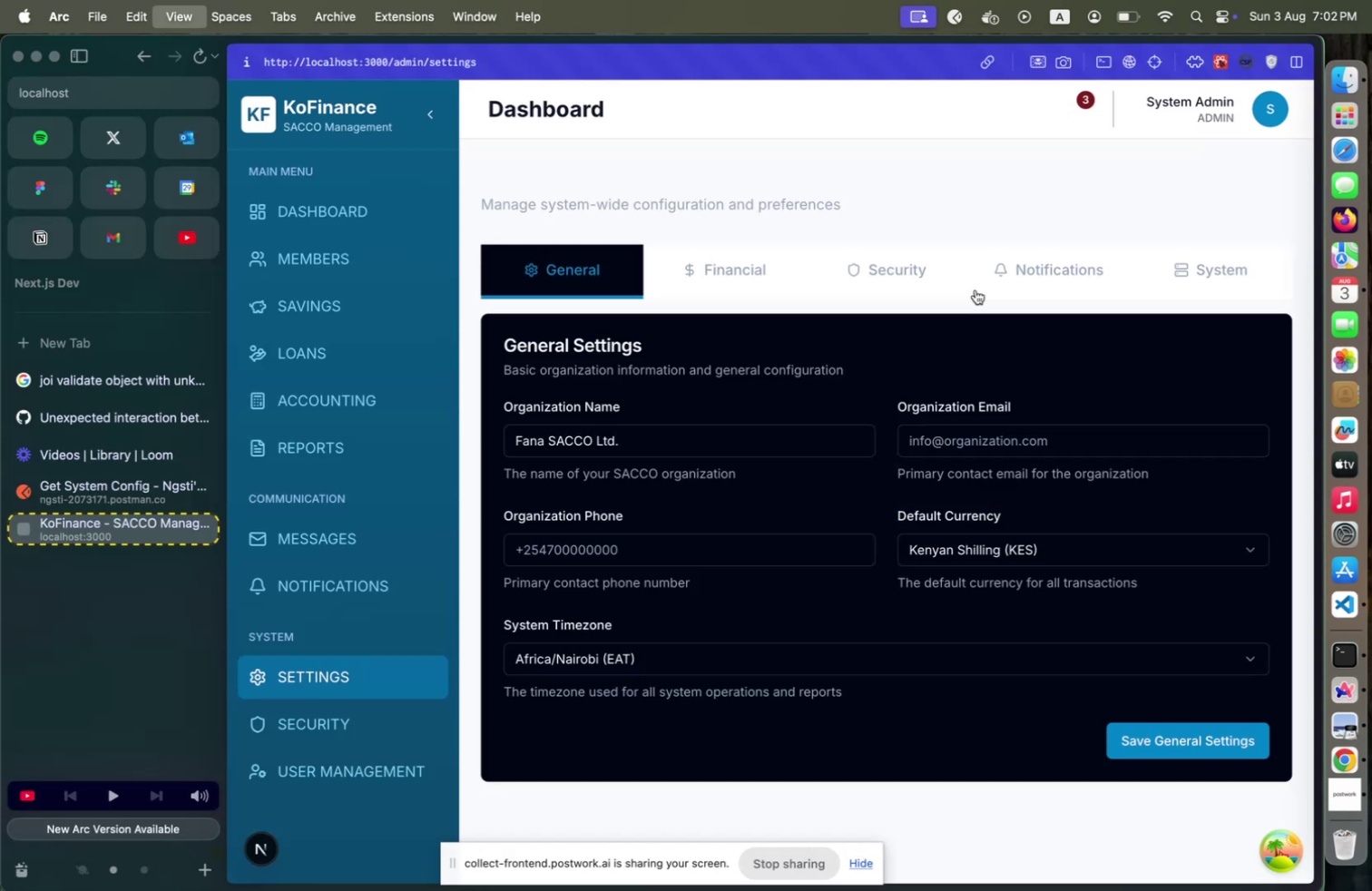 
key(Alt+Meta+I)
 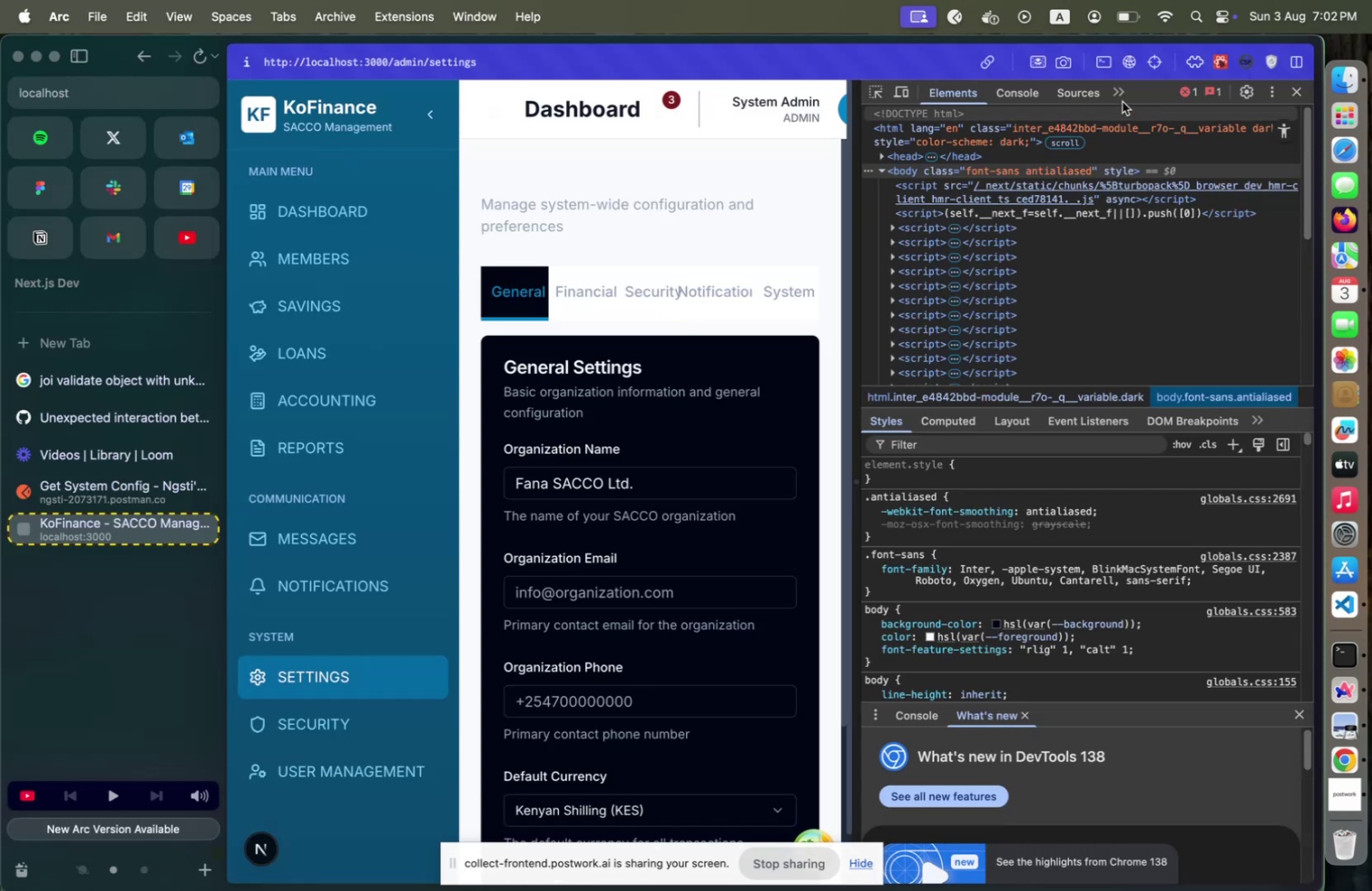 
left_click([1122, 100])
 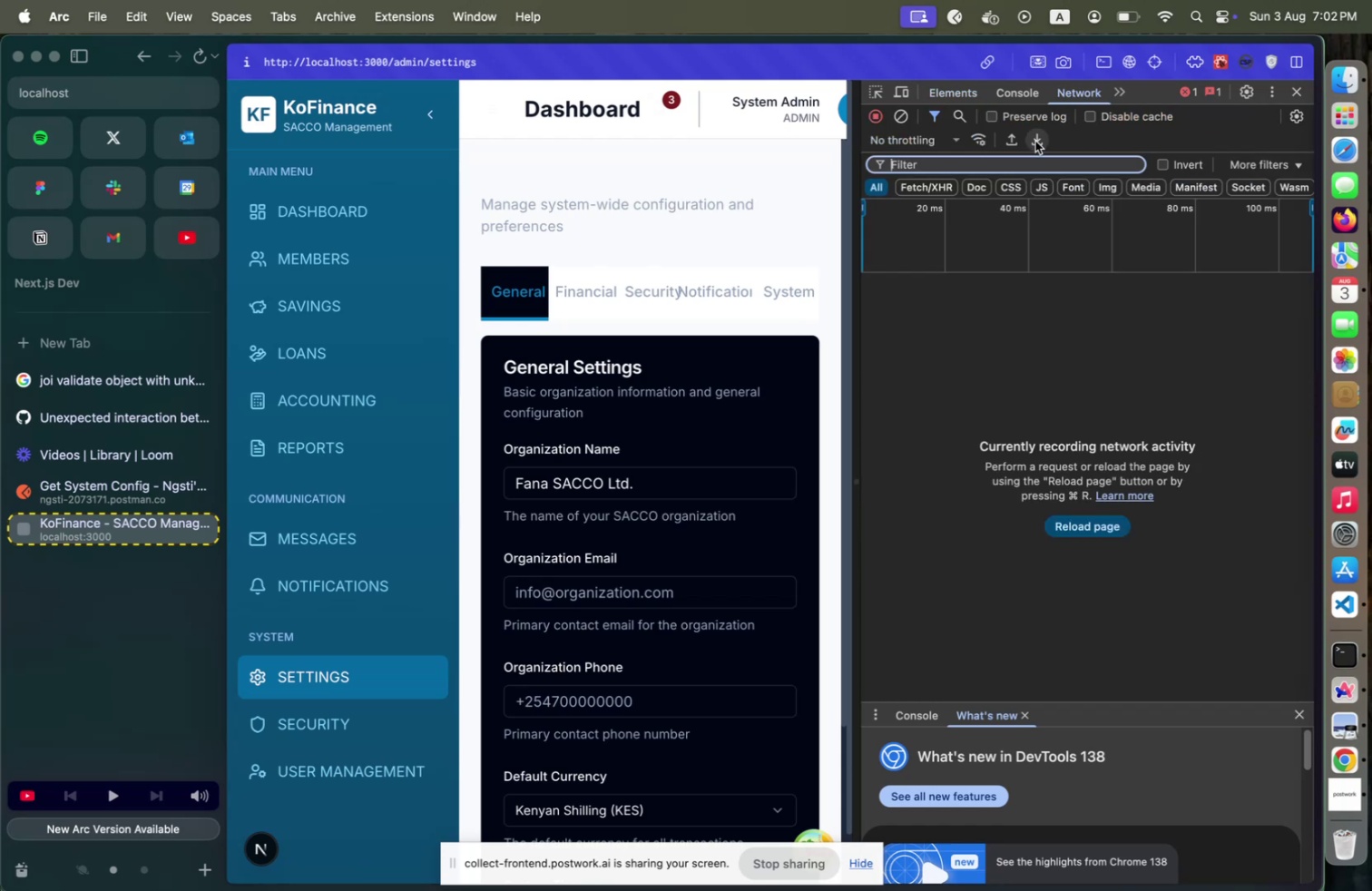 
scroll: coordinate [741, 465], scroll_direction: down, amount: 8.0
 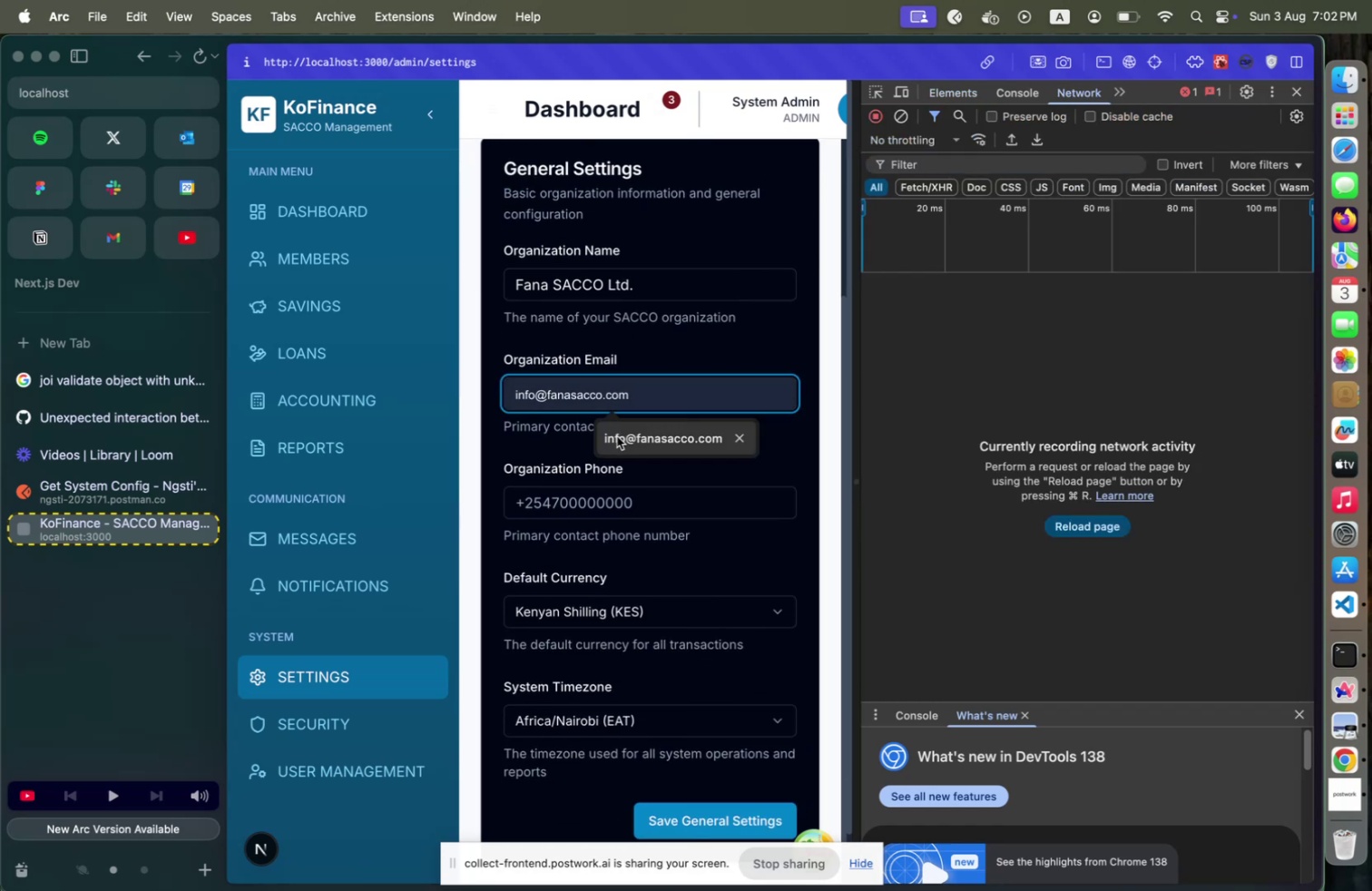 
double_click([593, 499])
 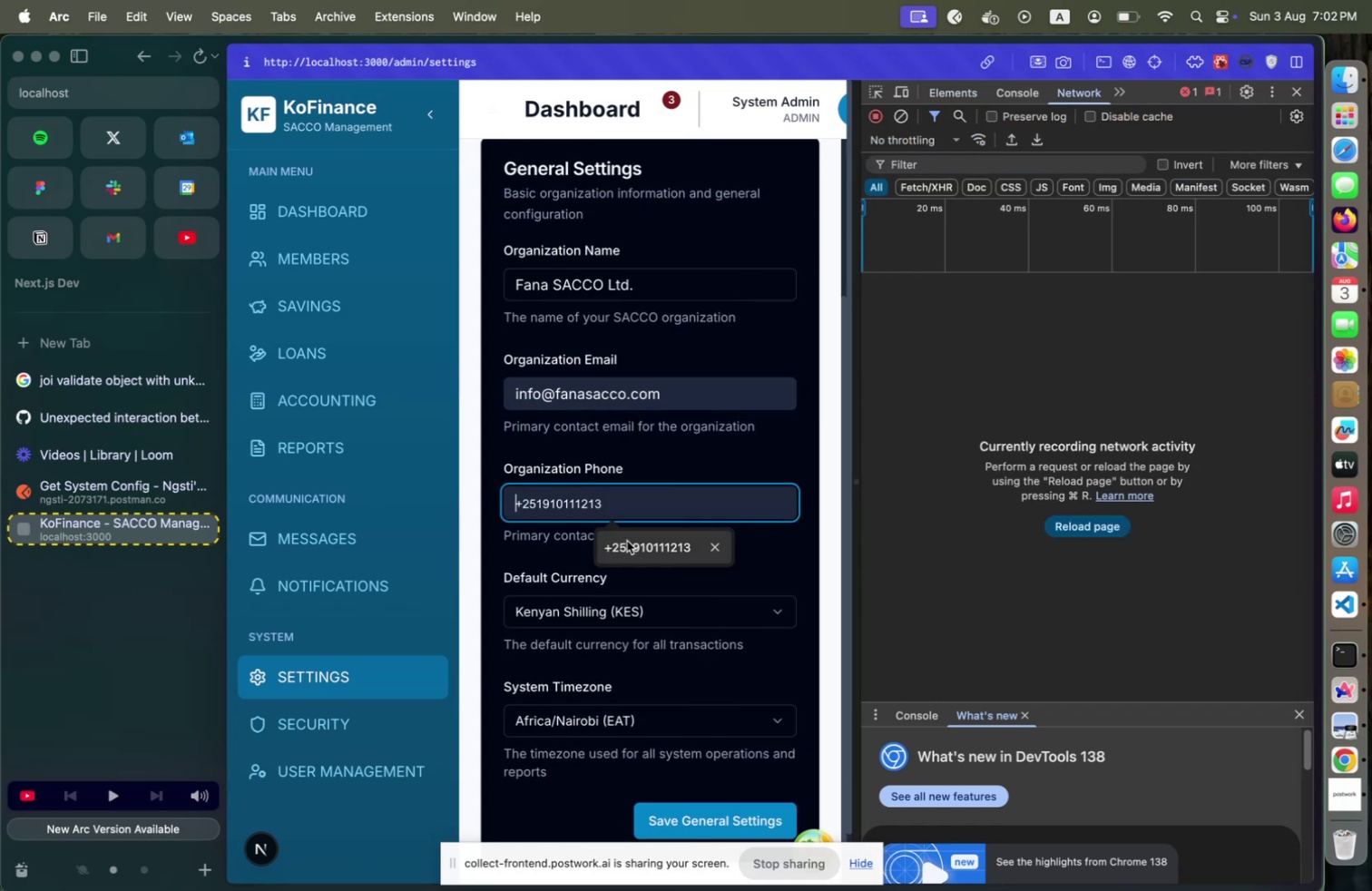 
double_click([627, 540])
 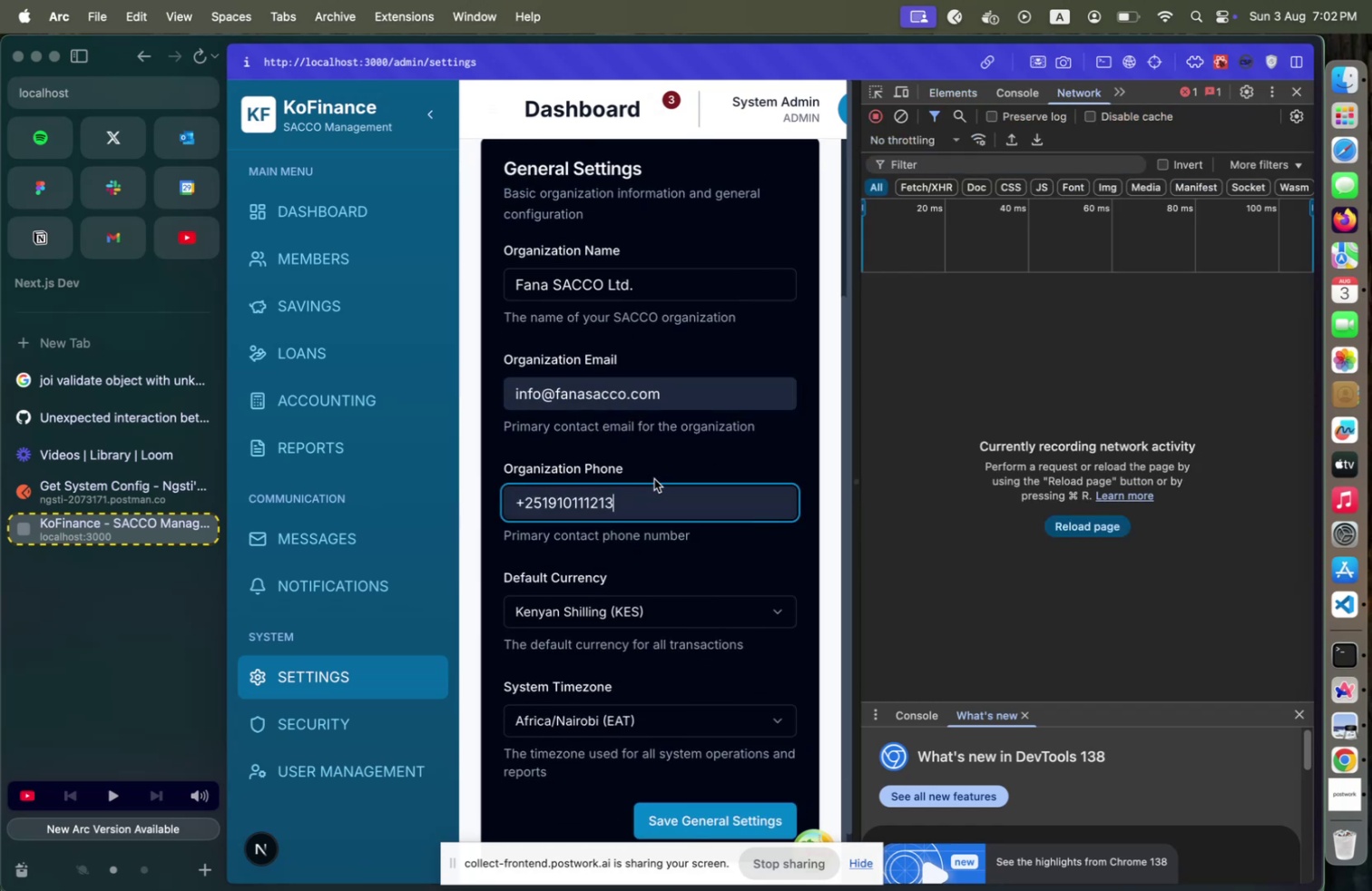 
scroll: coordinate [654, 478], scroll_direction: down, amount: 4.0
 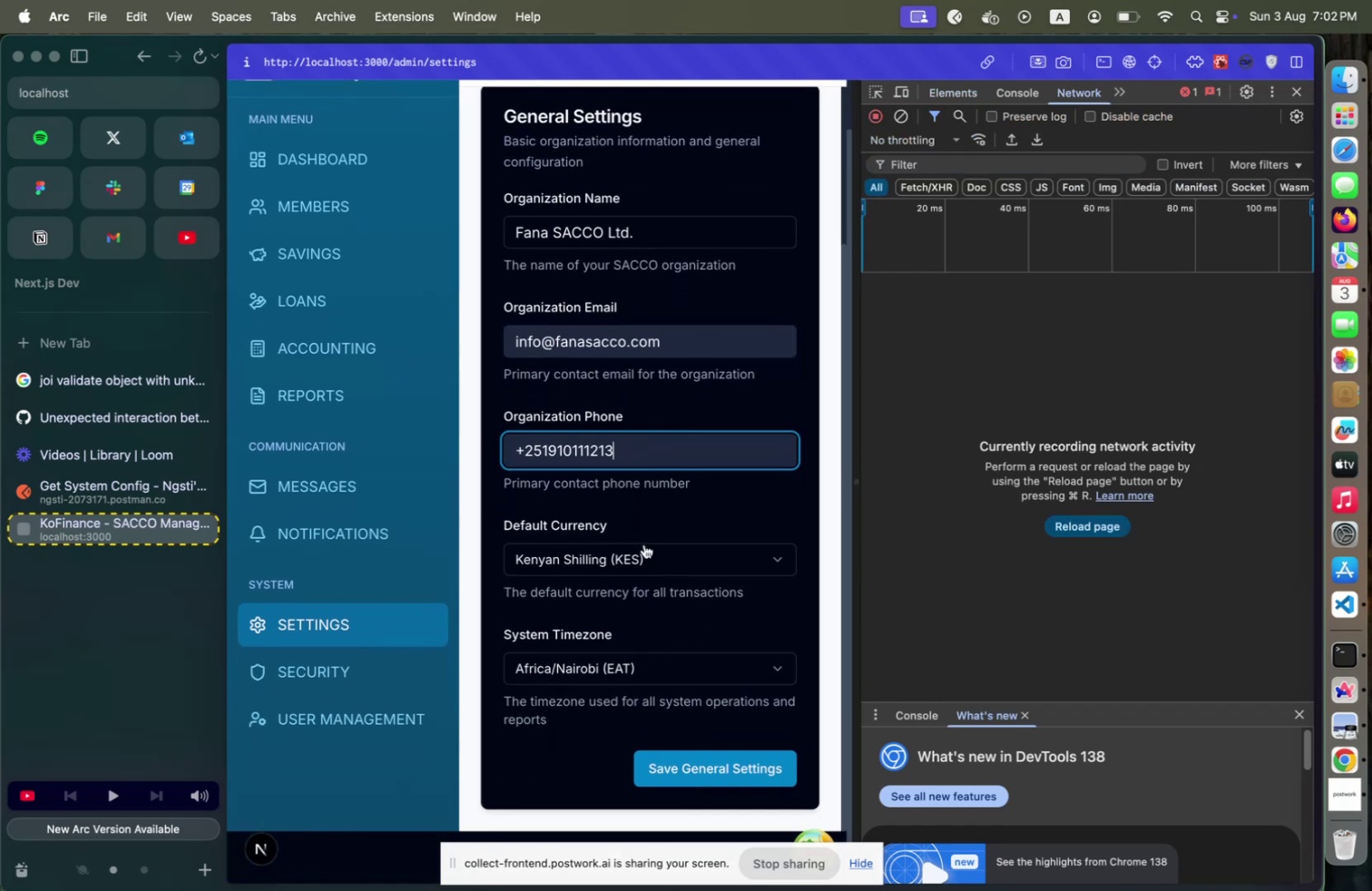 
left_click([644, 543])
 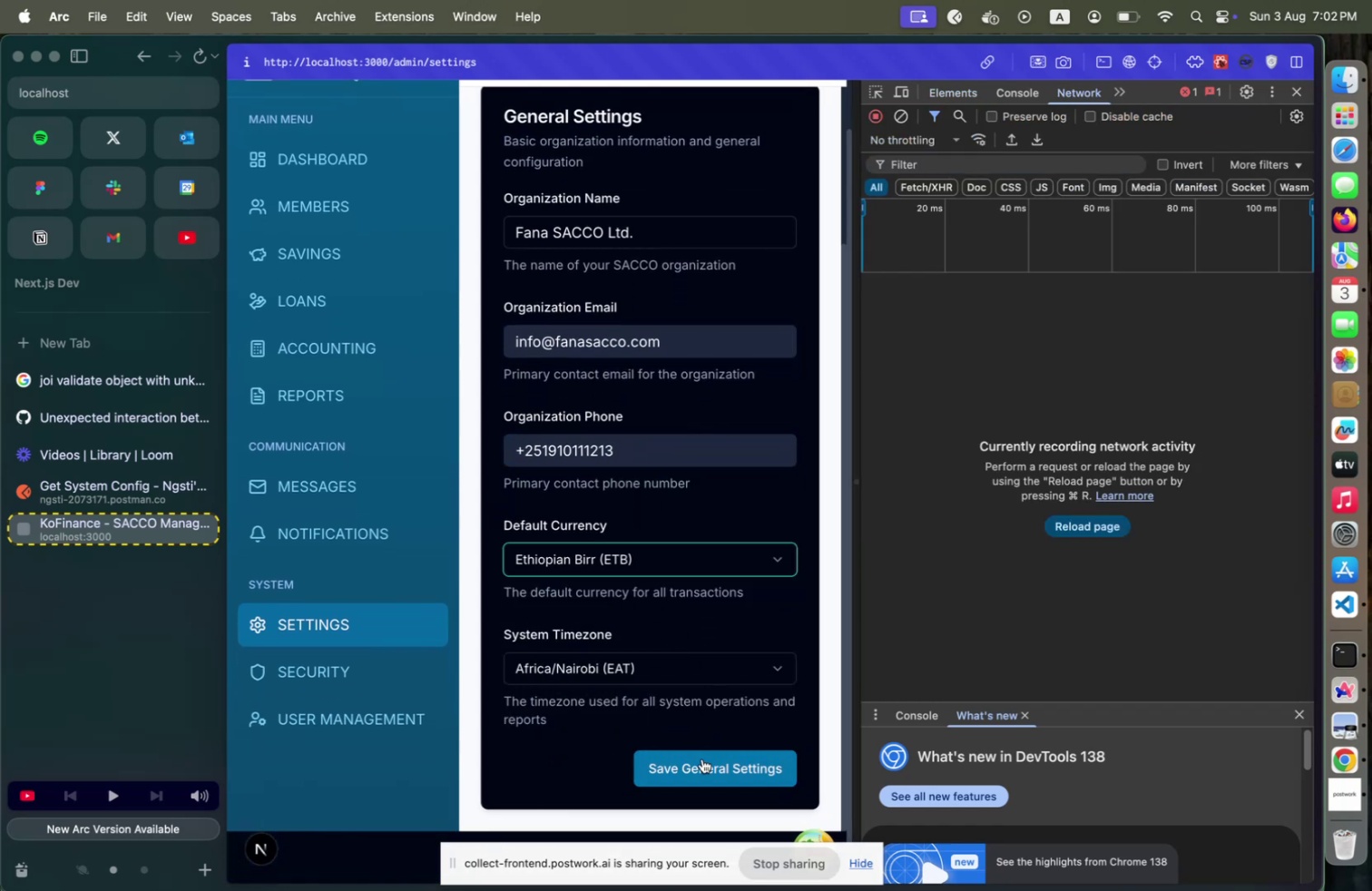 
left_click([701, 758])
 